 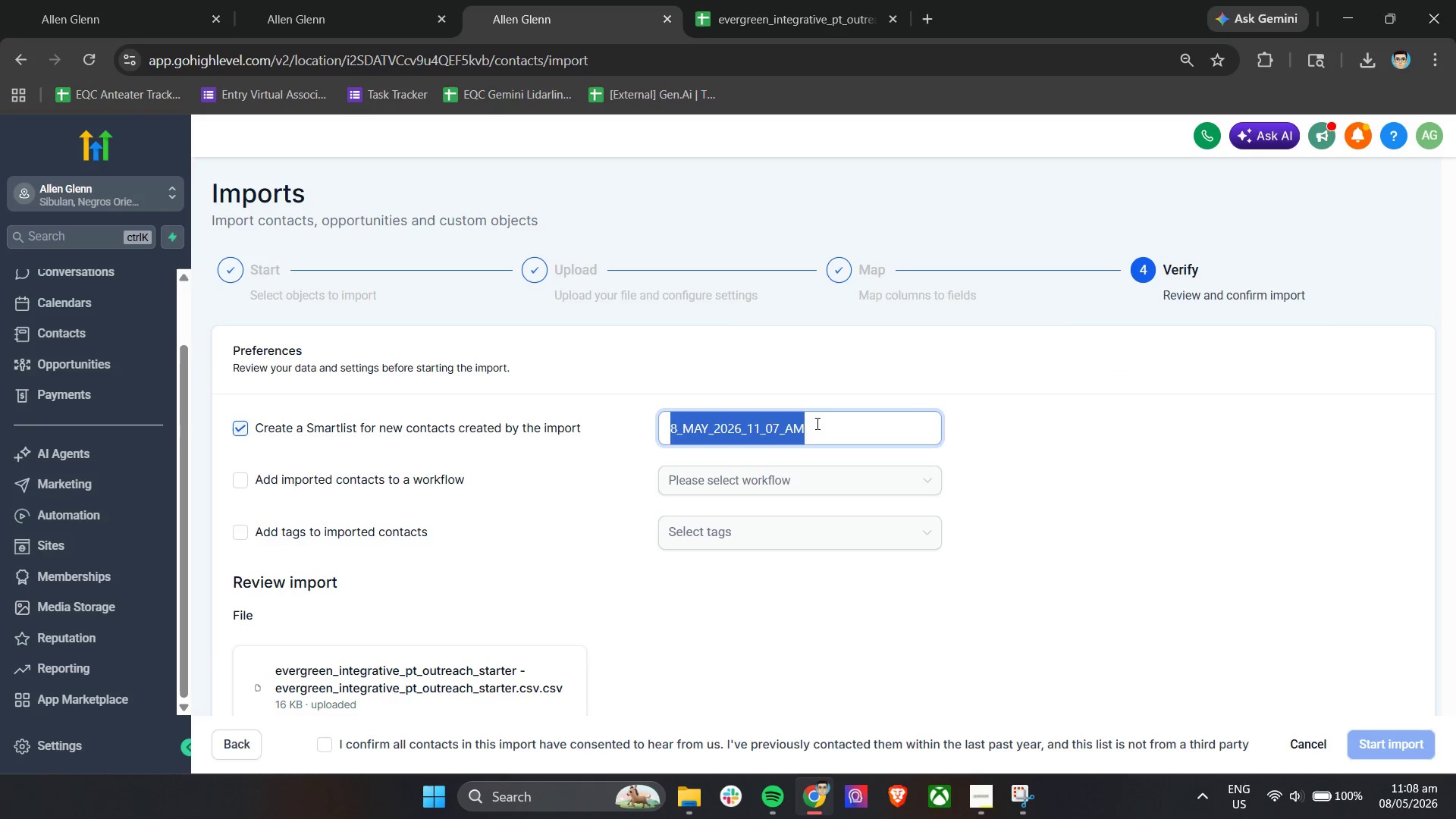 
triple_click([816, 423])
 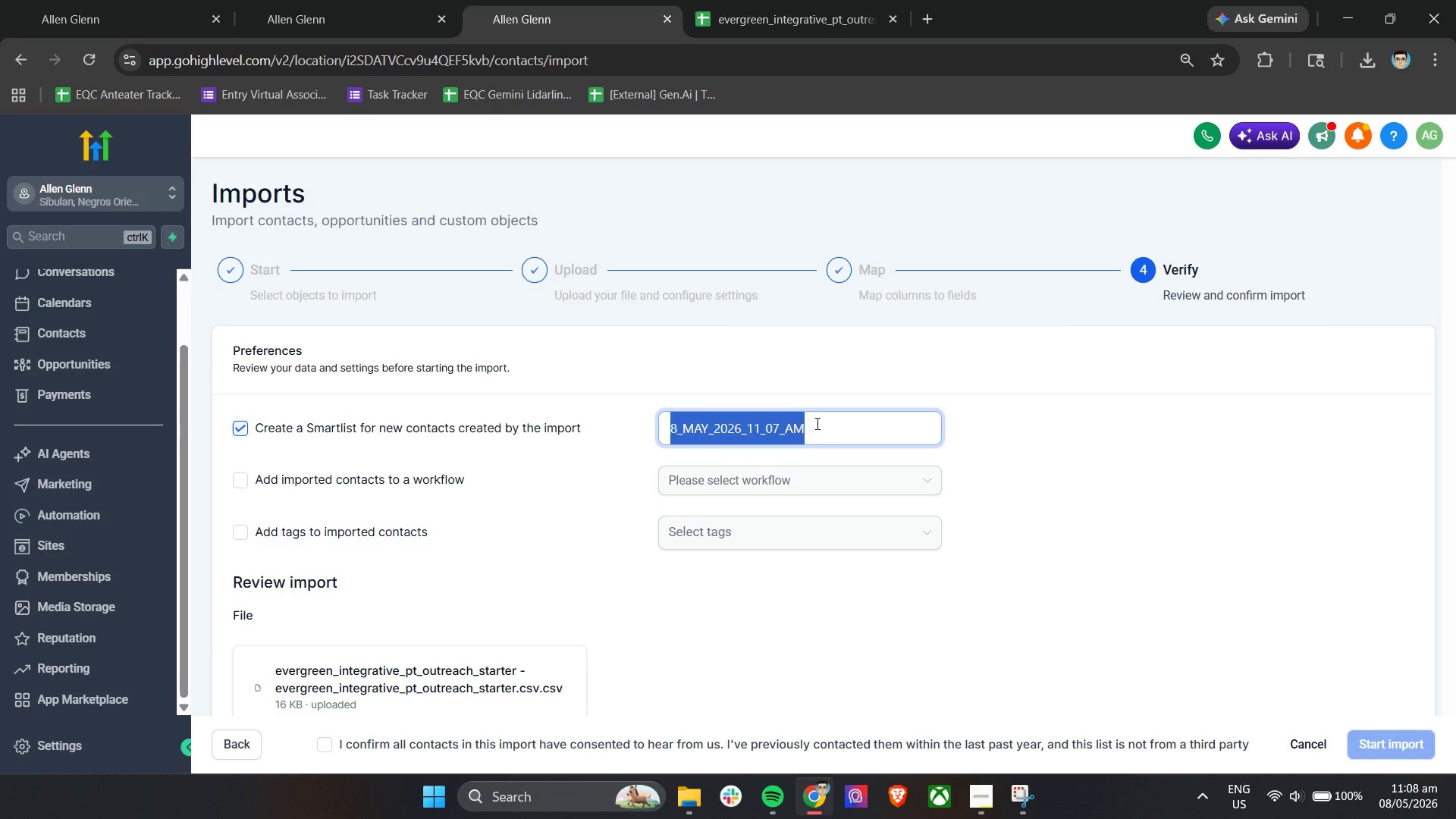 
key(Control+V)
 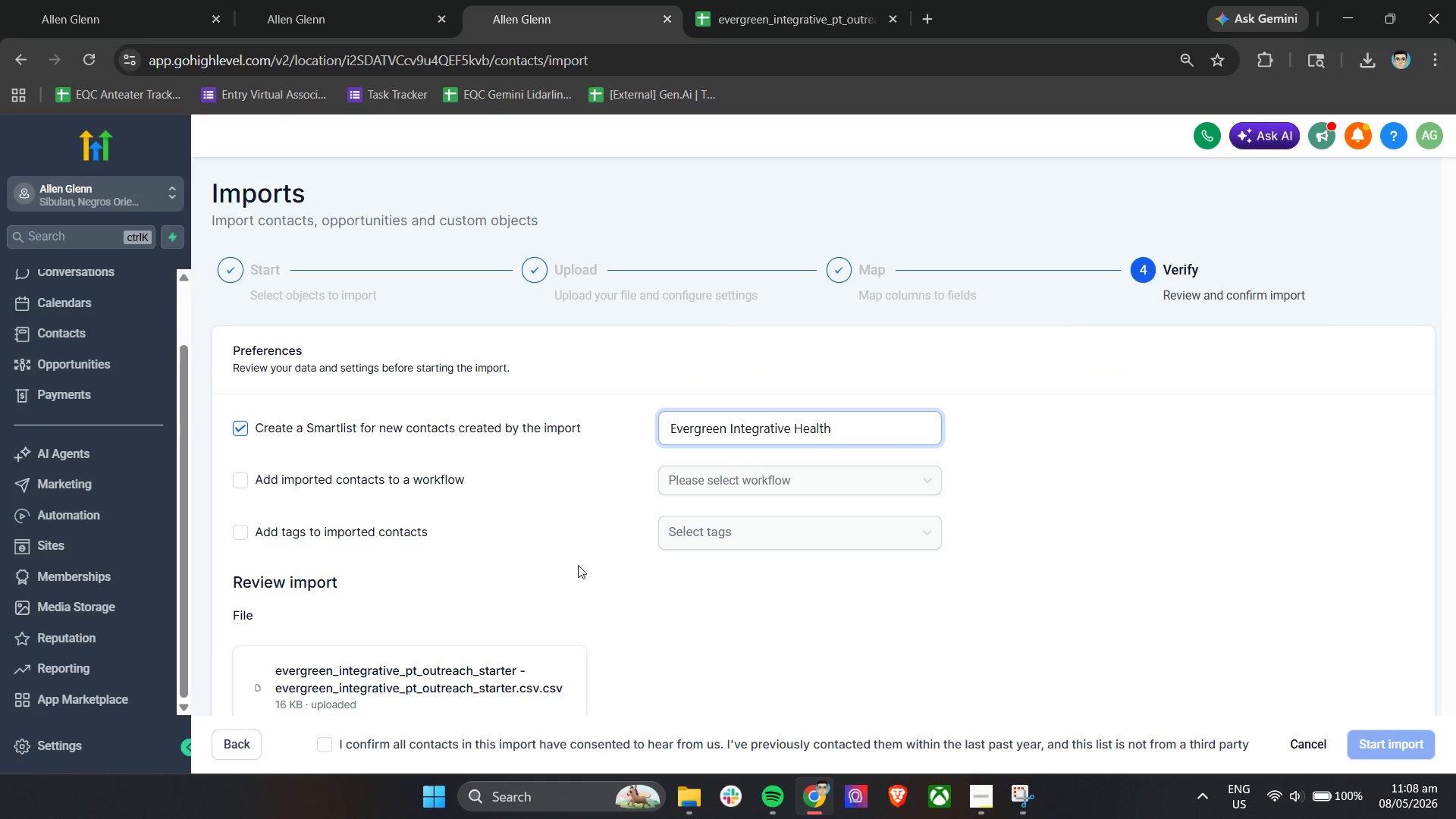 
left_click([526, 560])
 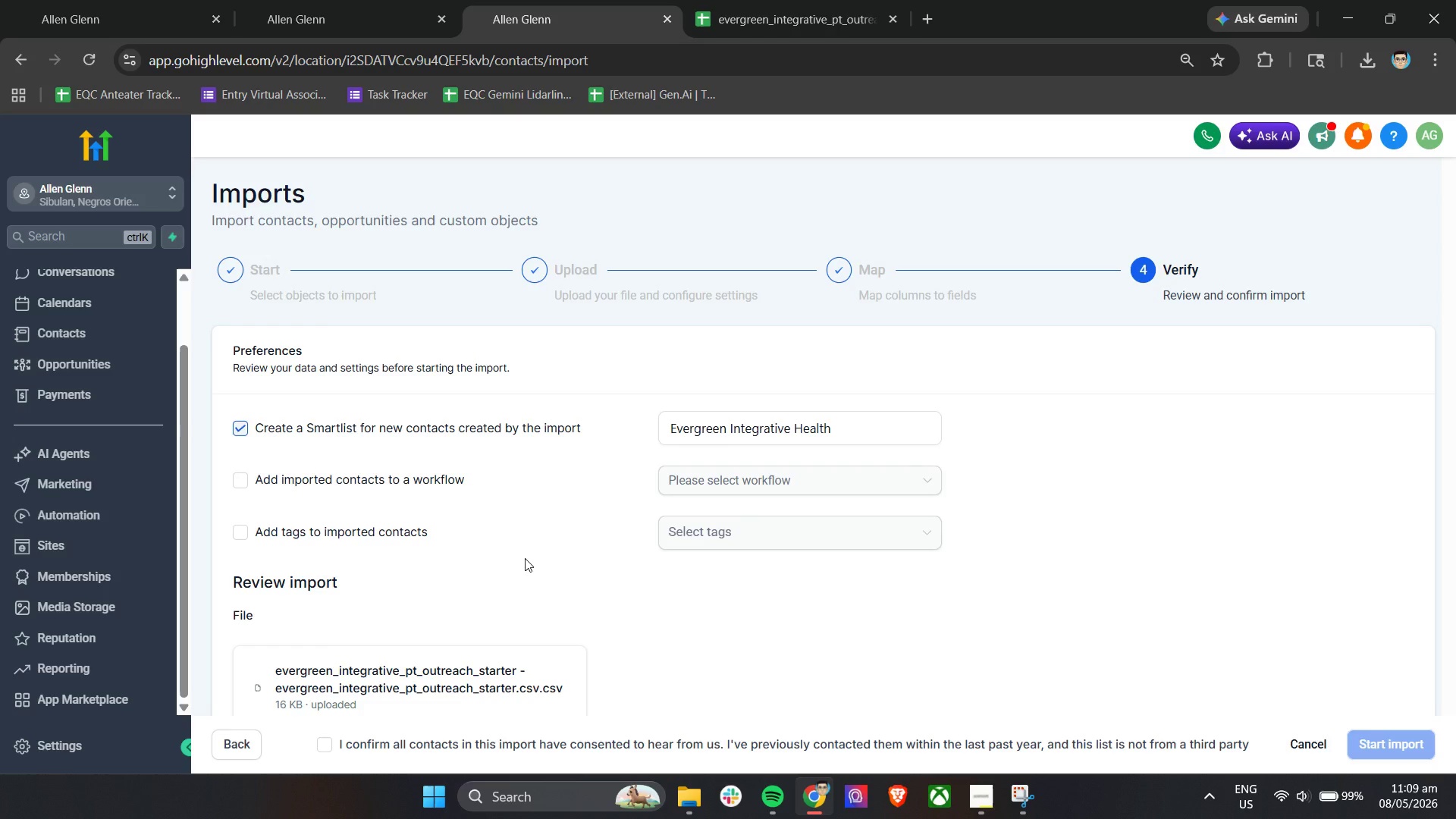 
wait(13.89)
 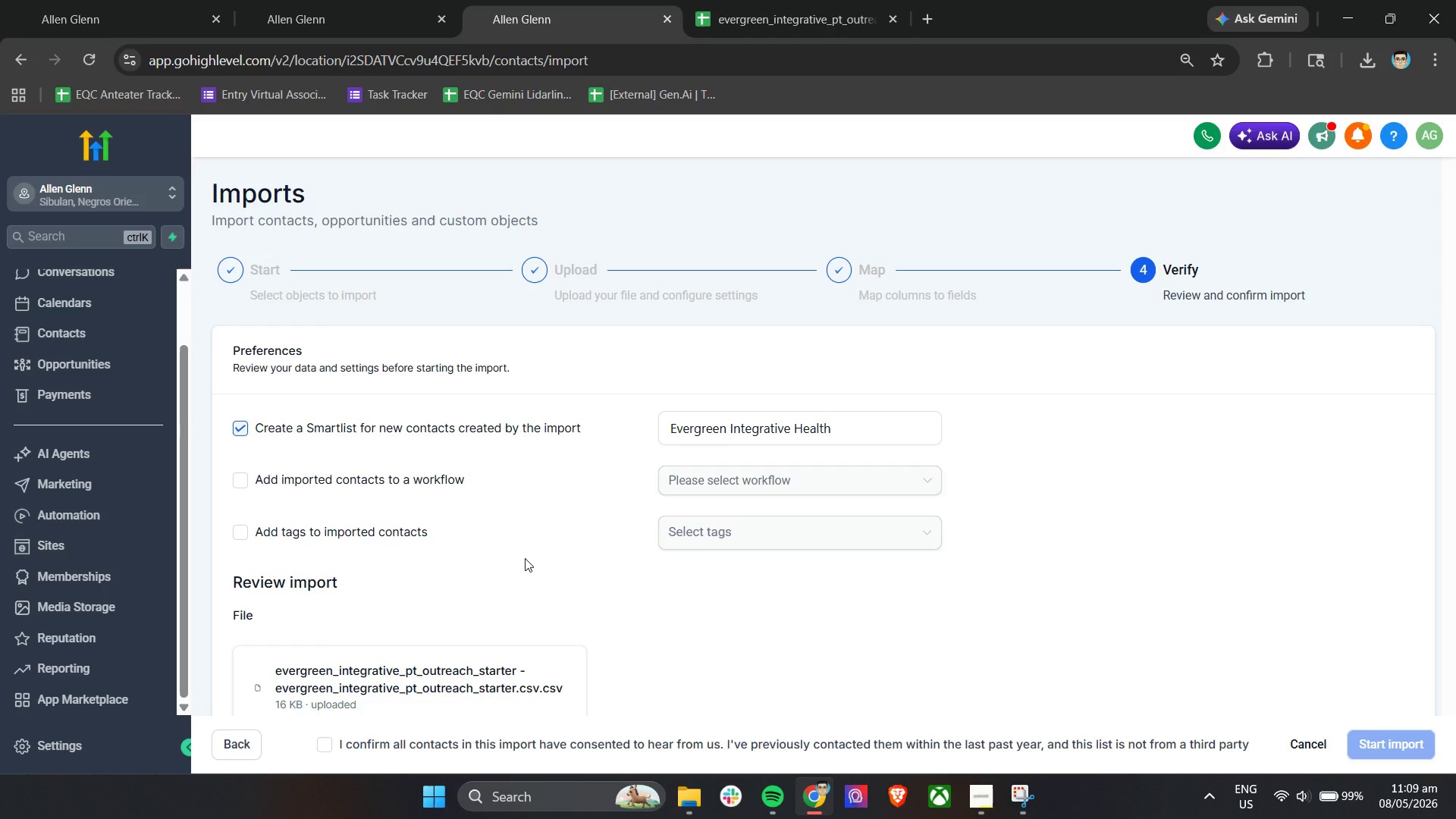 
left_click([759, 535])
 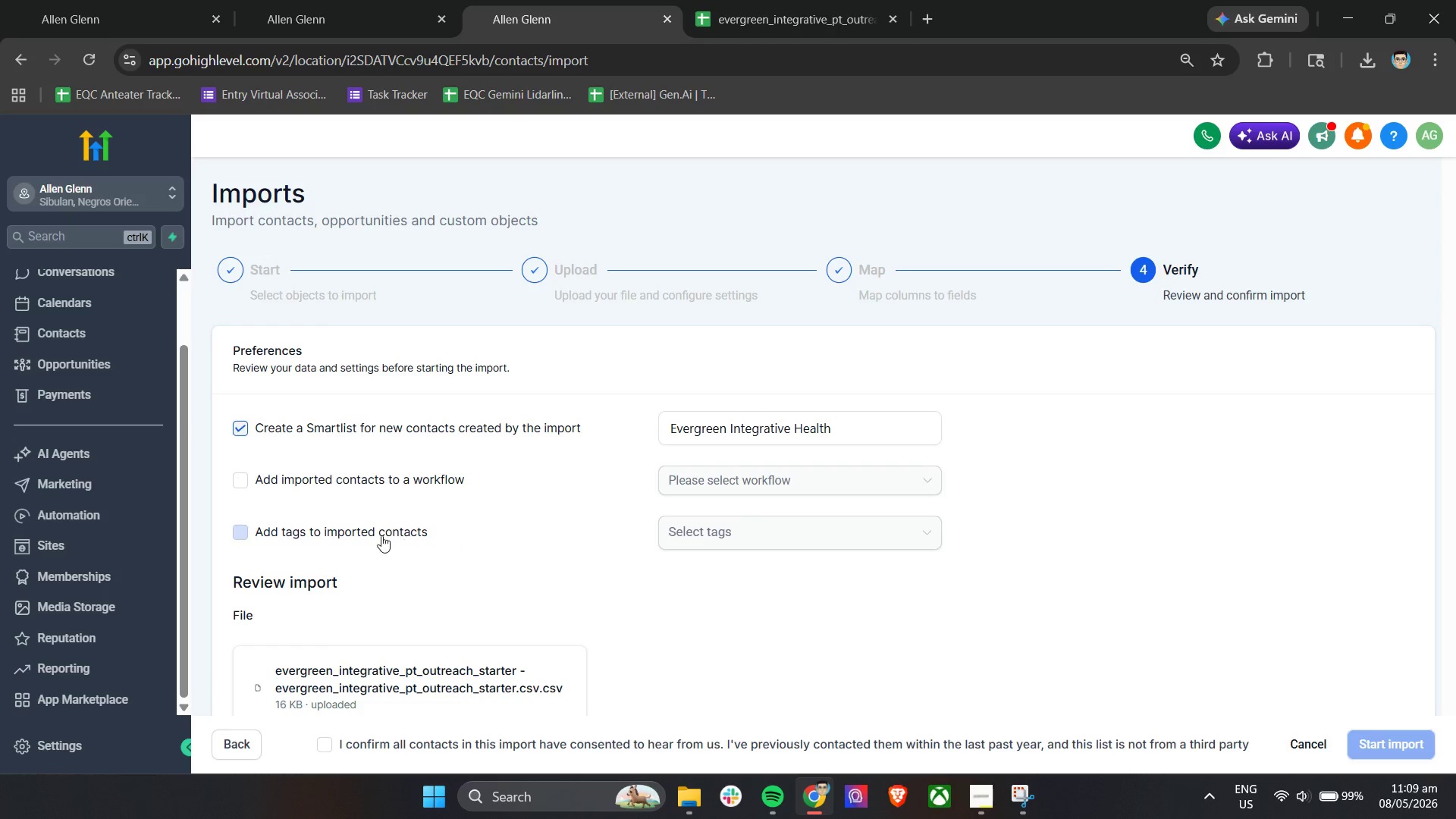 
left_click([376, 535])
 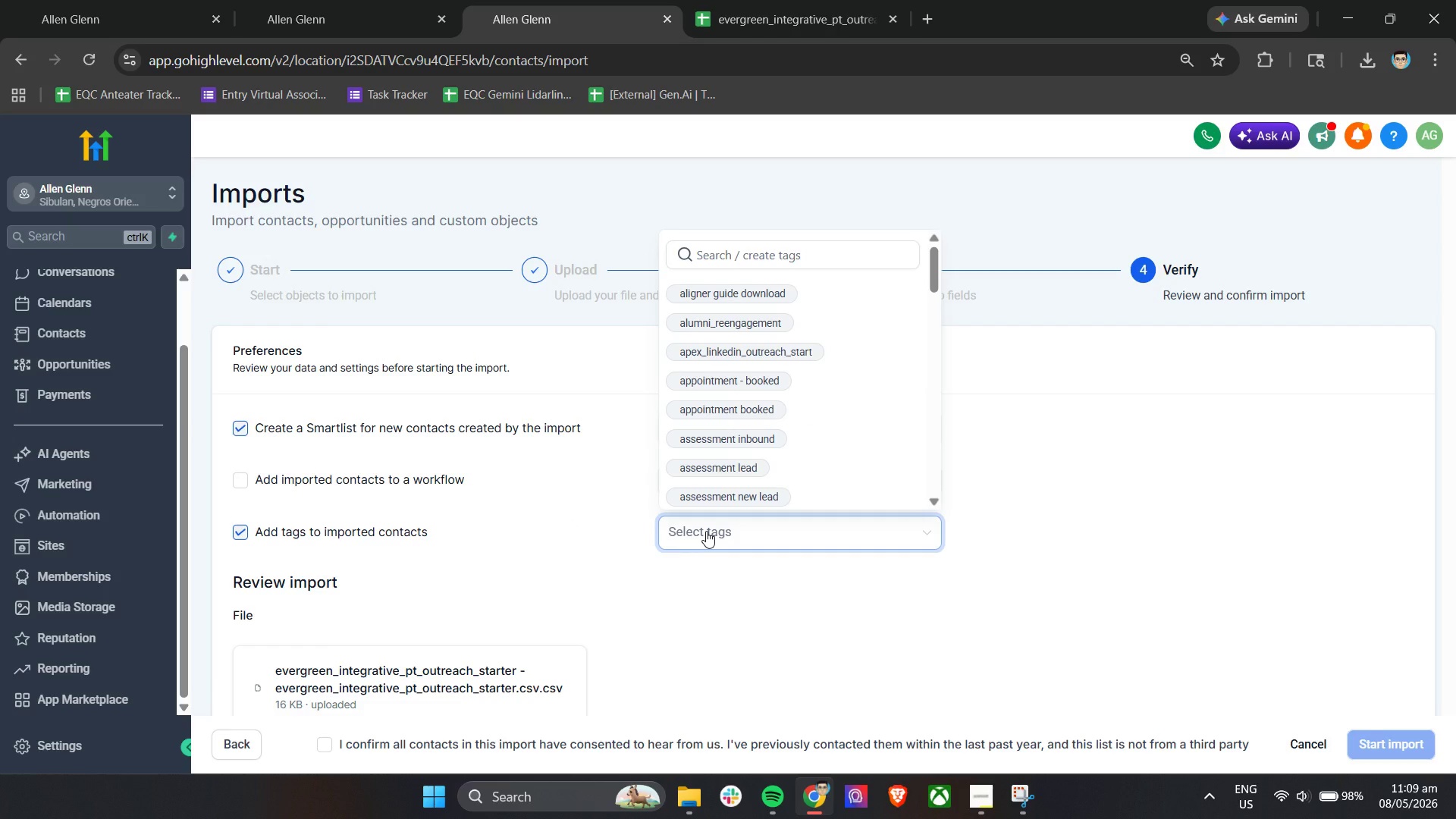 
type(b2b)
 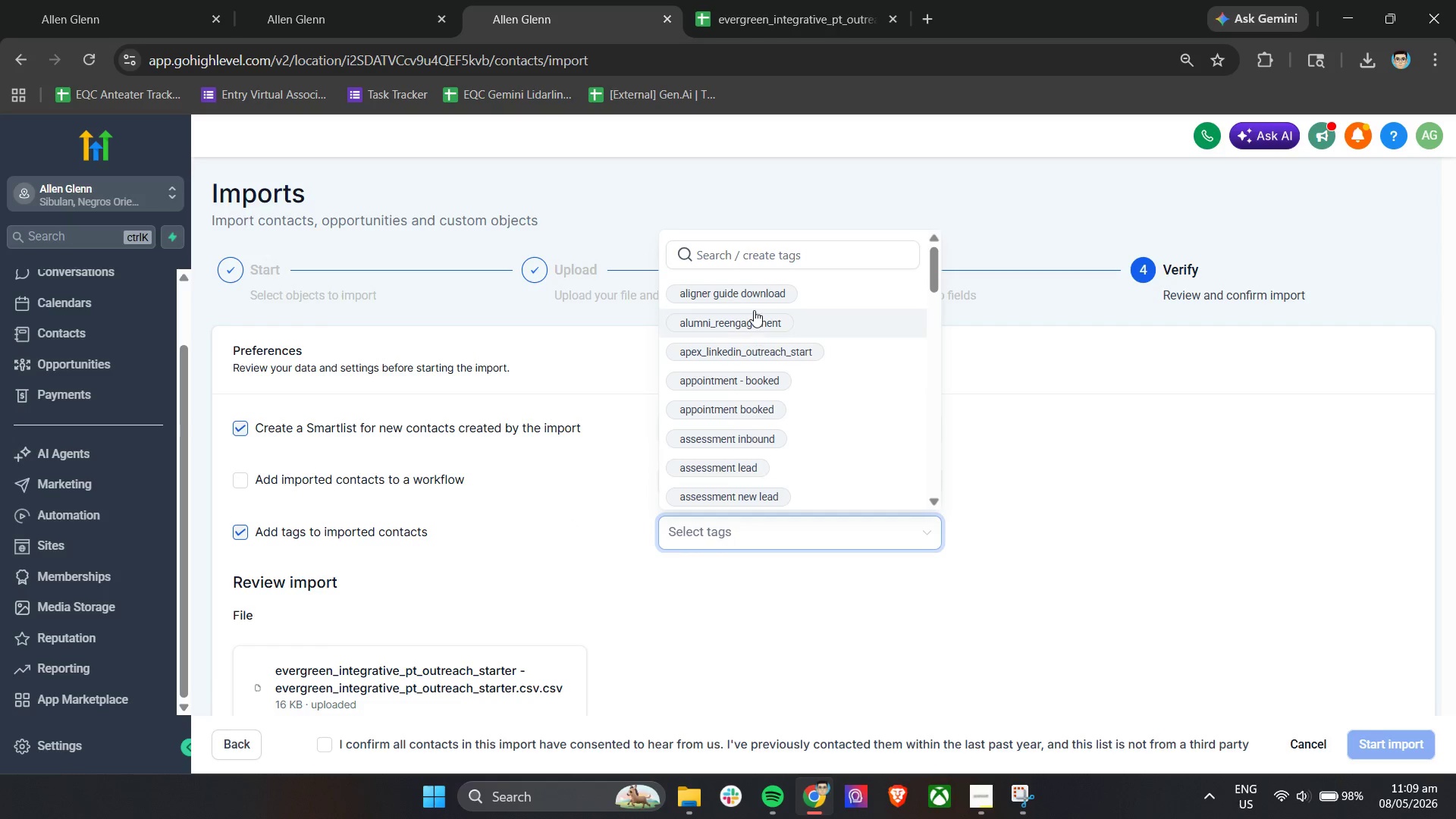 
left_click([768, 257])
 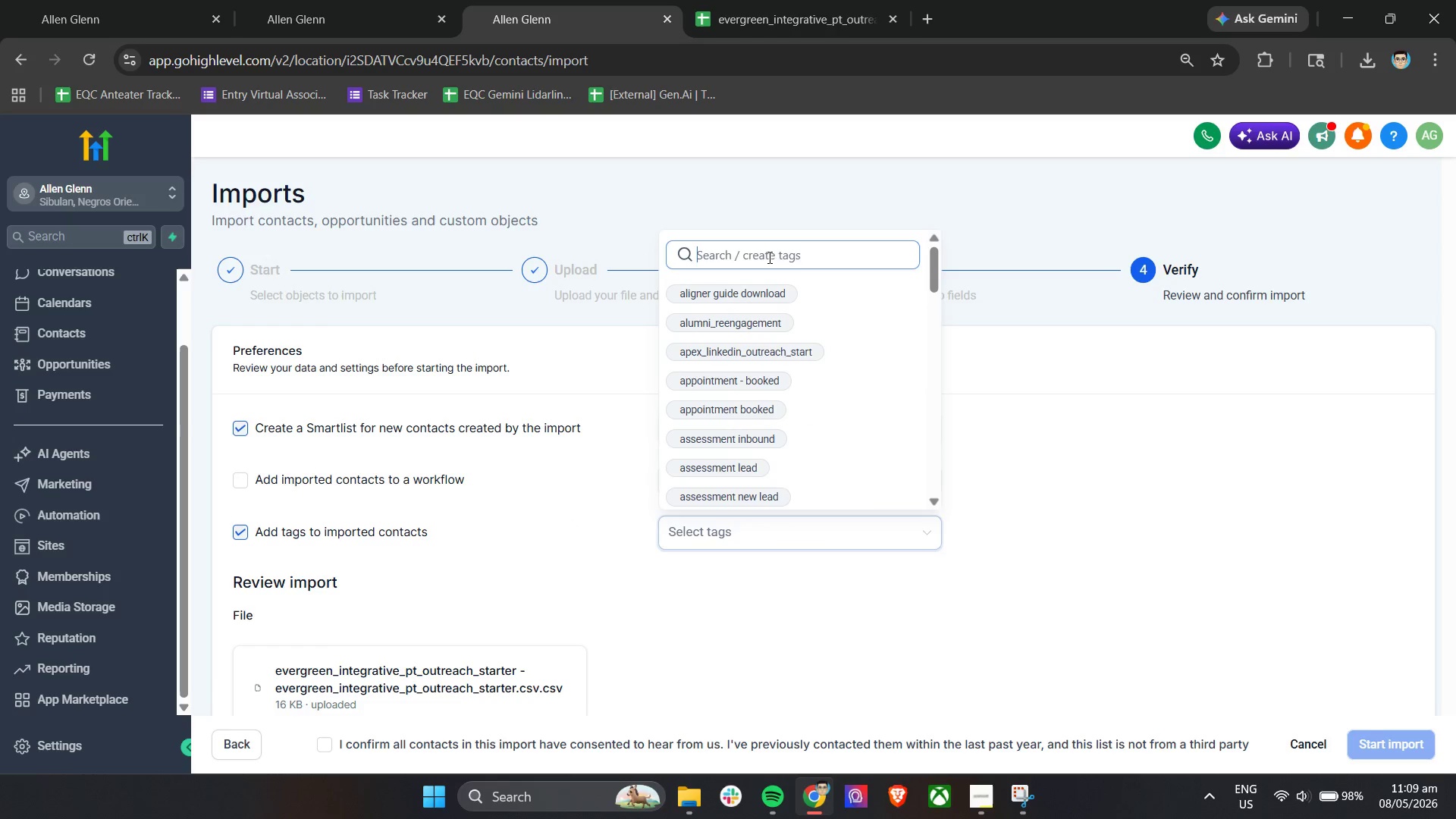 
type(b2b)
 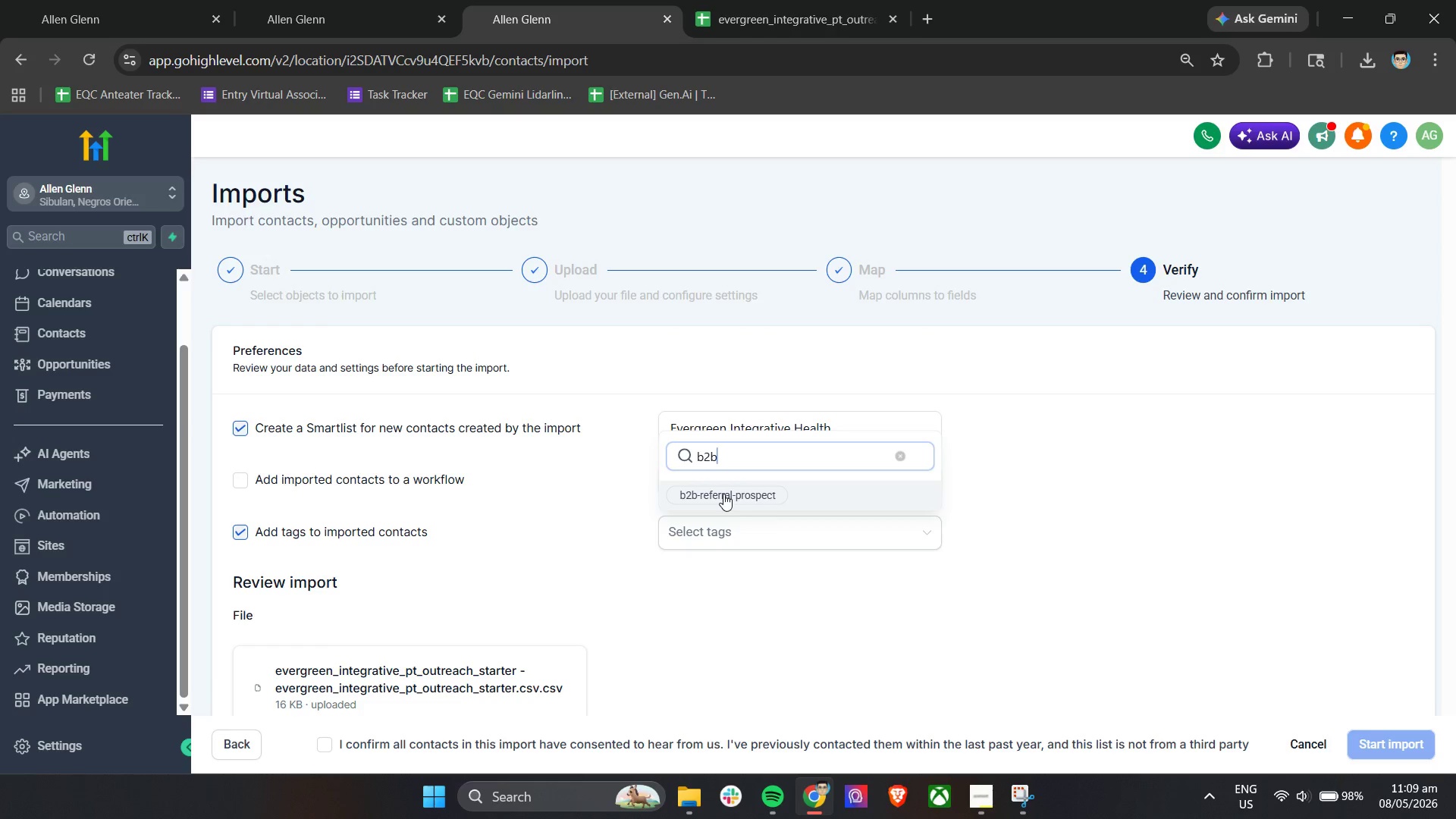 
left_click([723, 494])
 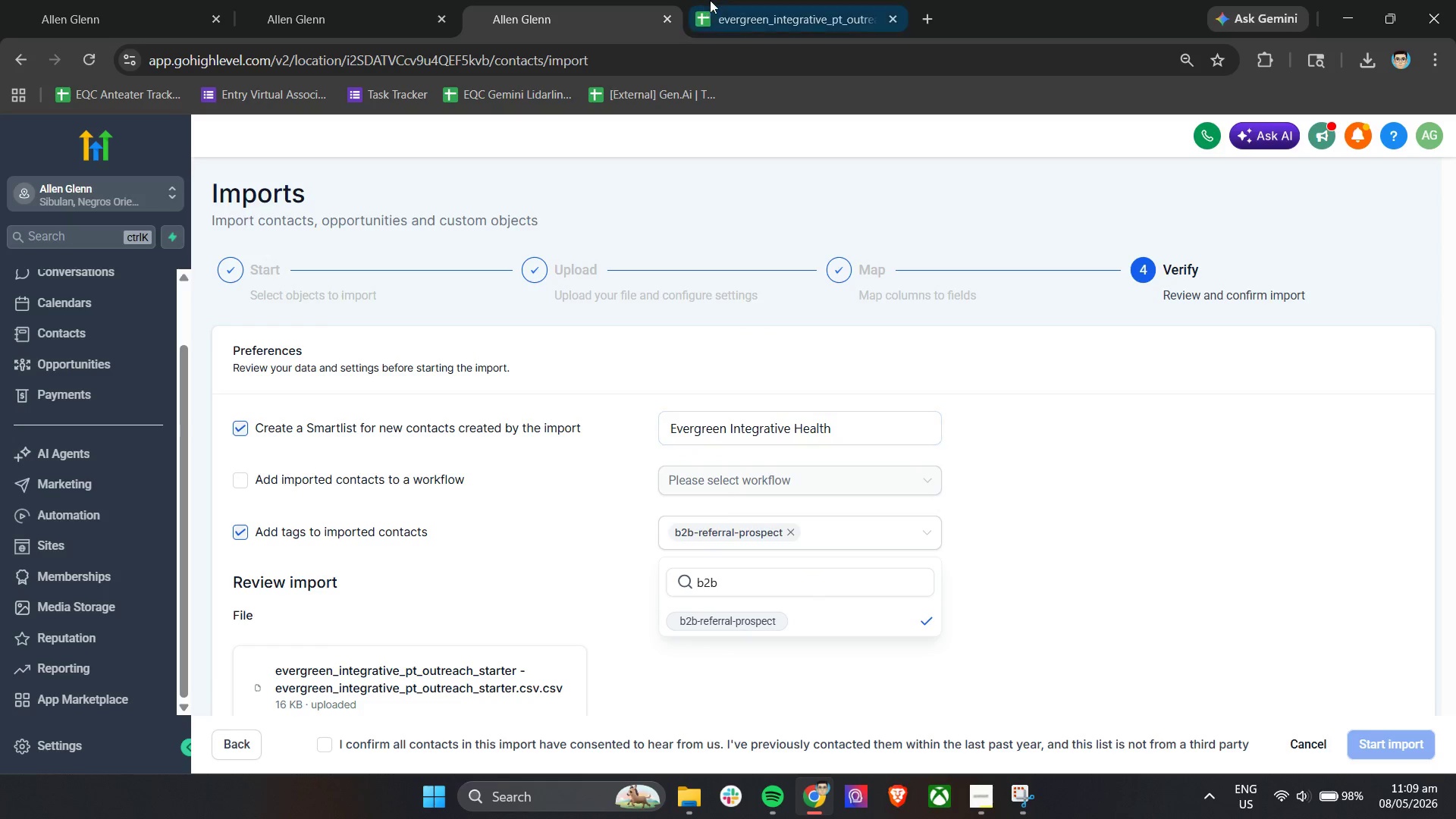 
left_click([714, 0])
 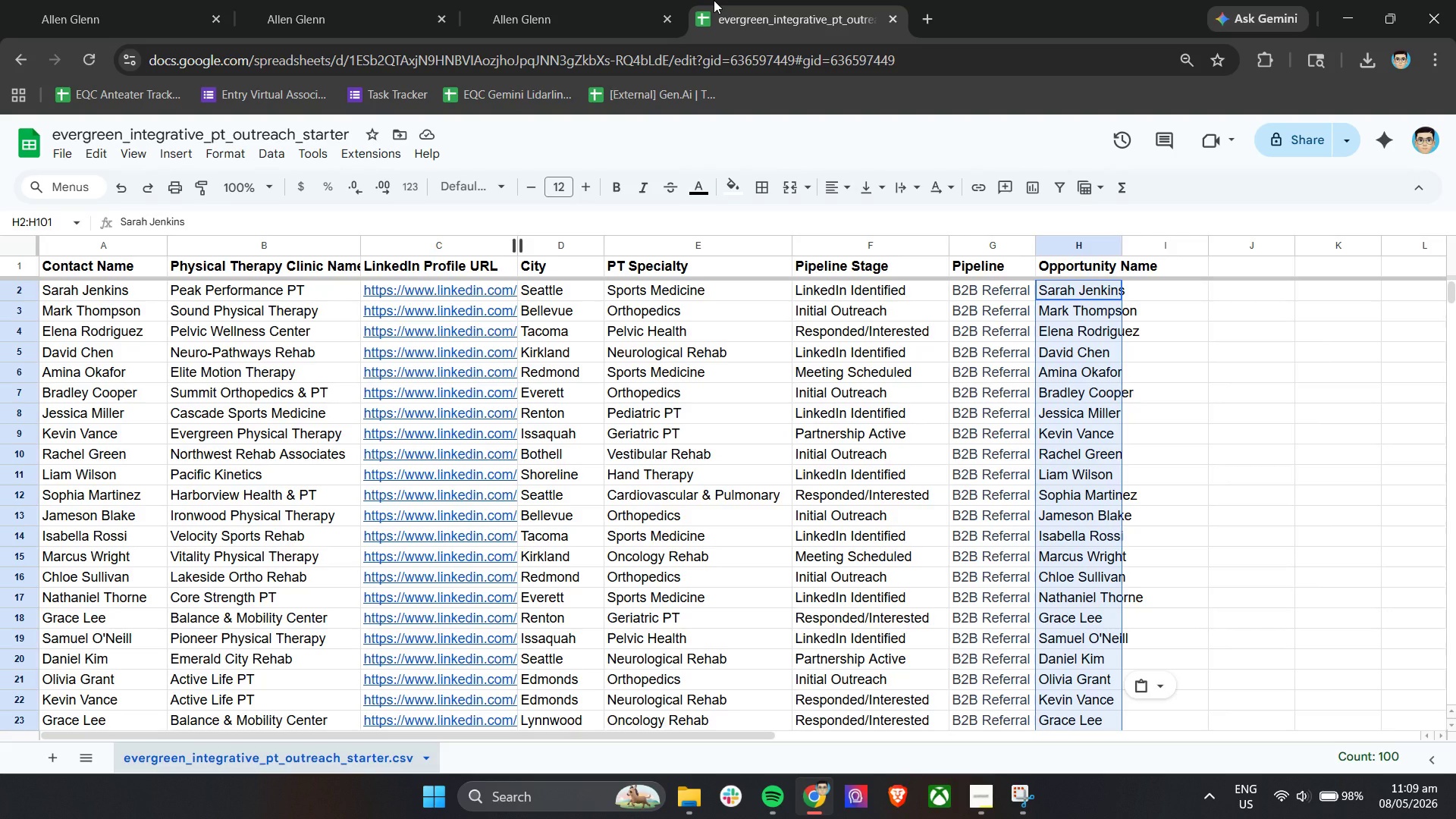 
left_click([111, 0])
 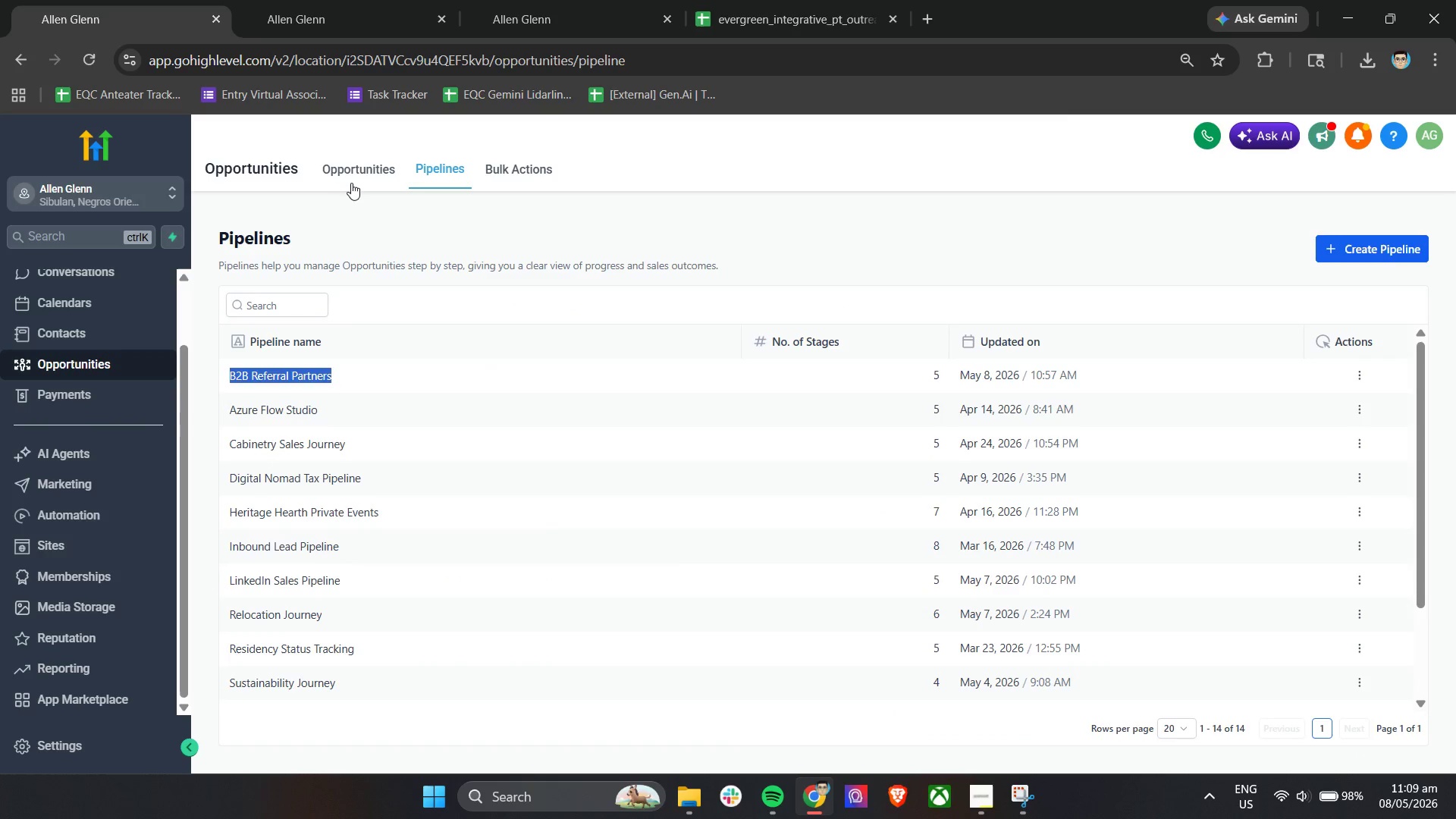 
left_click([354, 177])
 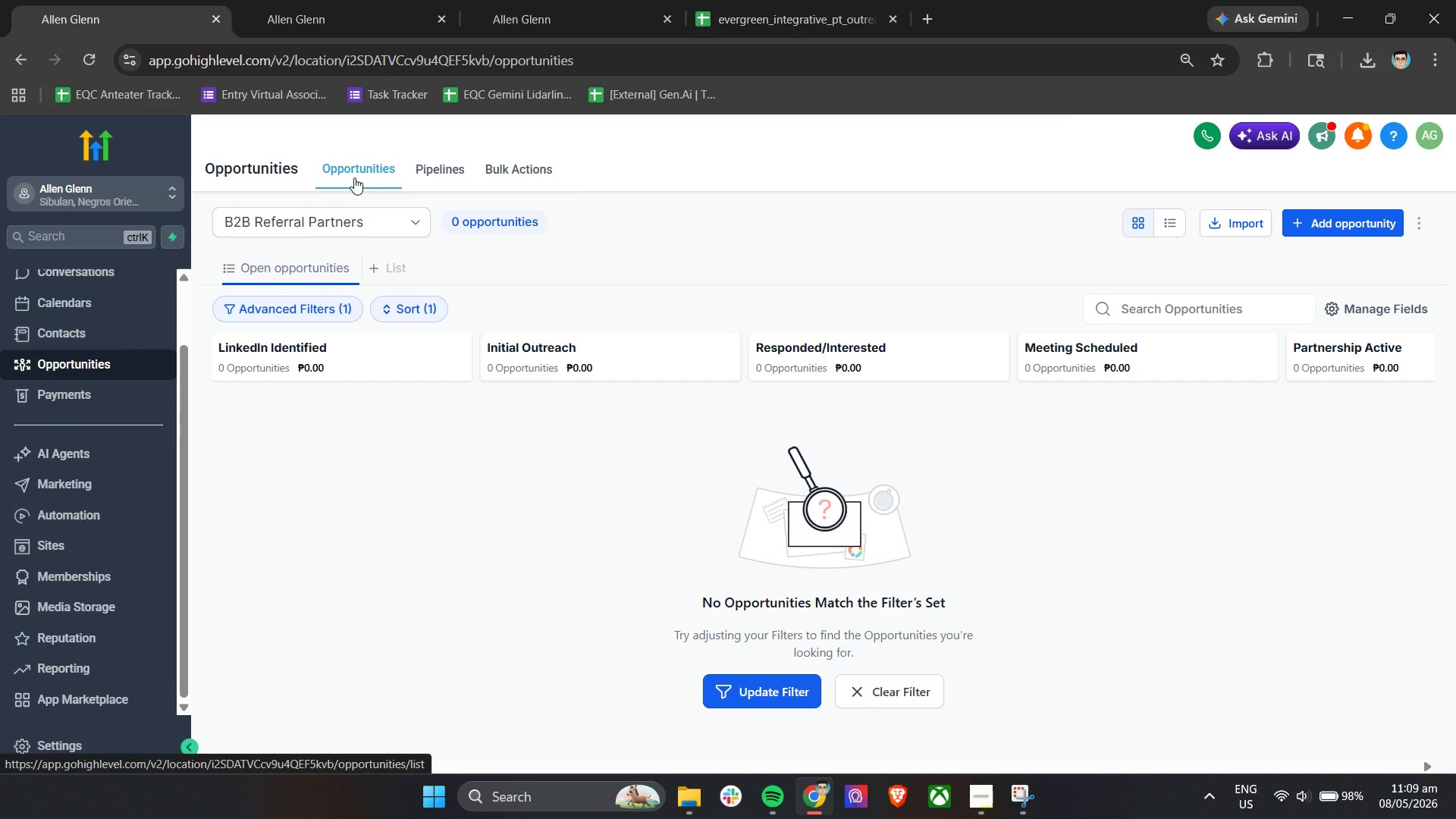 
wait(21.01)
 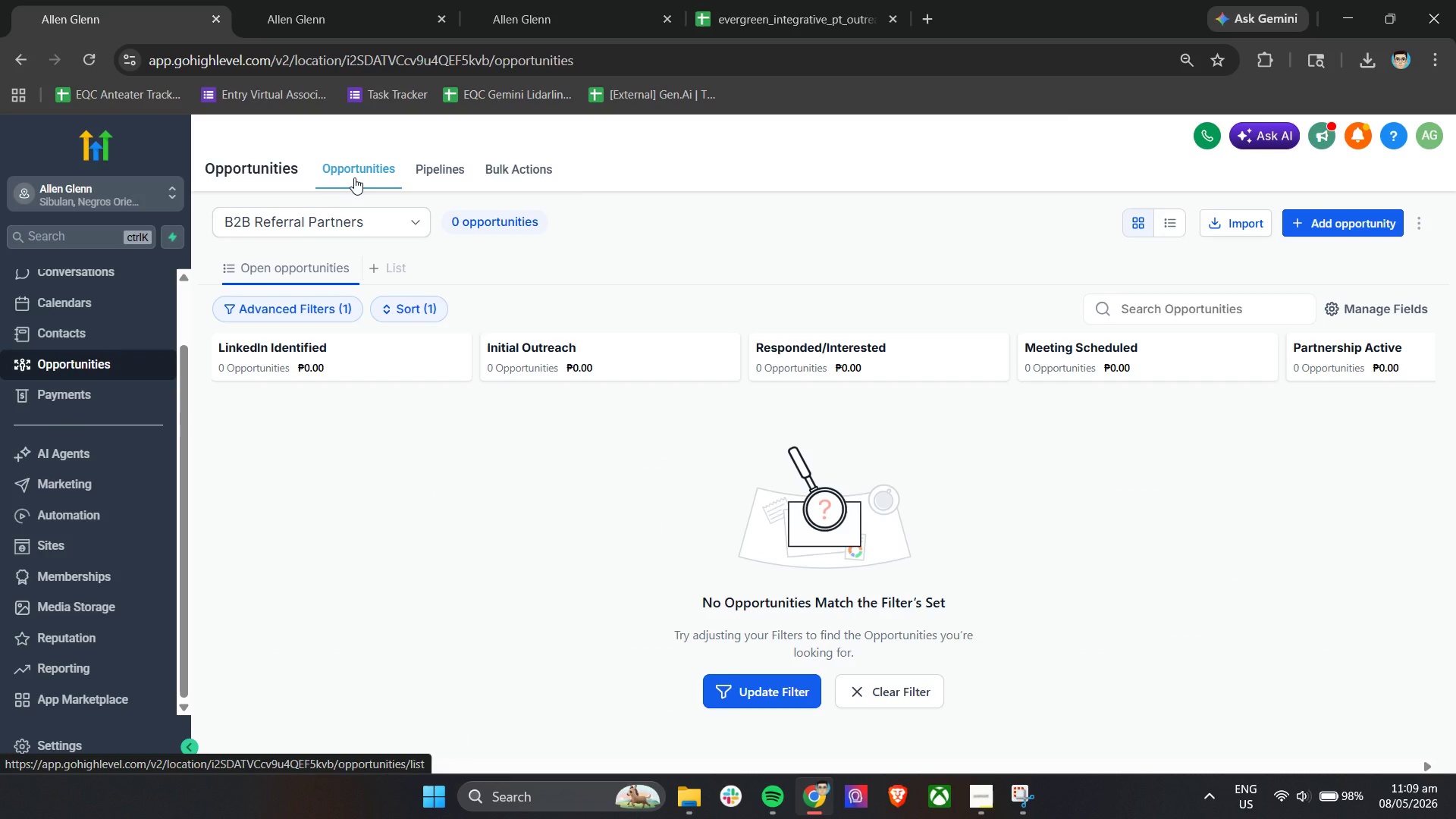 
mouse_move([690, 20])
 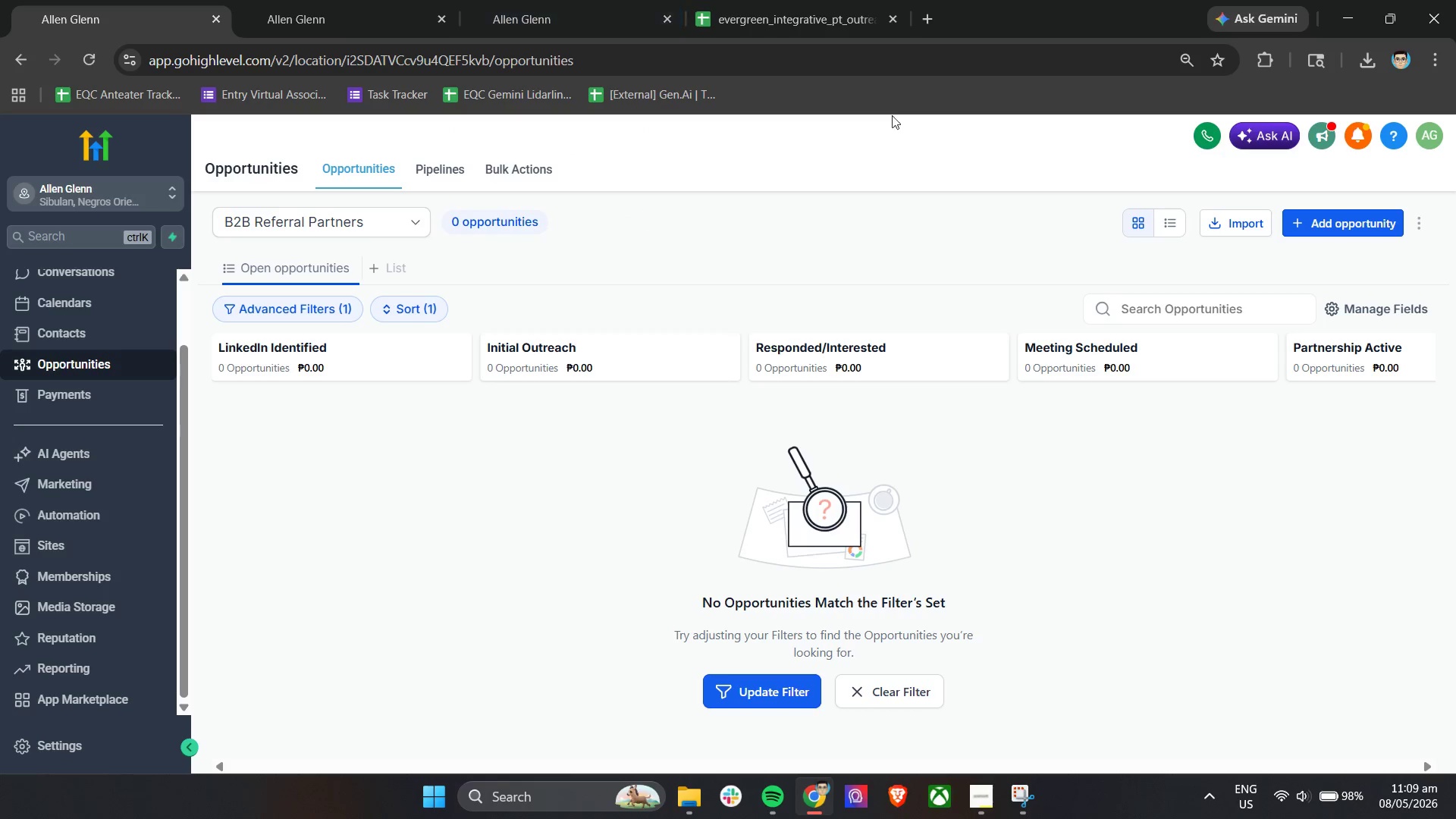 
mouse_move([870, 13])
 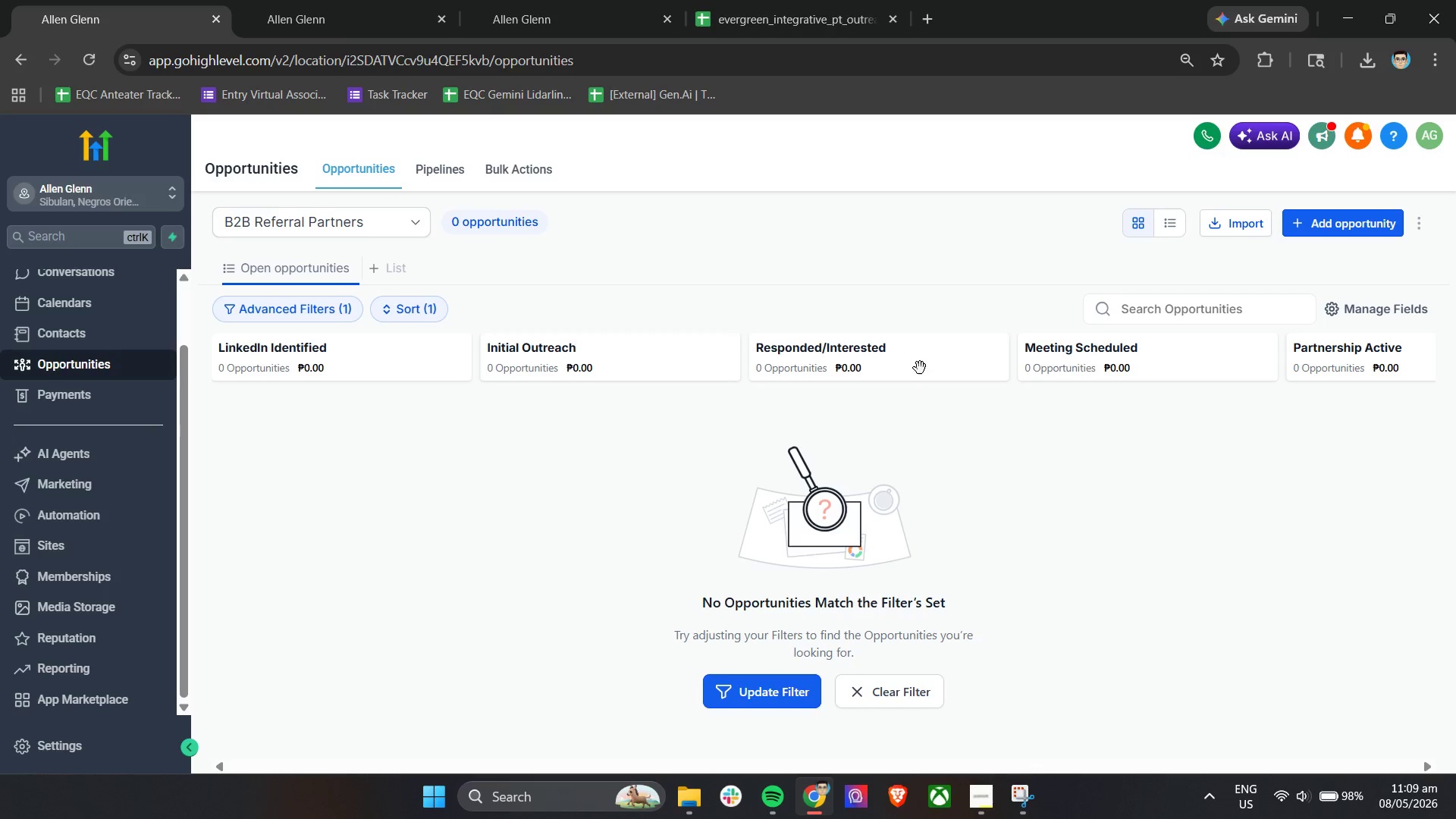 
wait(5.43)
 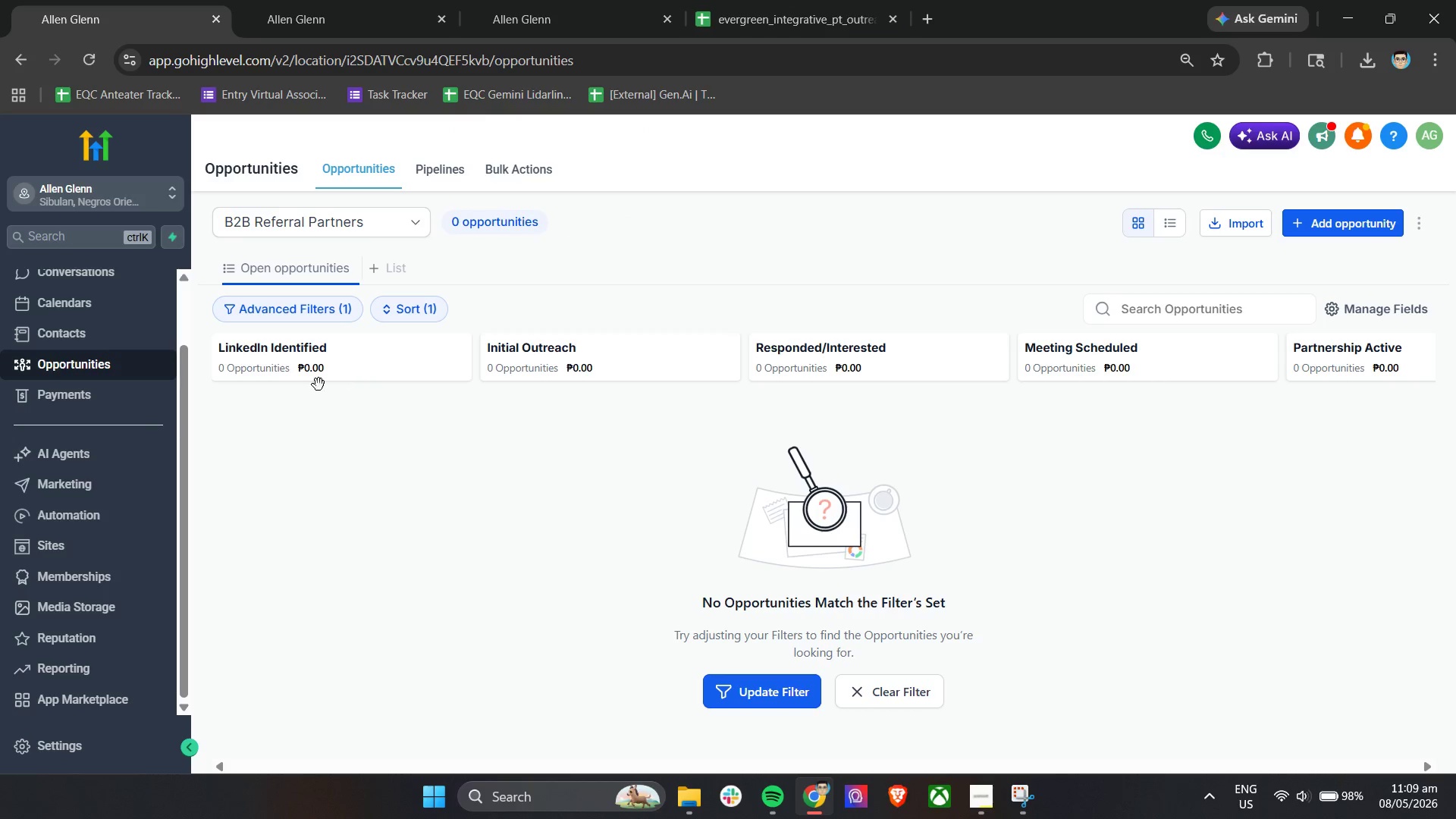 
left_click([744, 0])
 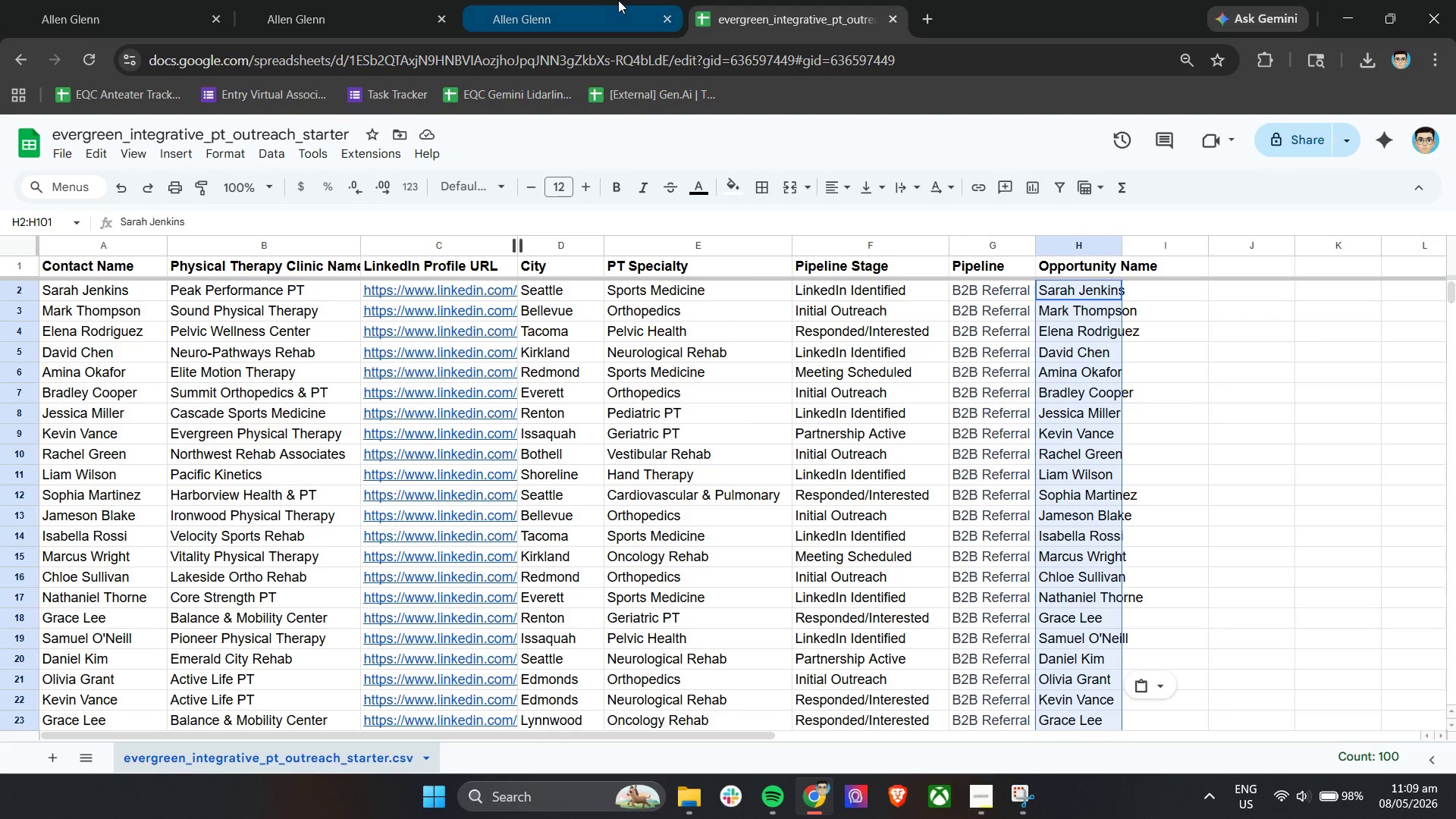 
left_click([616, 0])
 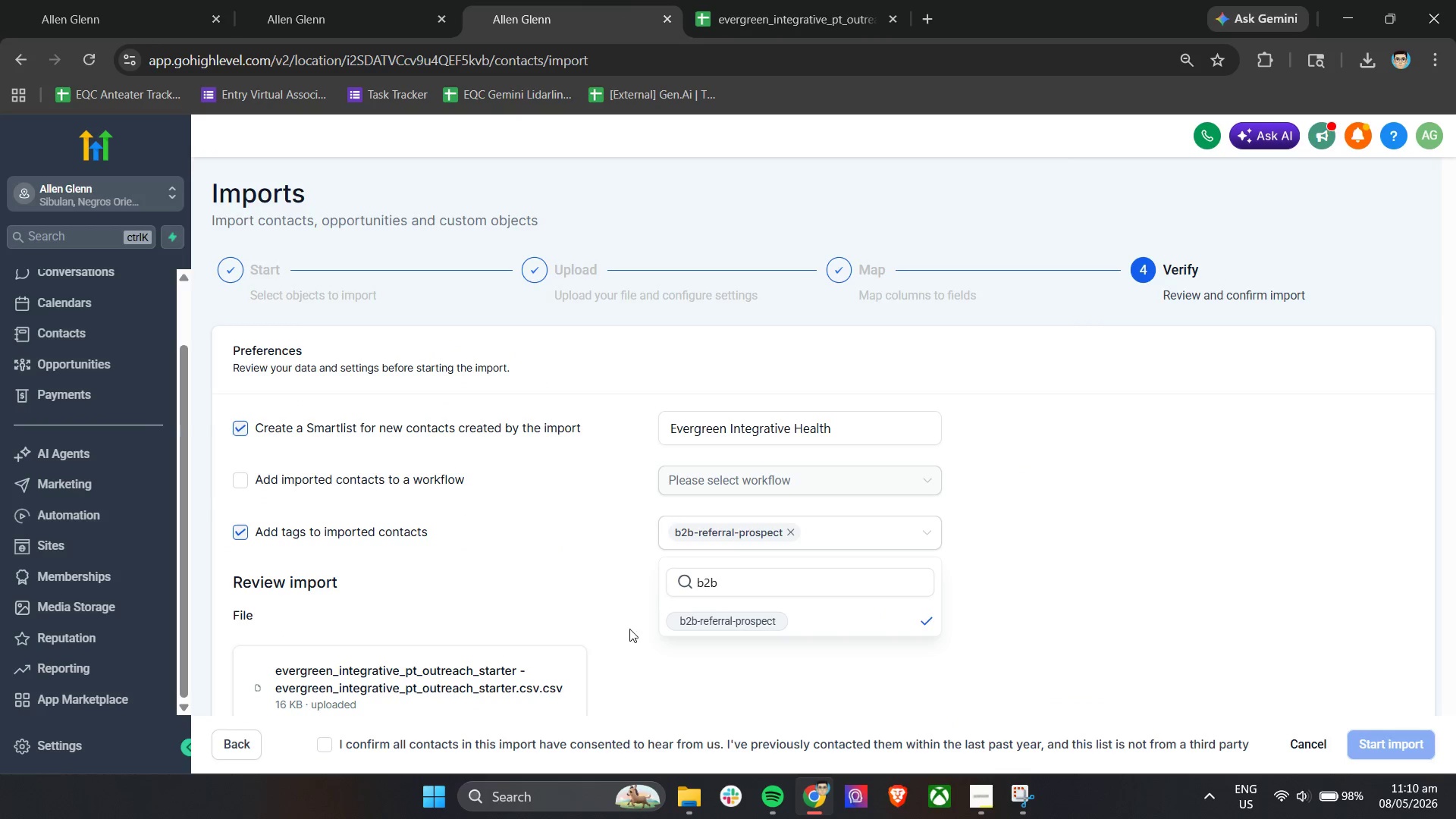 
double_click([731, 588])
 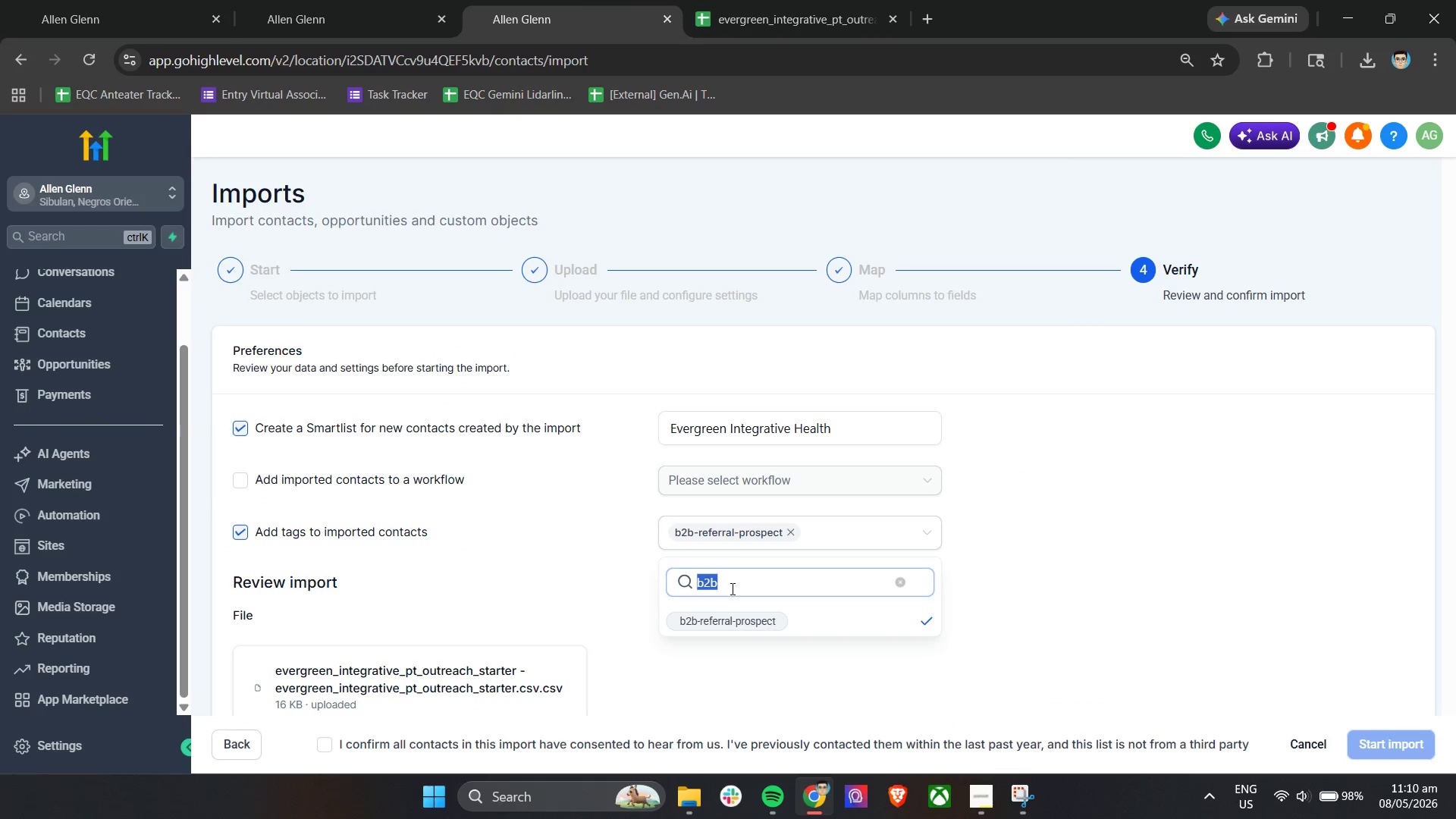 
triple_click([731, 588])
 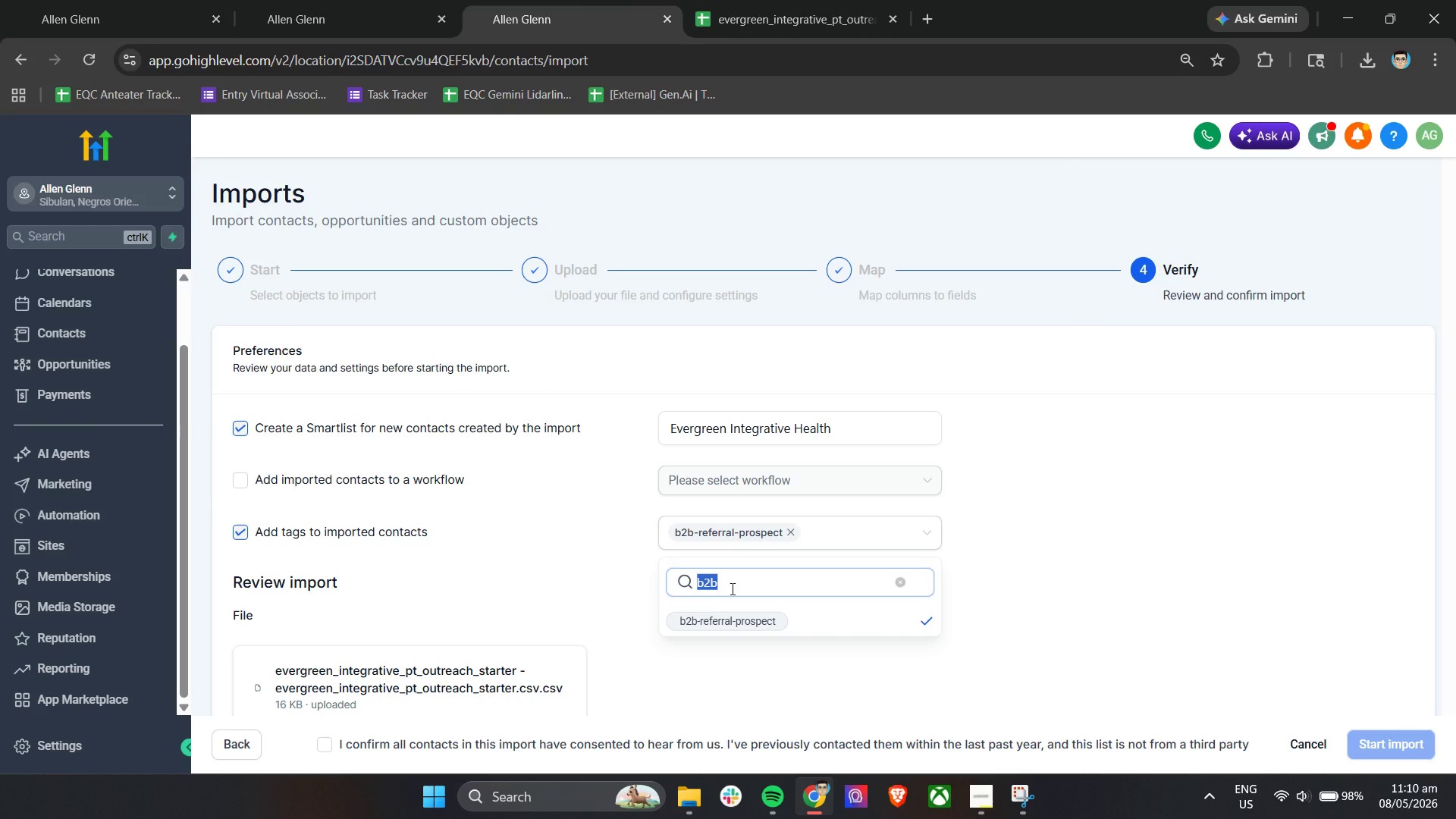 
type(outreat)
key(Backspace)
type(ch)
 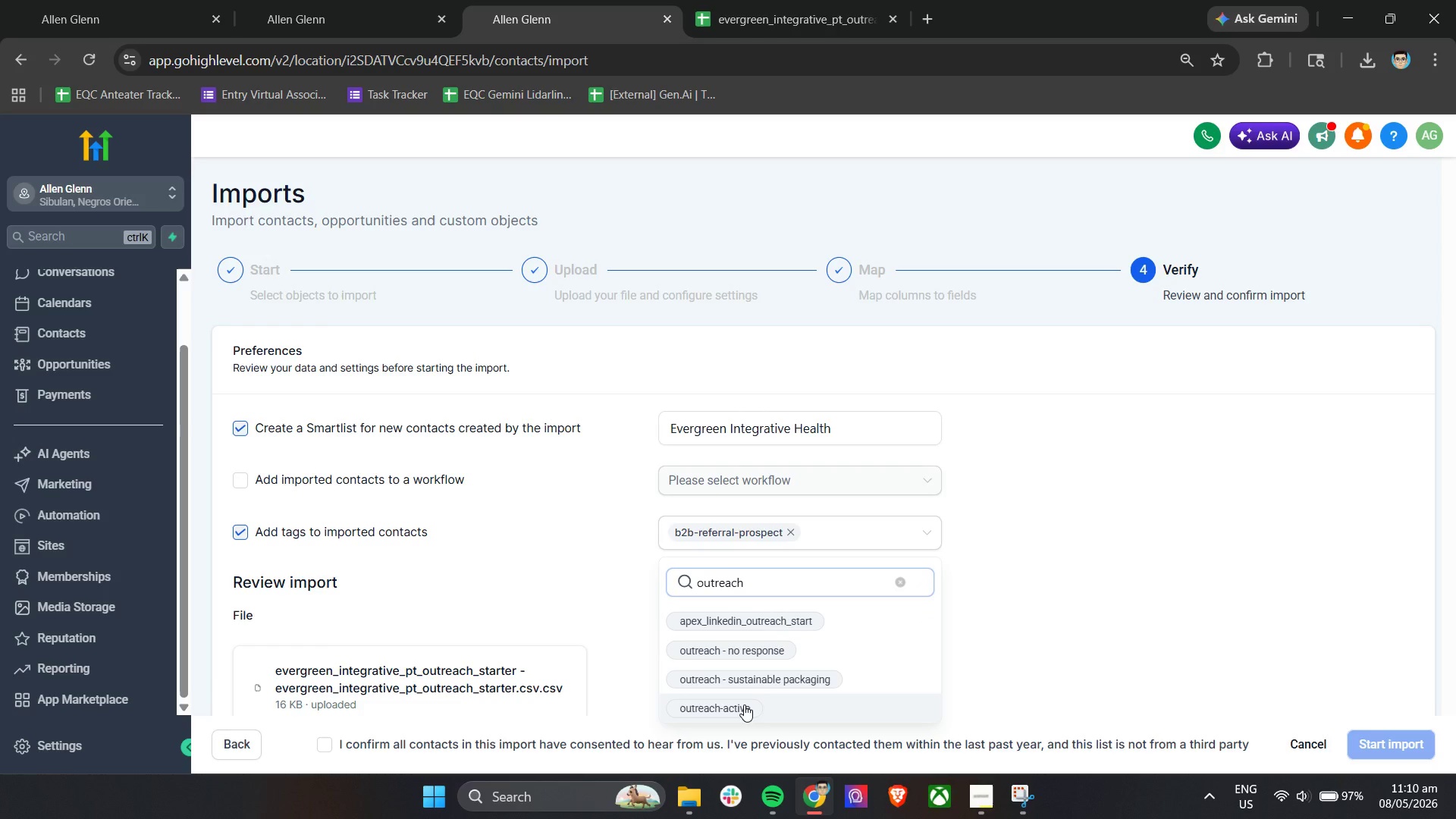 
wait(5.33)
 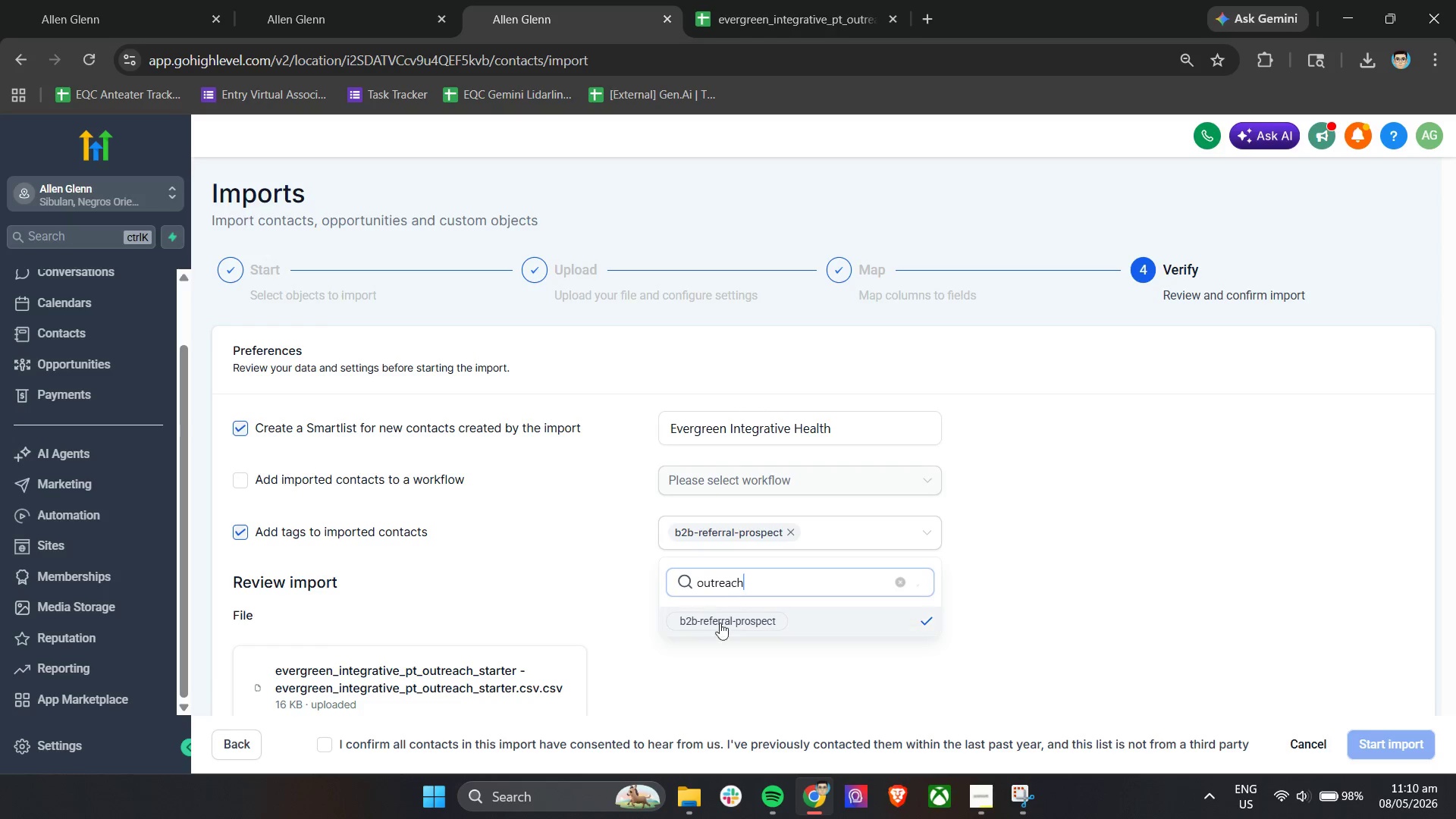 
left_click([744, 704])
 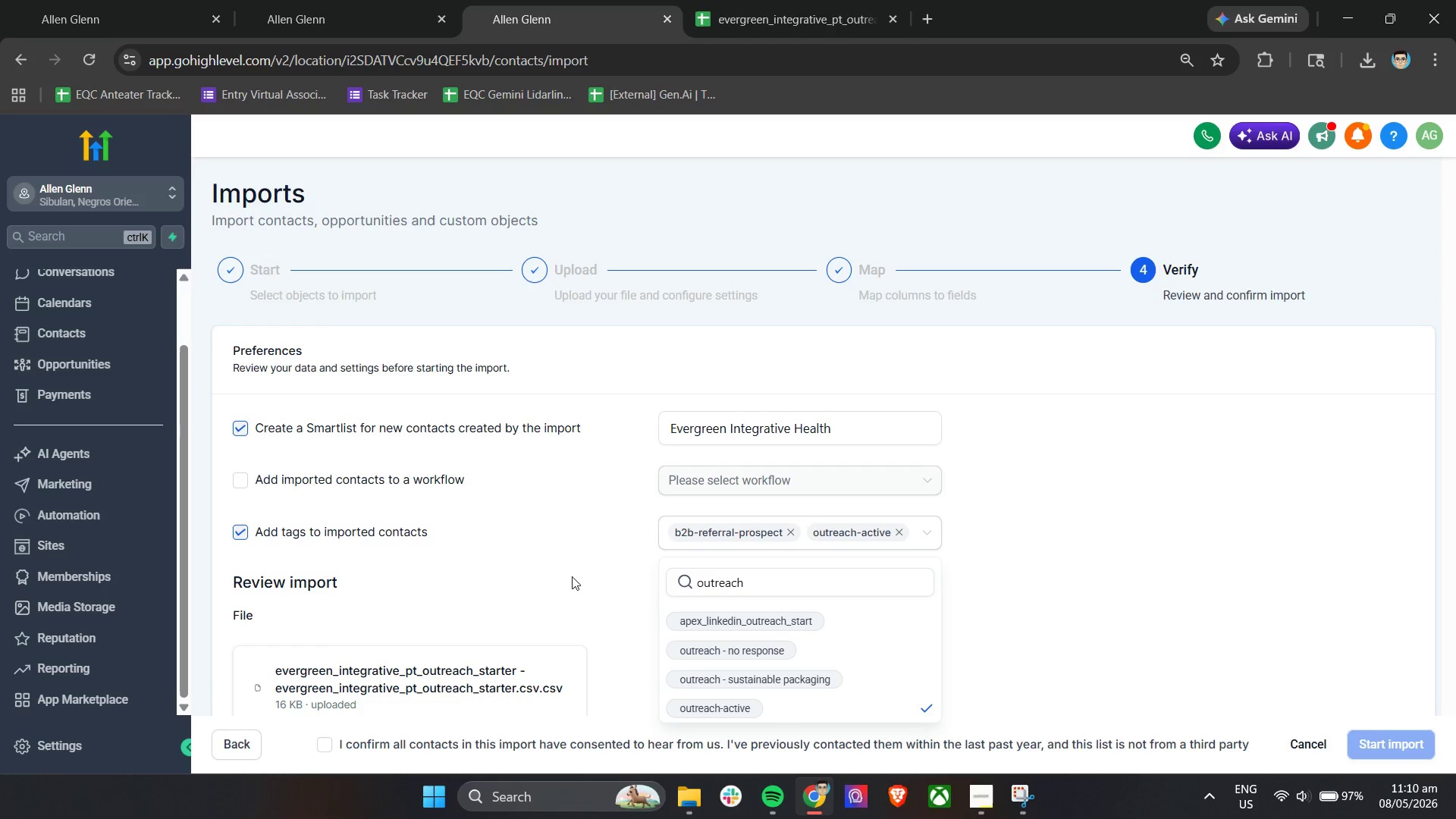 
left_click([567, 564])
 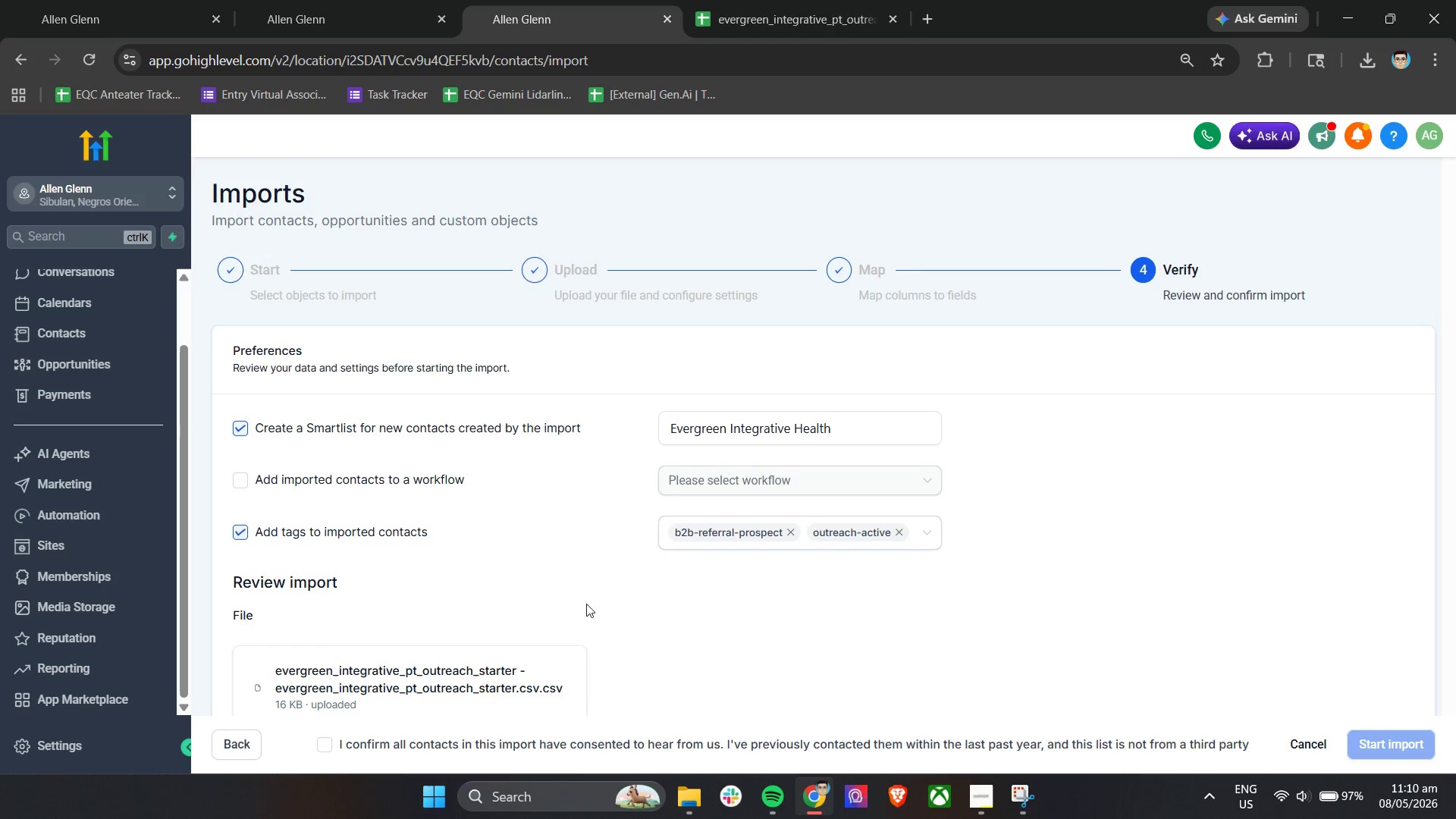 
scroll: coordinate [596, 604], scroll_direction: down, amount: 5.0
 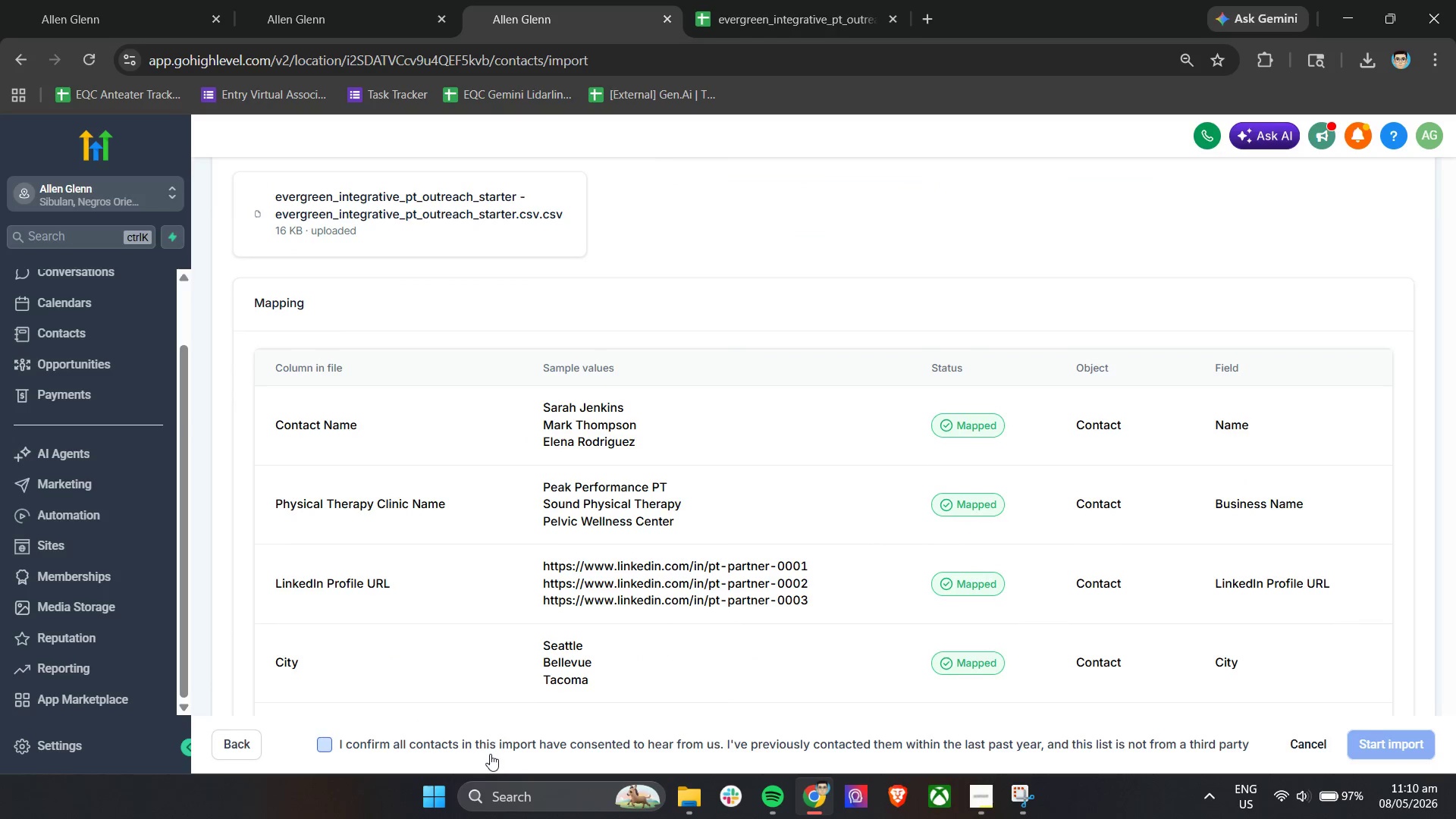 
left_click([489, 754])
 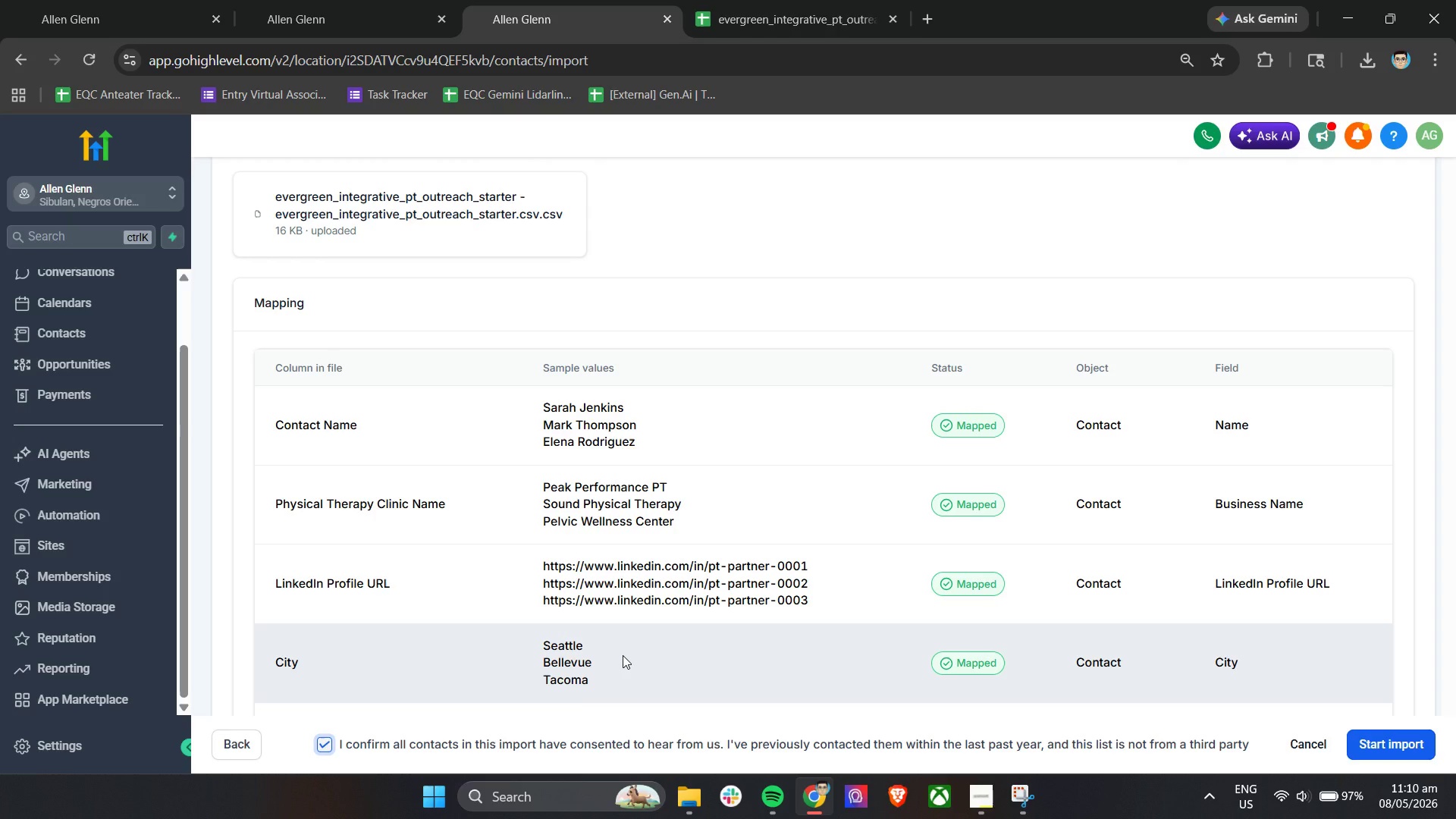 
wait(18.61)
 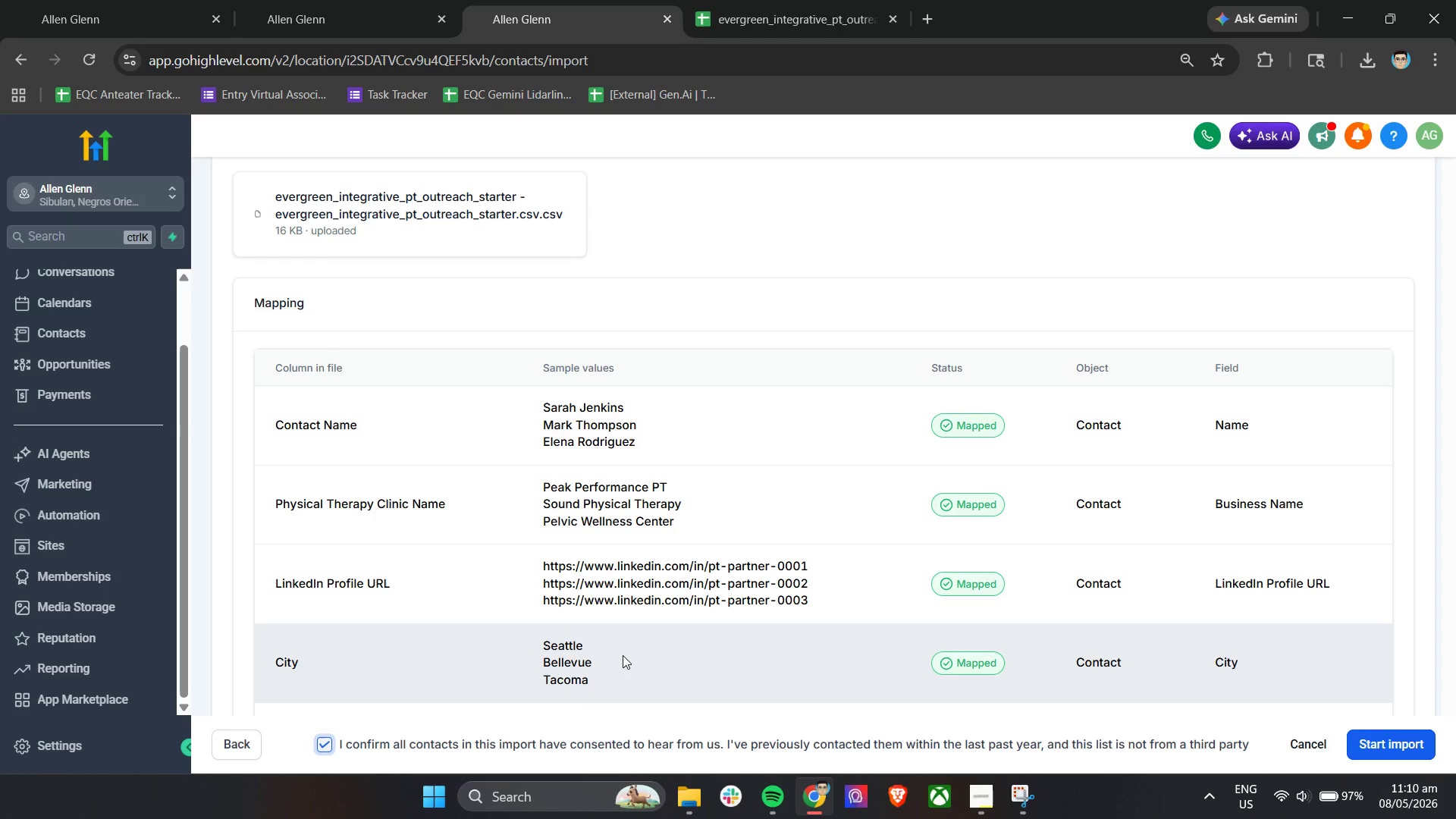 
scroll: coordinate [779, 642], scroll_direction: down, amount: 4.0
 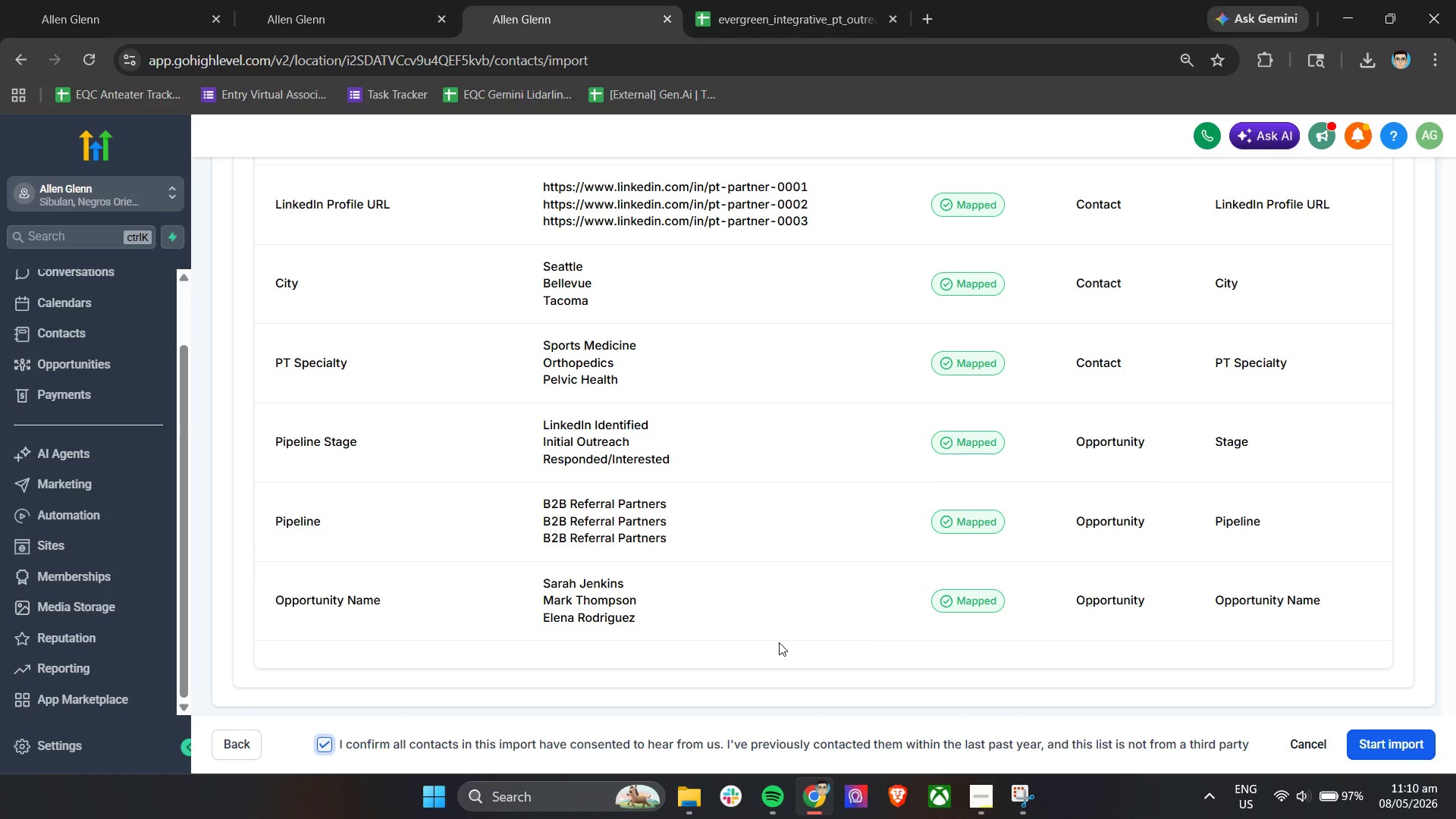 
wait(20.02)
 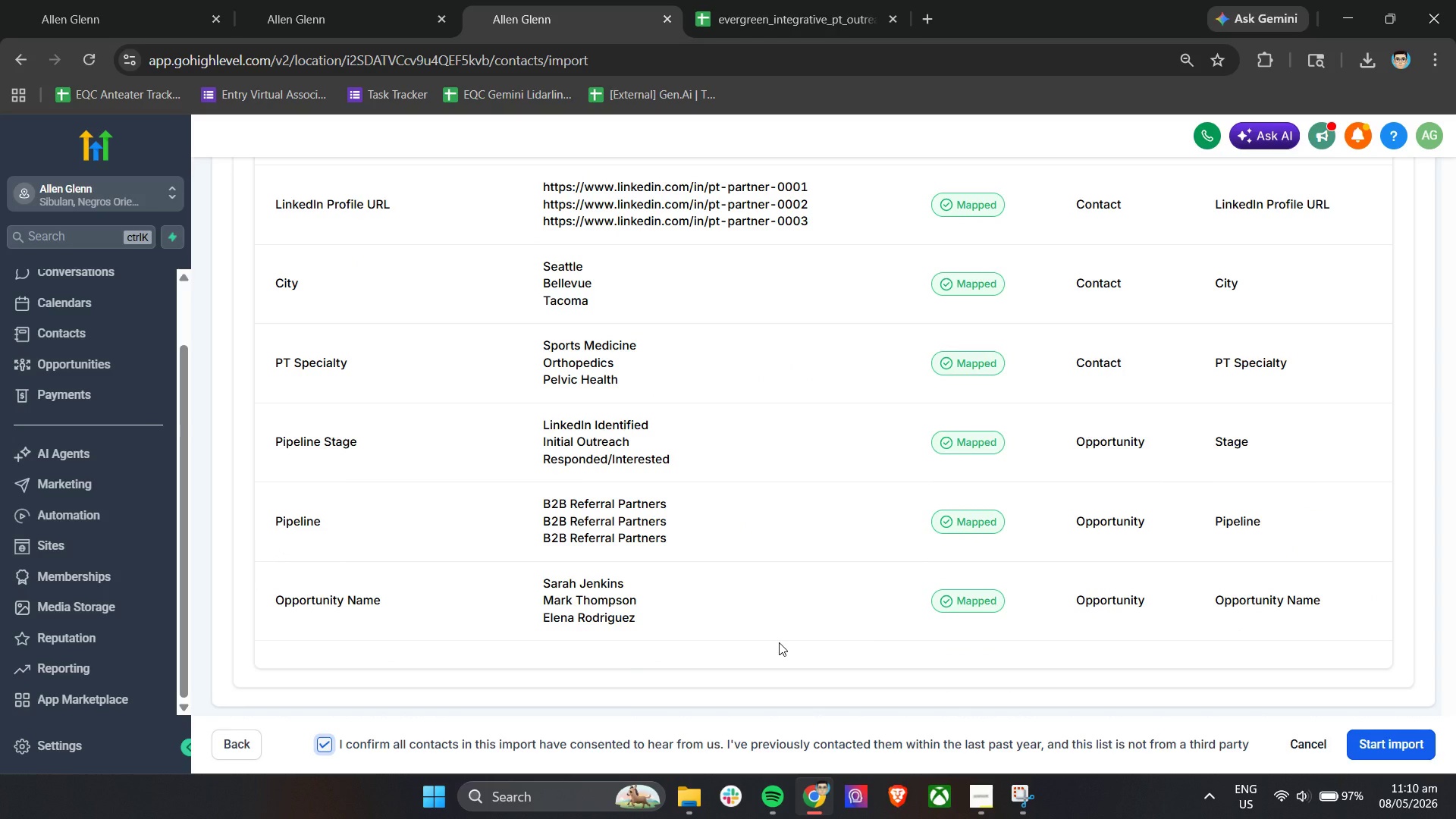 
scroll: coordinate [1385, 653], scroll_direction: up, amount: 4.0
 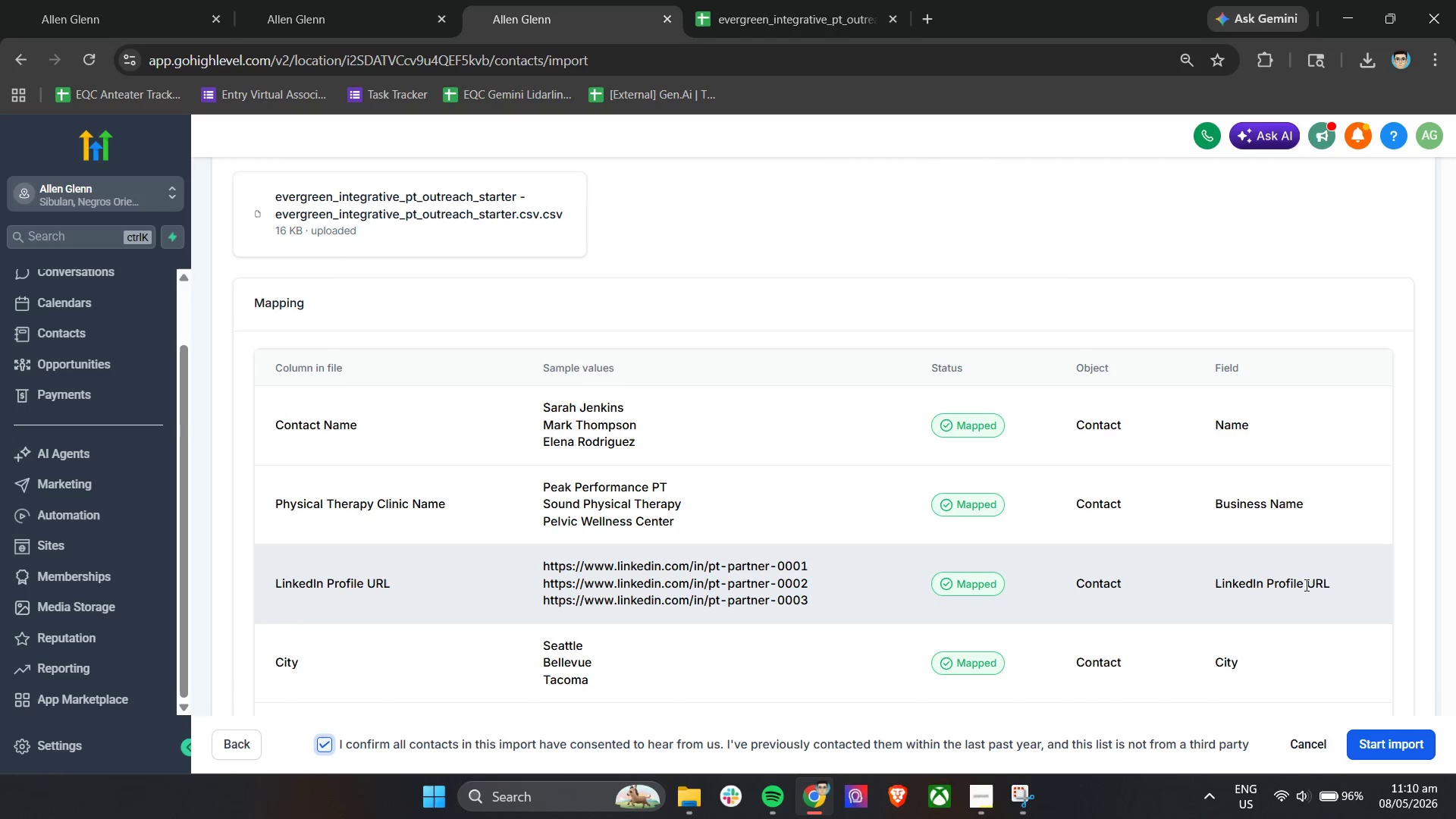 
scroll: coordinate [1305, 585], scroll_direction: down, amount: 5.0
 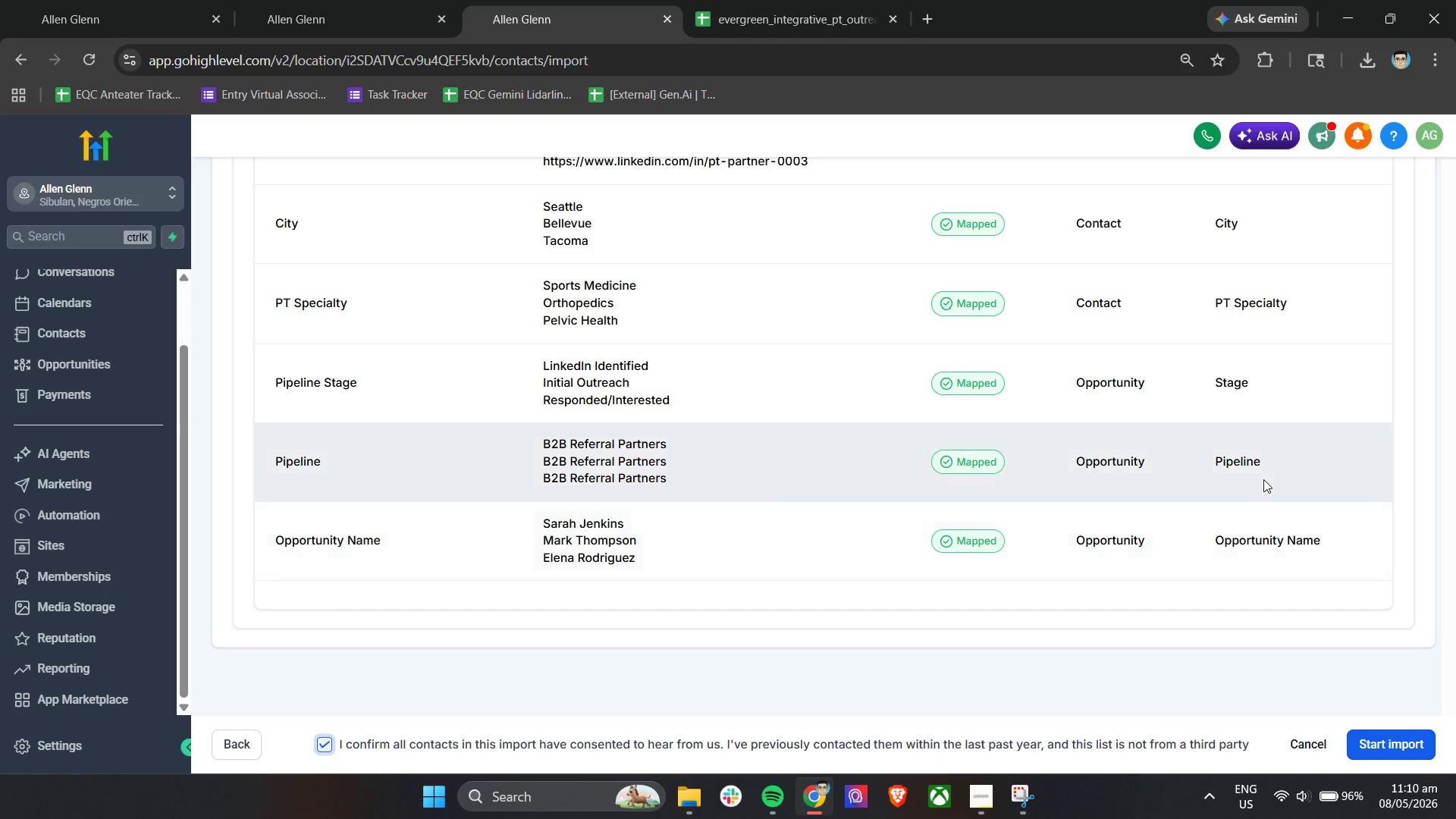 
scroll: coordinate [1259, 483], scroll_direction: up, amount: 1.0
 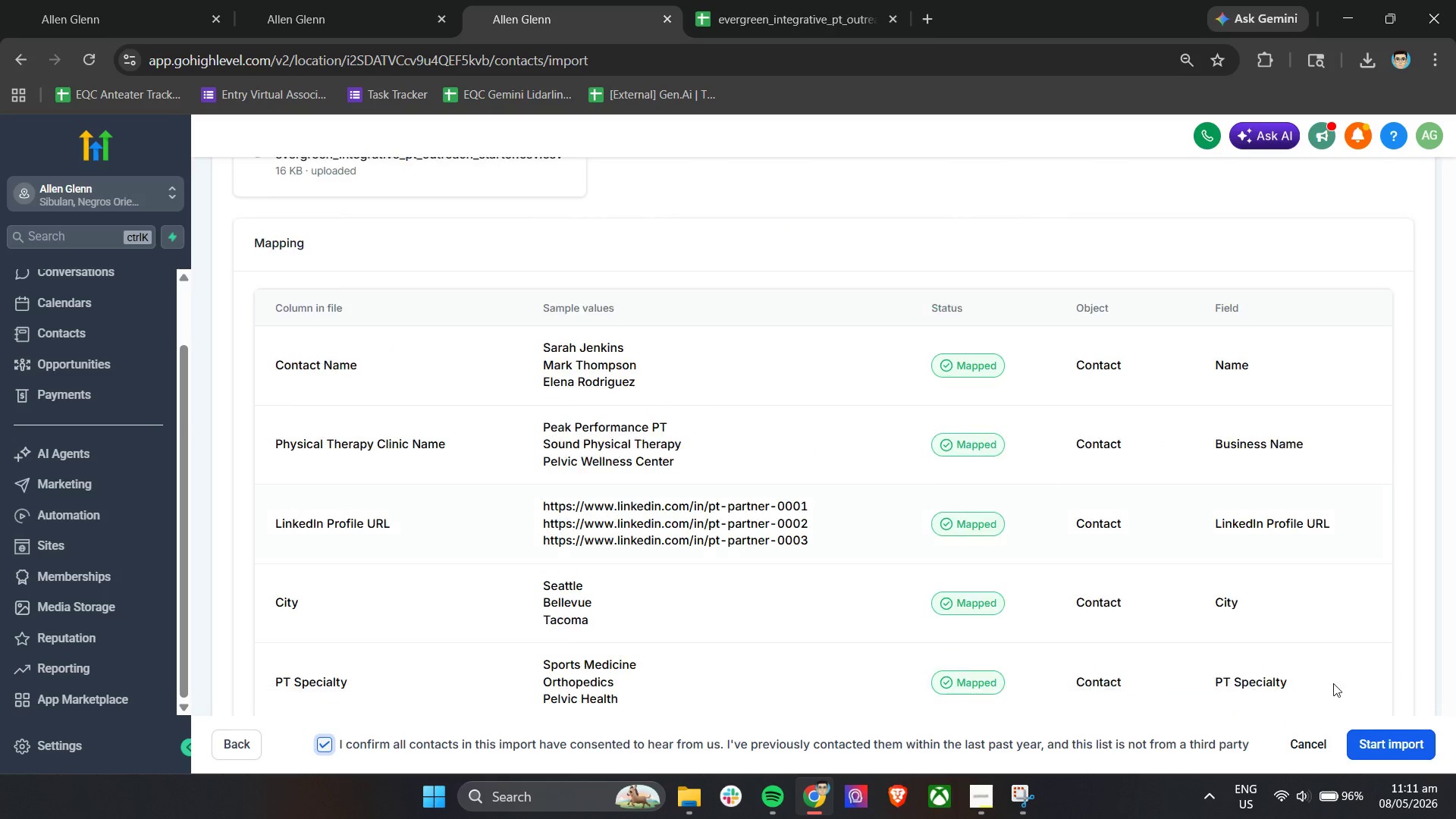 
left_click([1376, 747])
 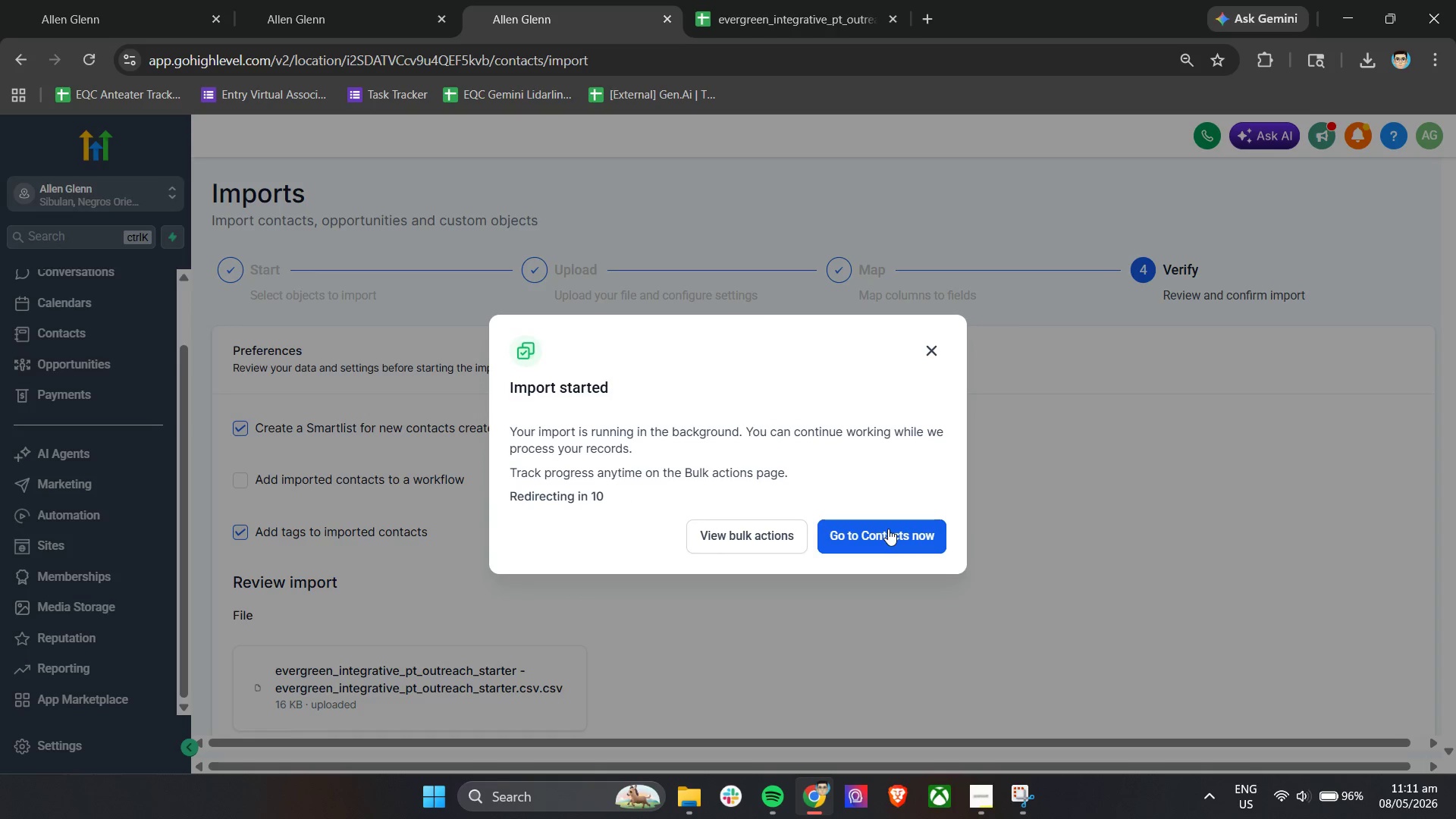 
left_click([759, 535])
 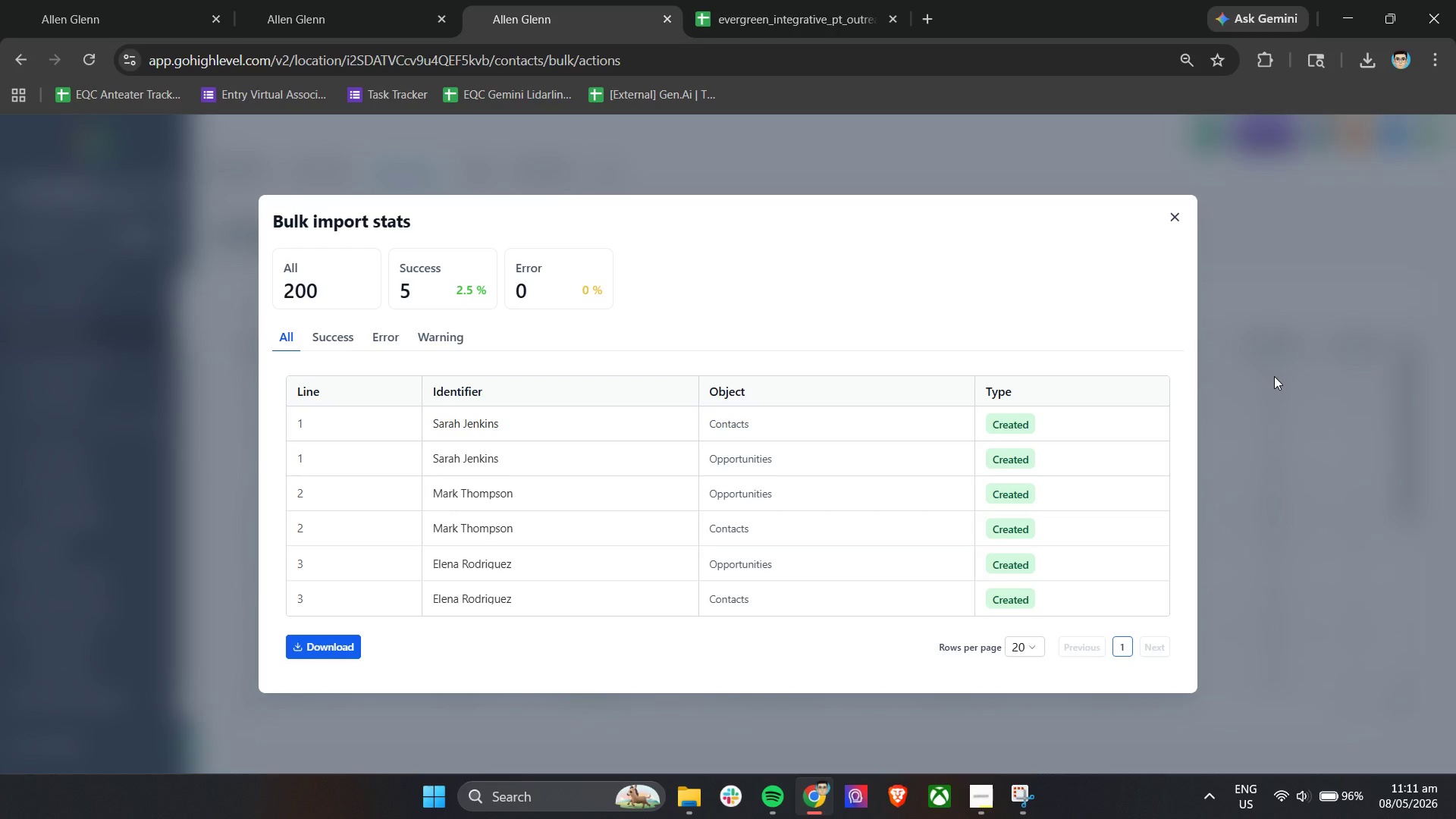 
wait(7.53)
 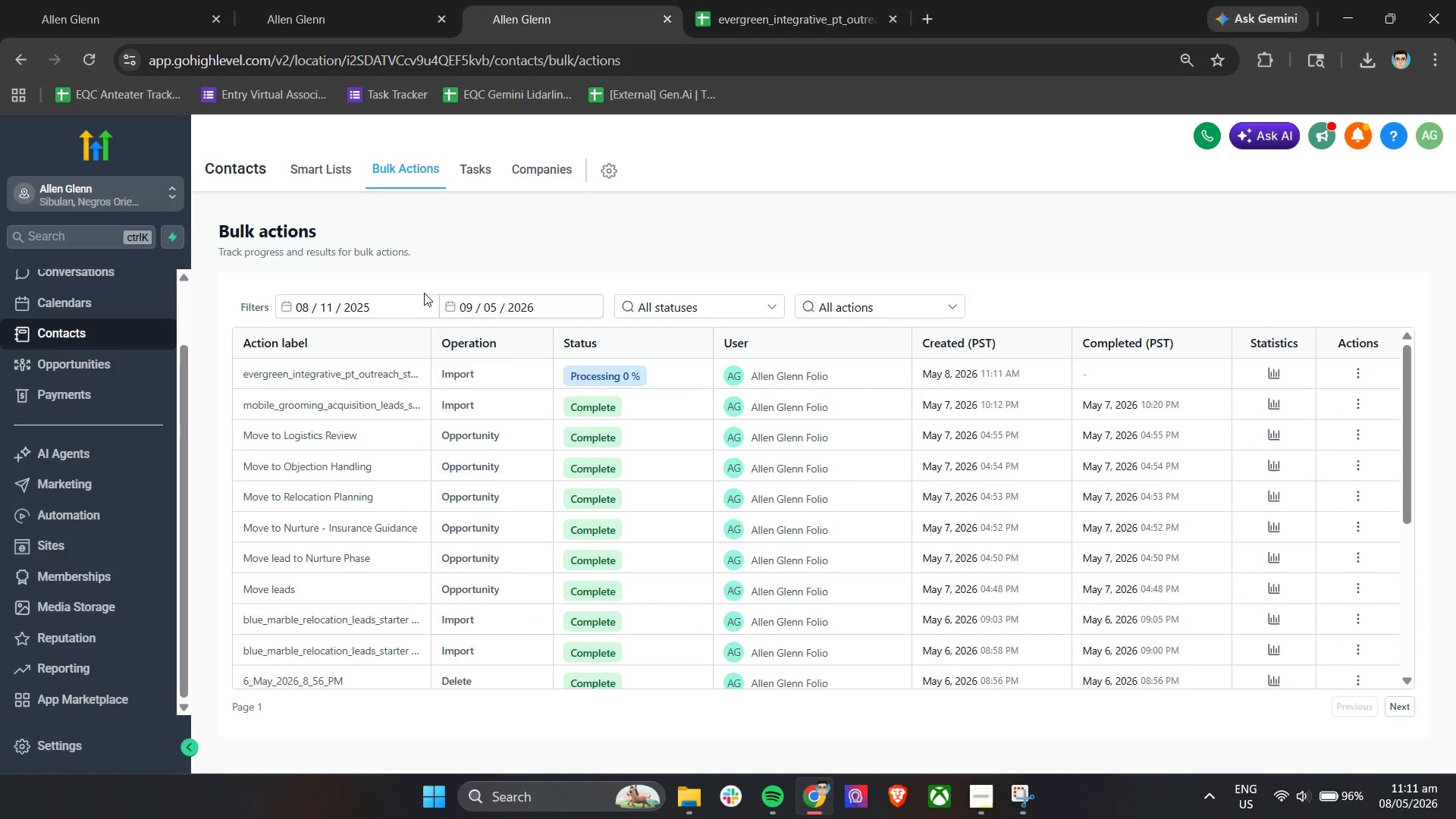 
left_click([1170, 217])
 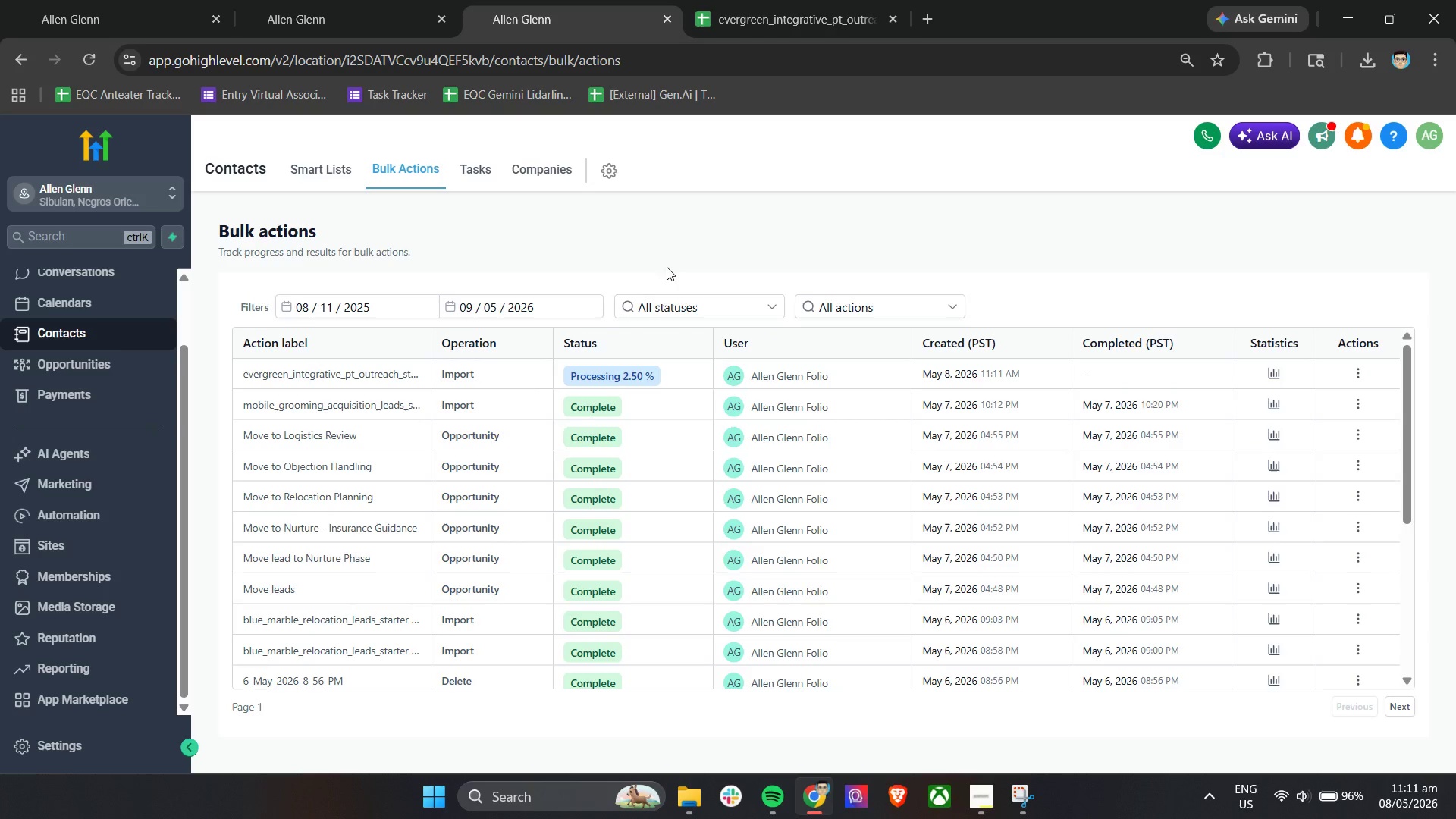 
left_click([1272, 376])
 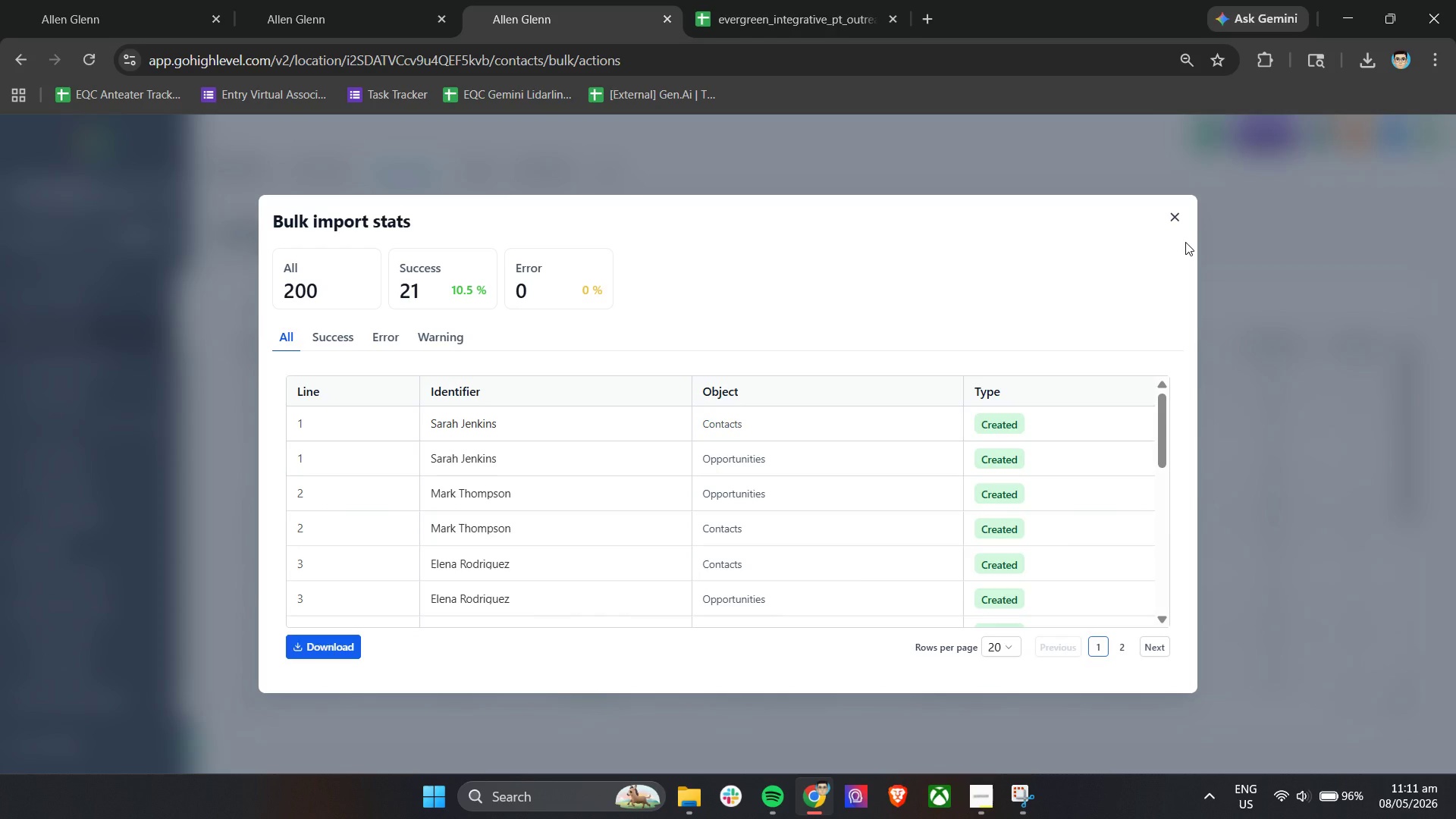 
left_click([1175, 217])
 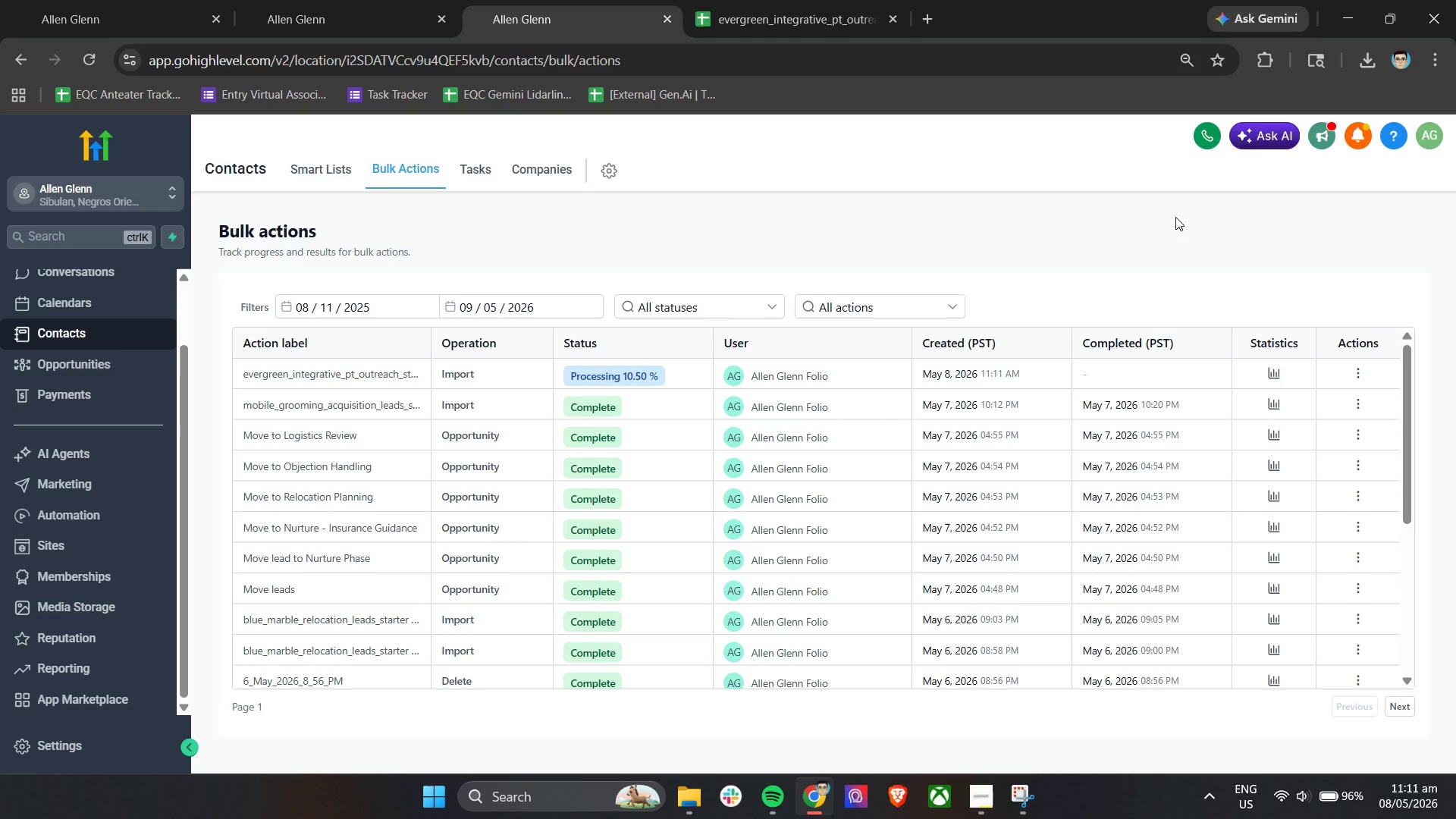 
wait(15.3)
 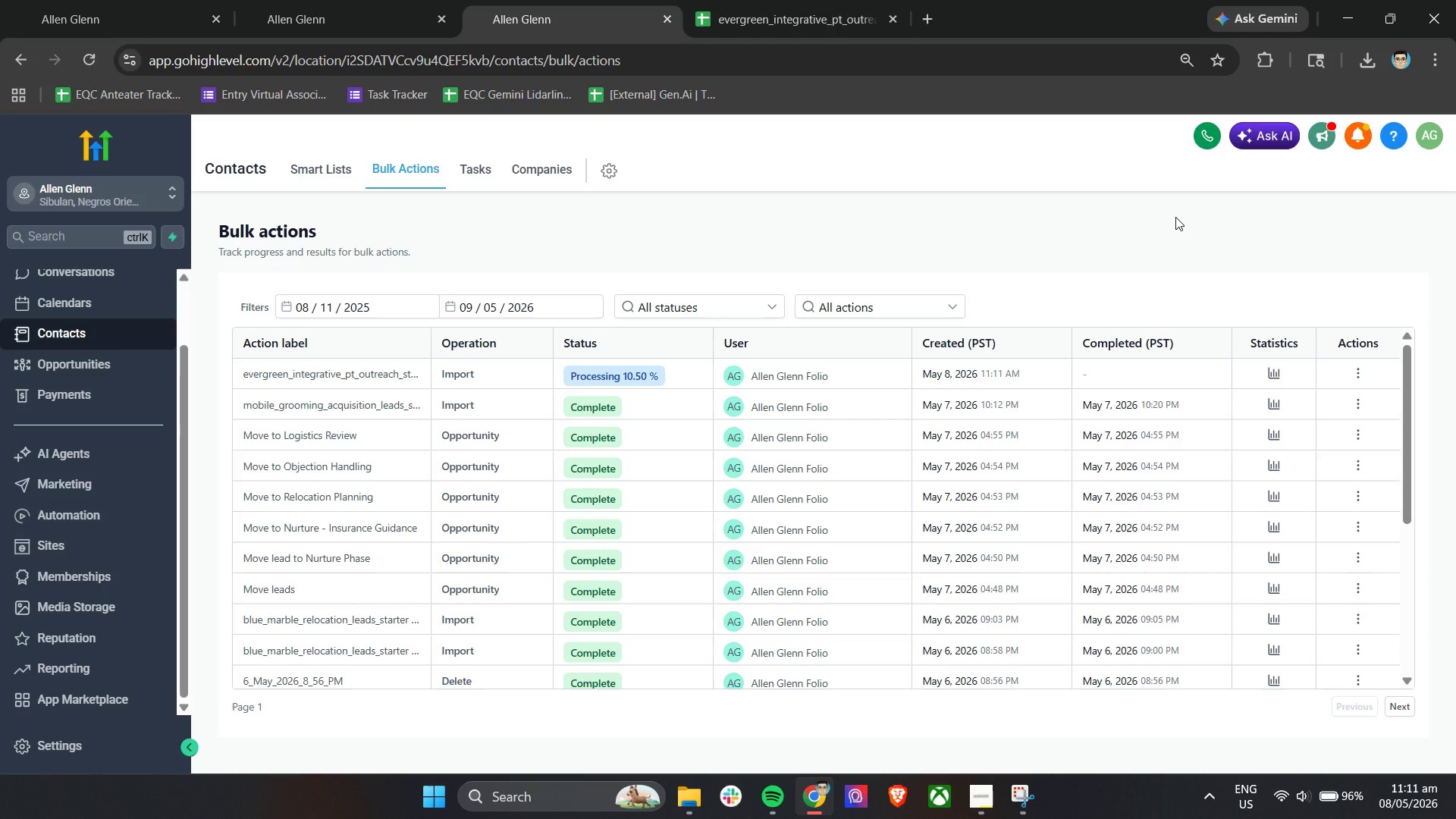 
left_click([1276, 379])
 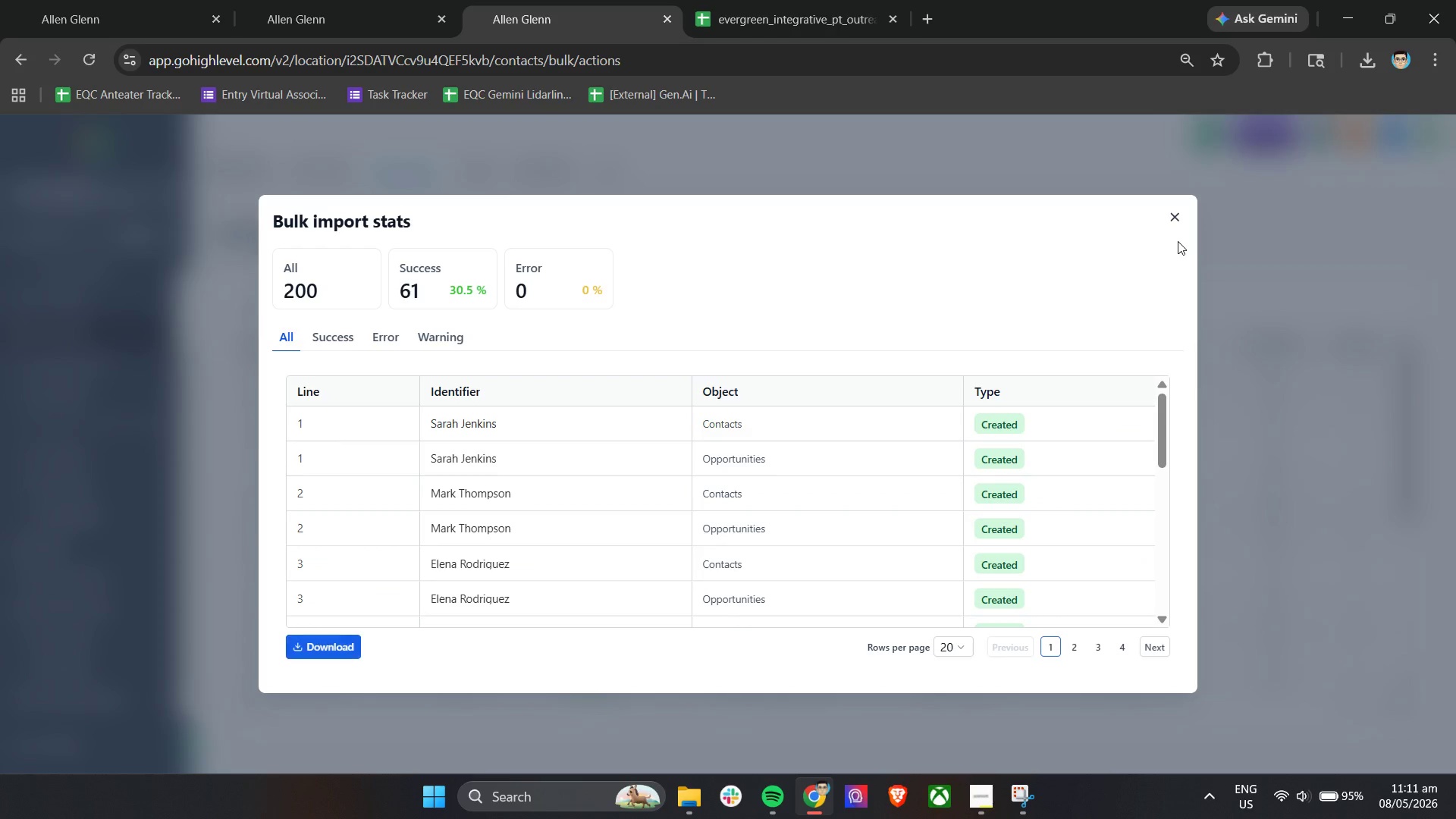 
left_click([1177, 221])
 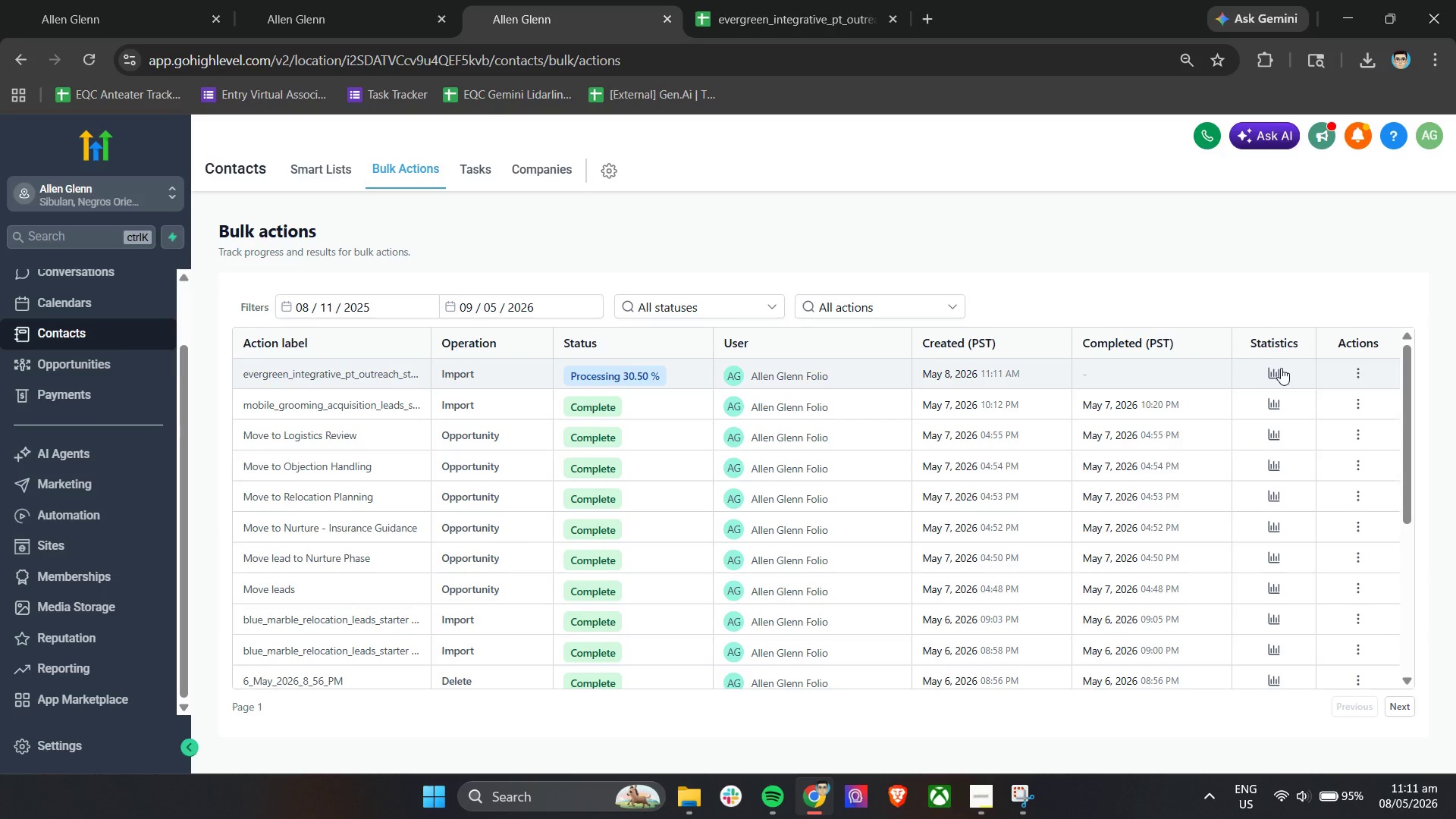 
left_click([1281, 368])
 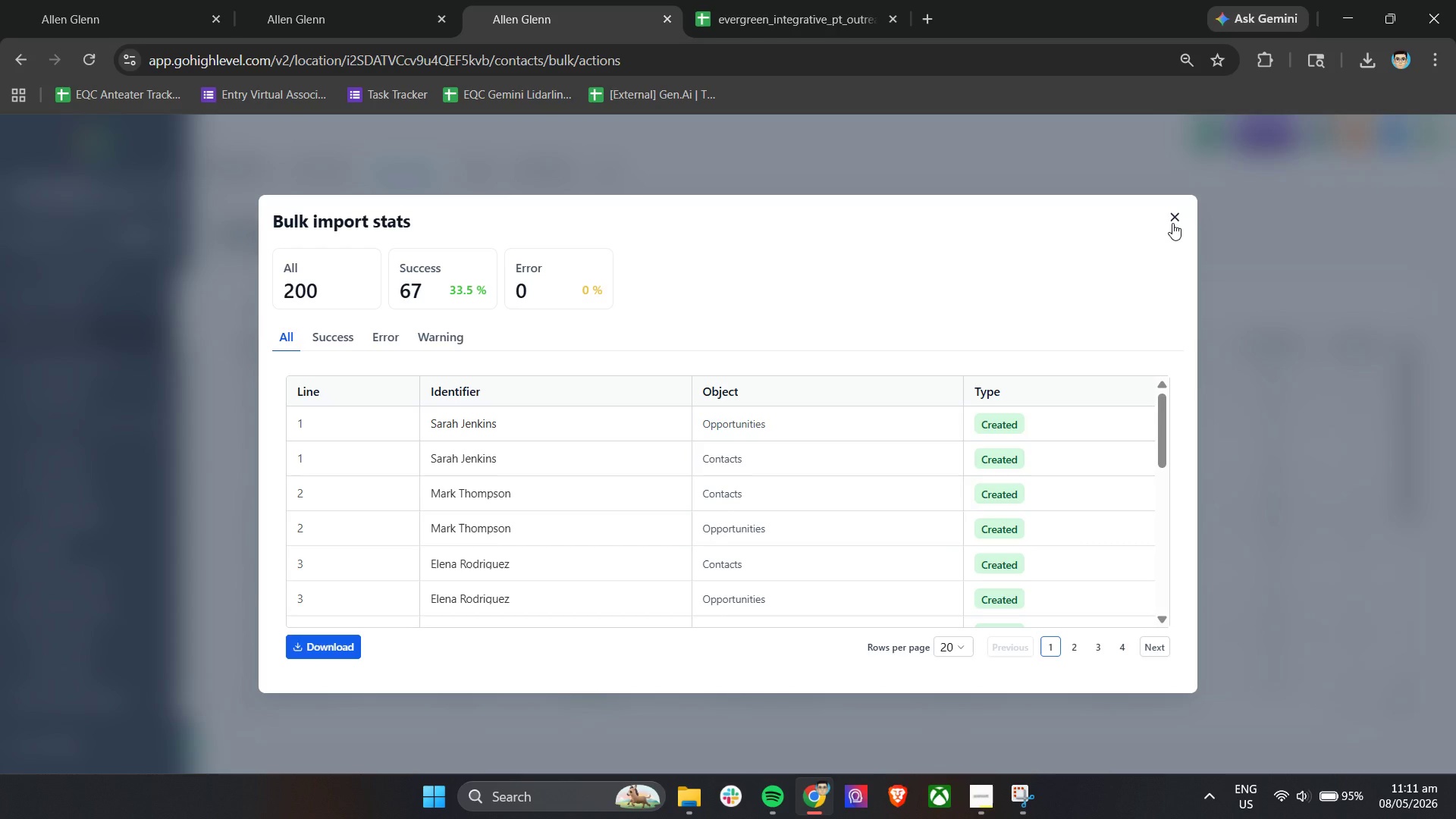 
wait(9.14)
 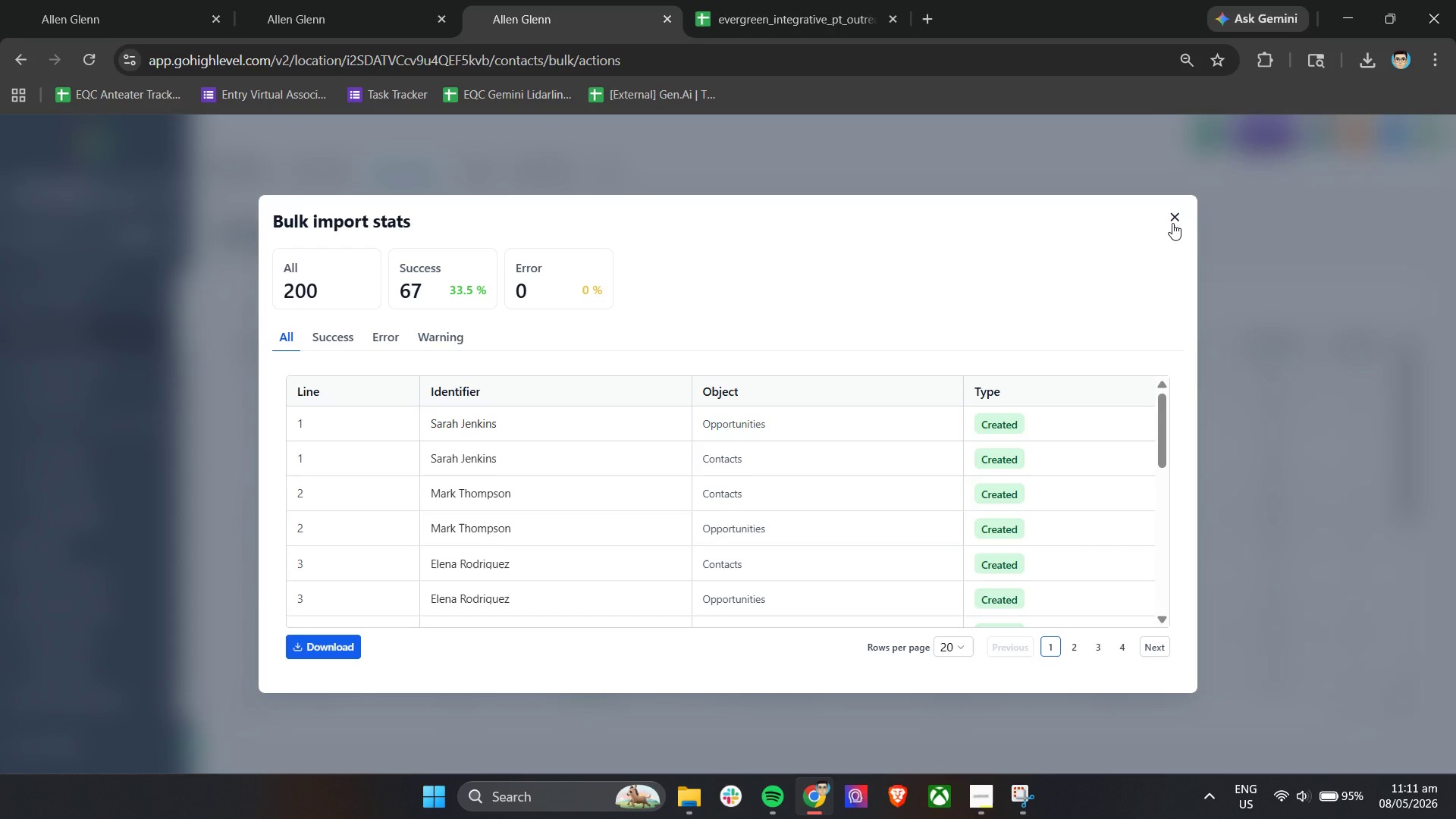 
left_click([1172, 223])
 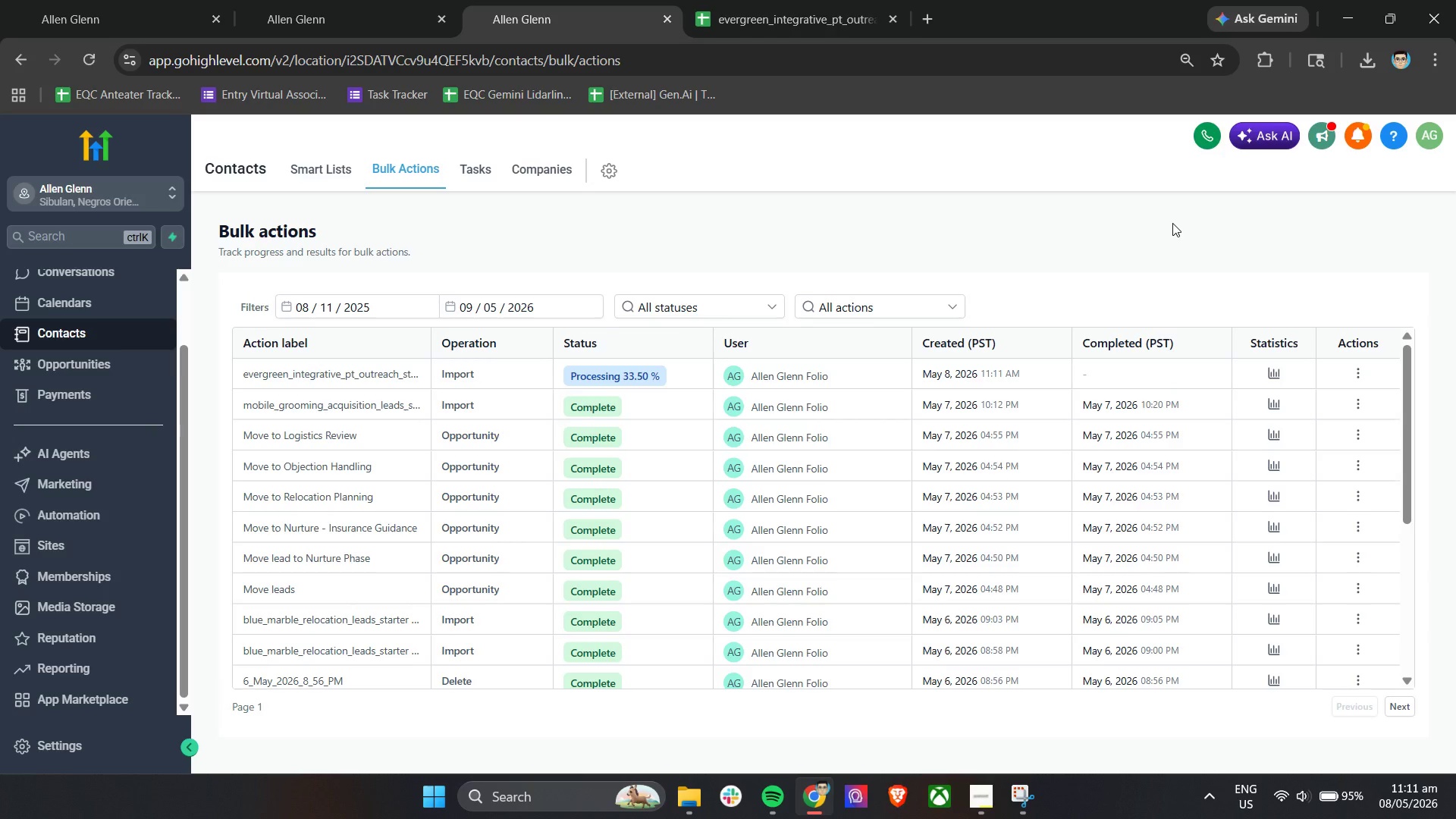 
left_click([1276, 372])
 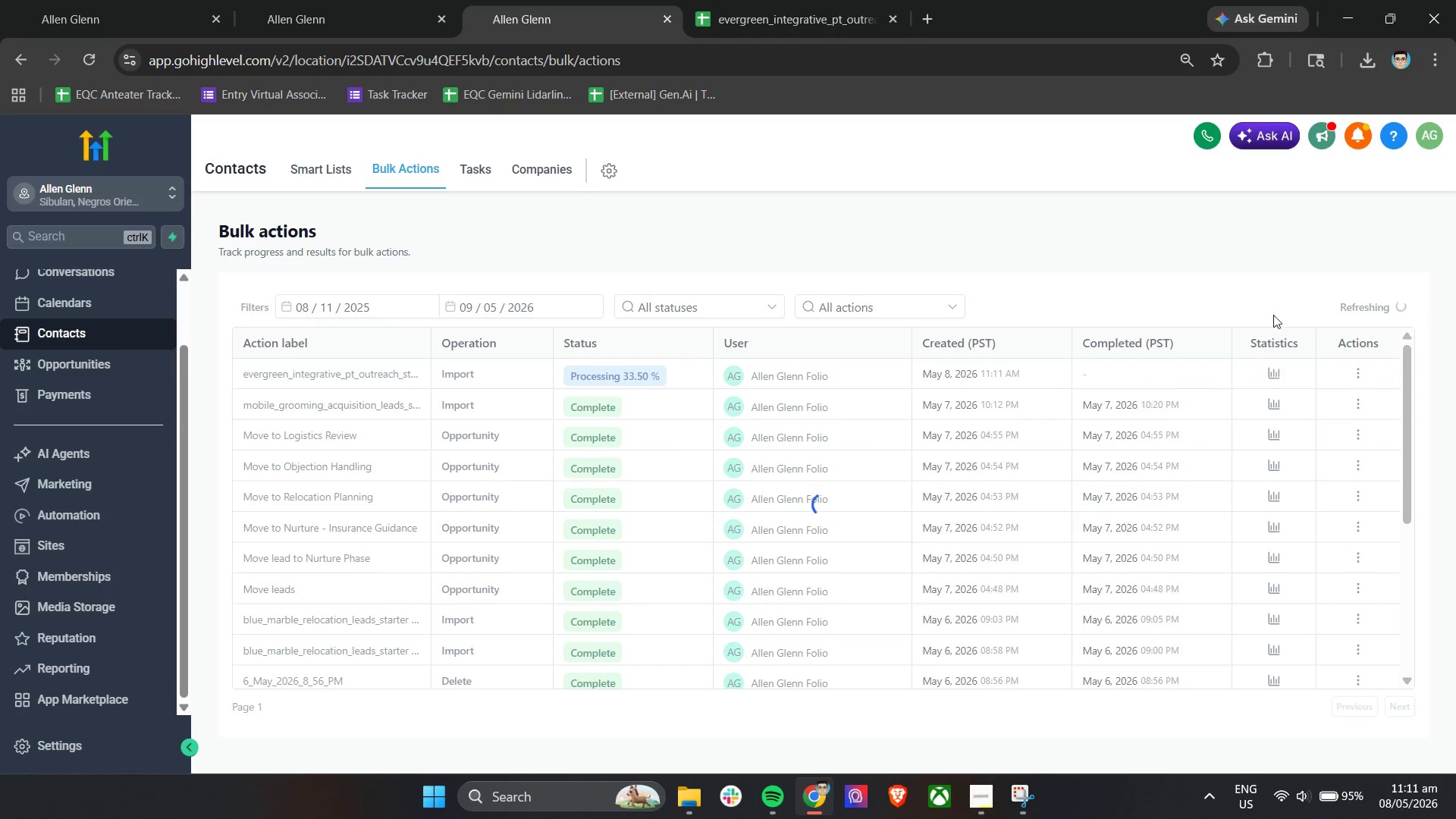 
mouse_move([1279, 235])
 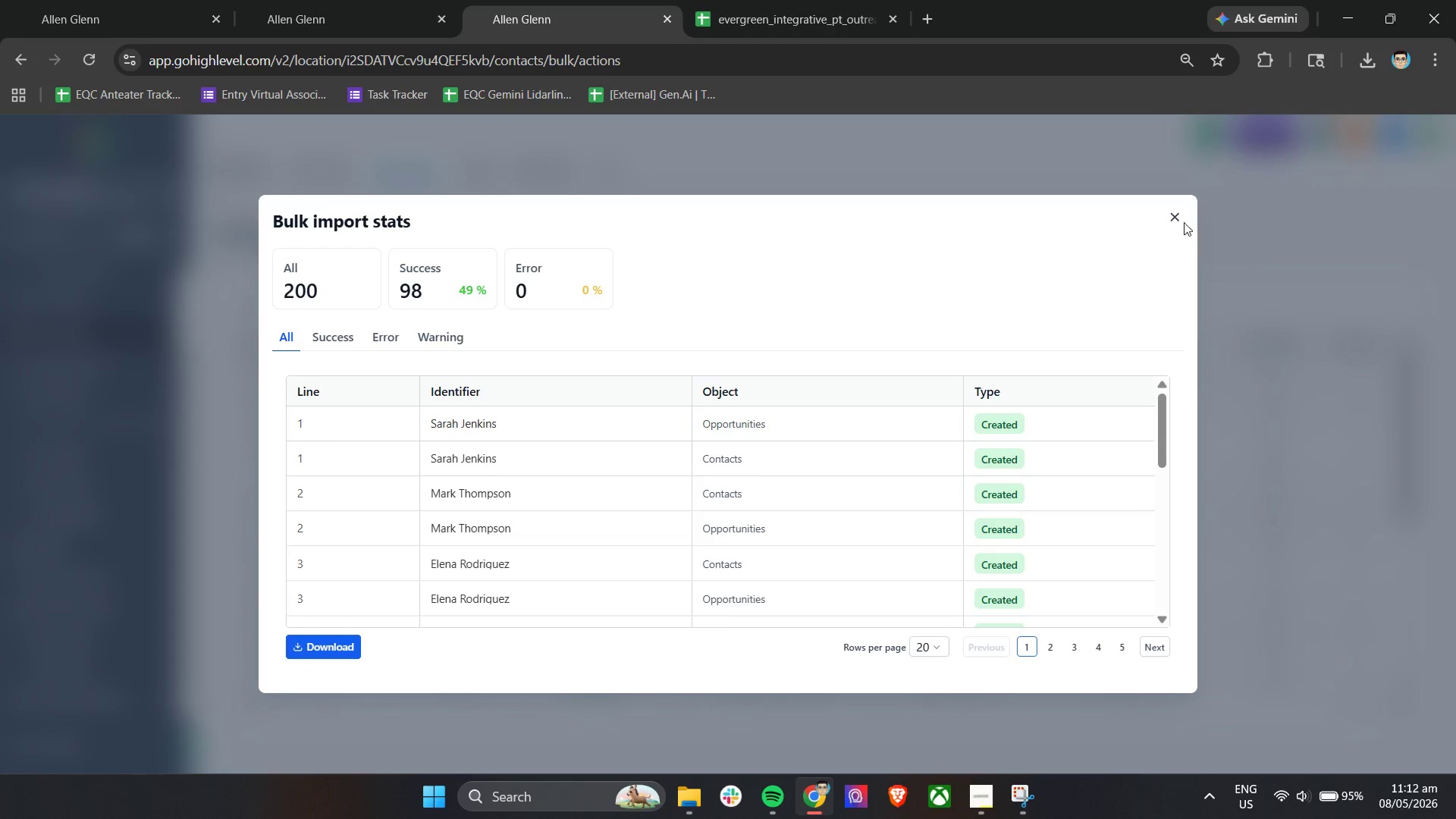 
left_click([1175, 218])
 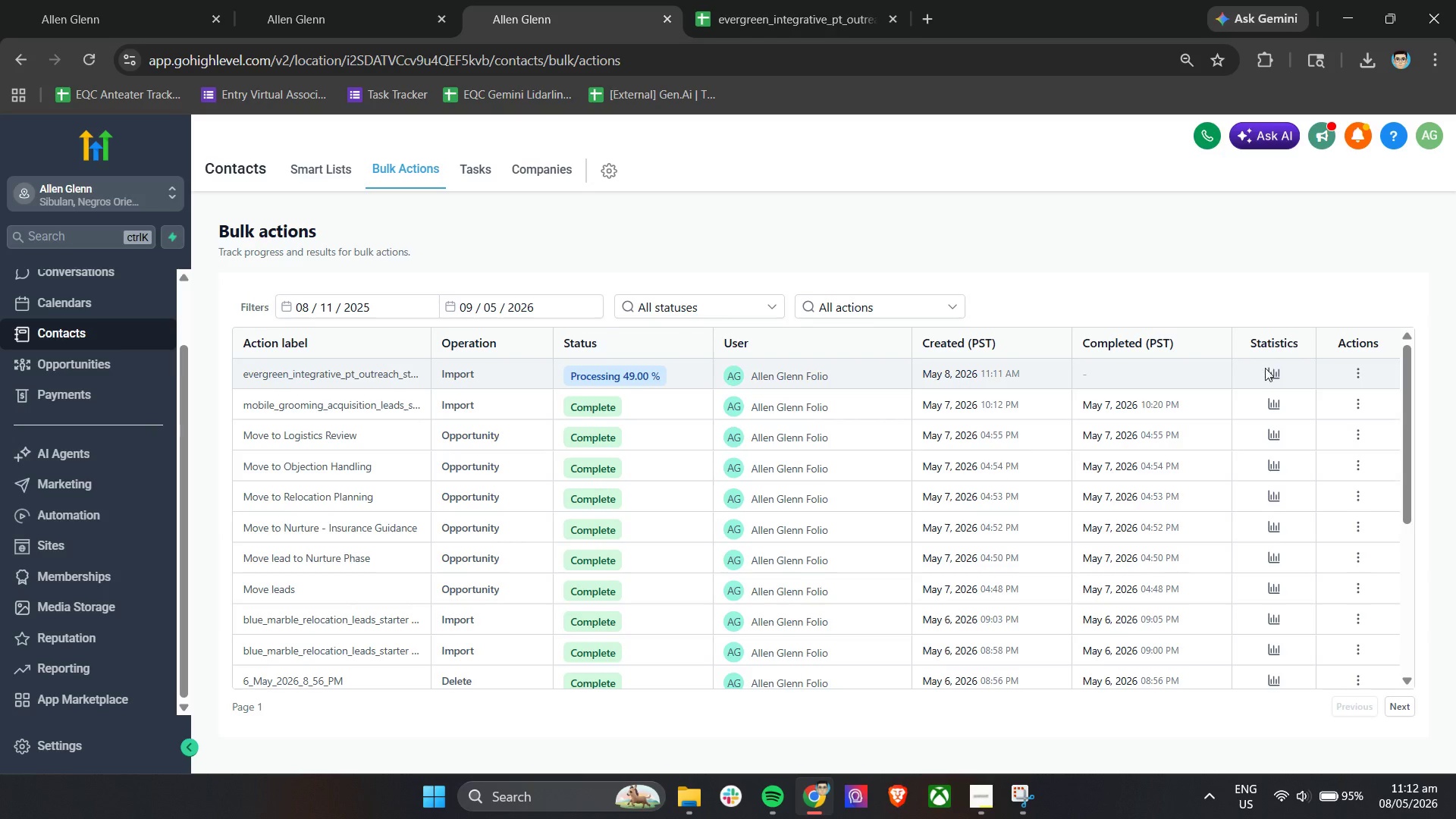 
left_click([1275, 372])
 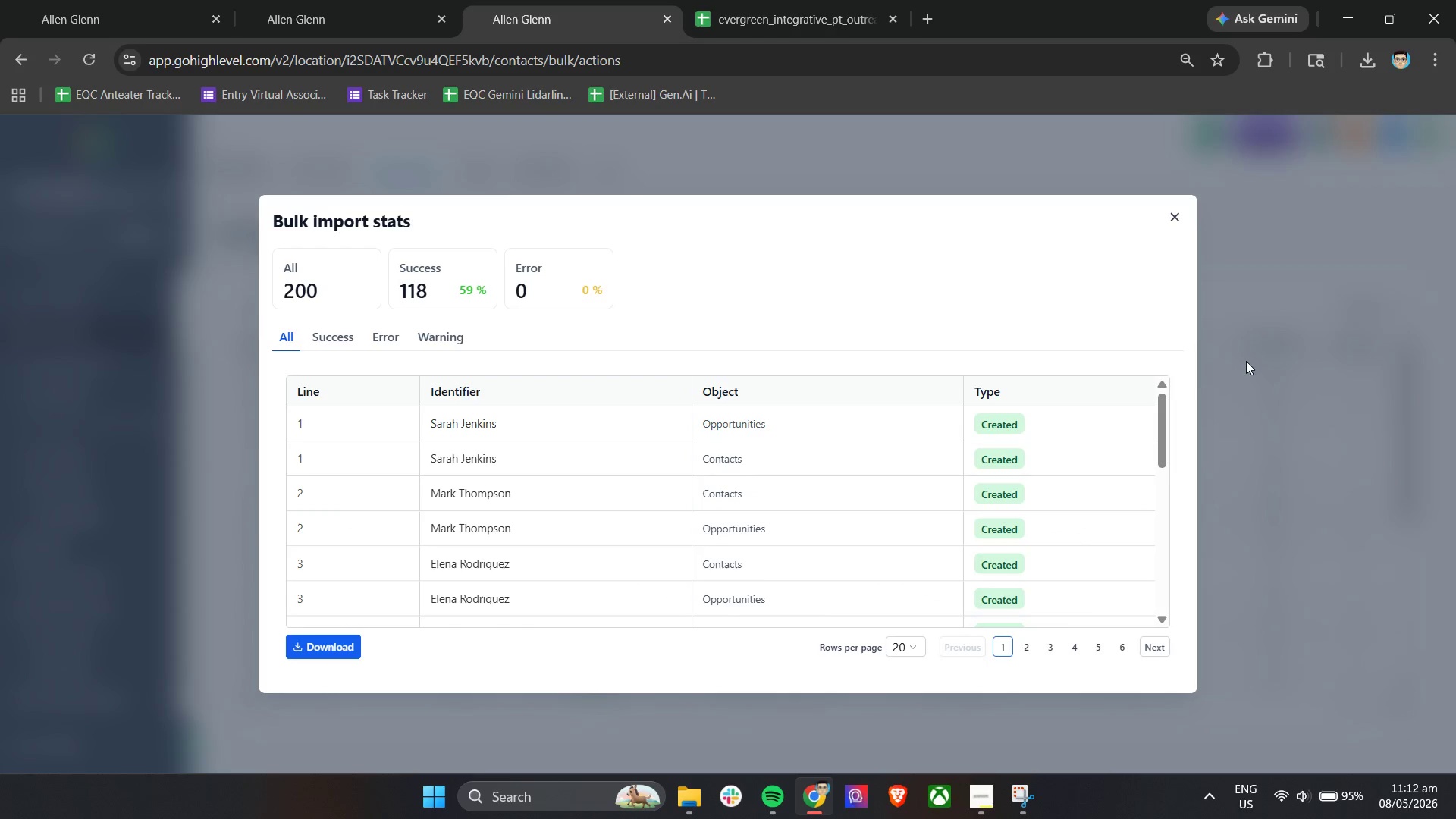 
left_click([1172, 218])
 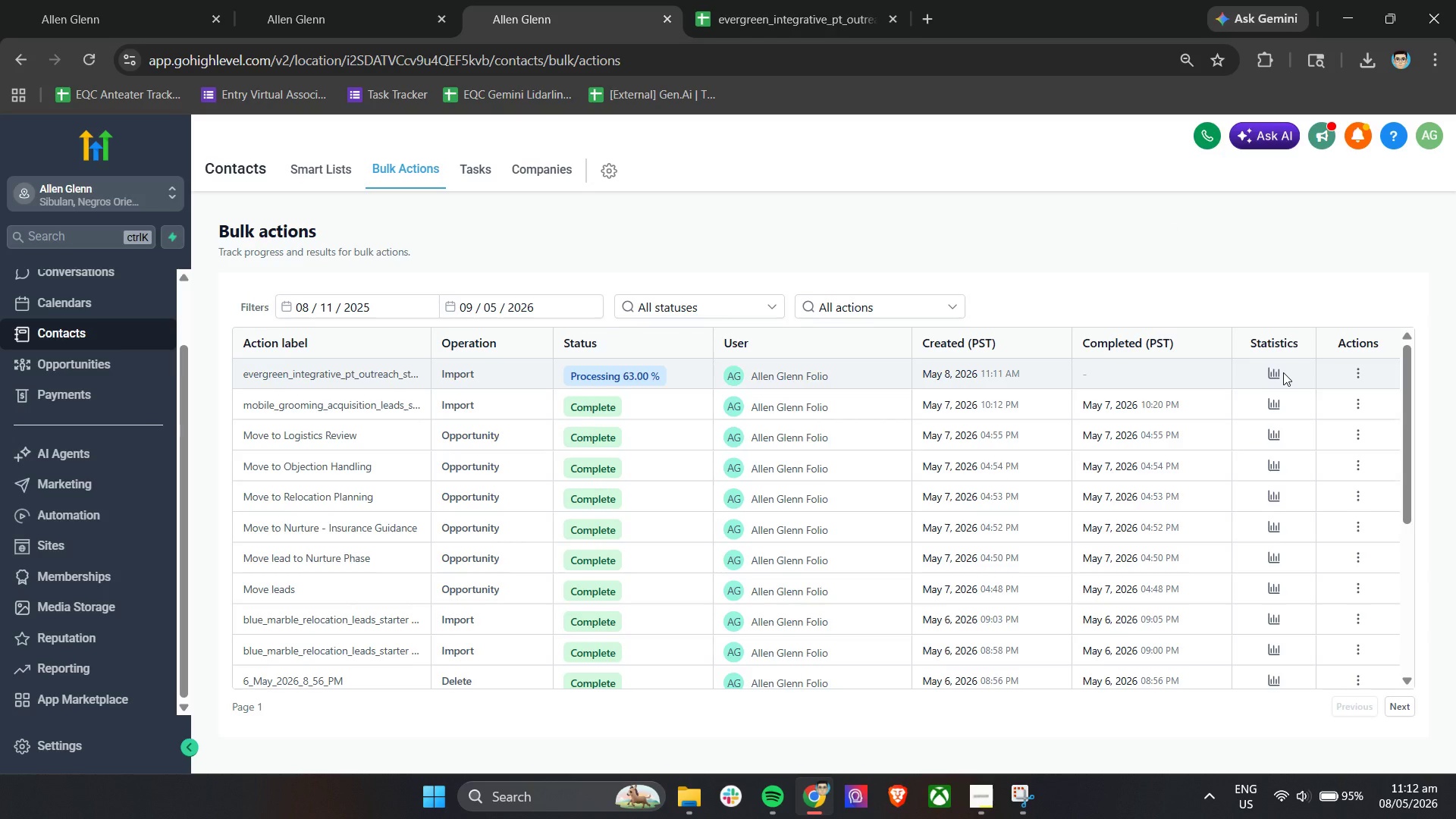 
left_click([1274, 373])
 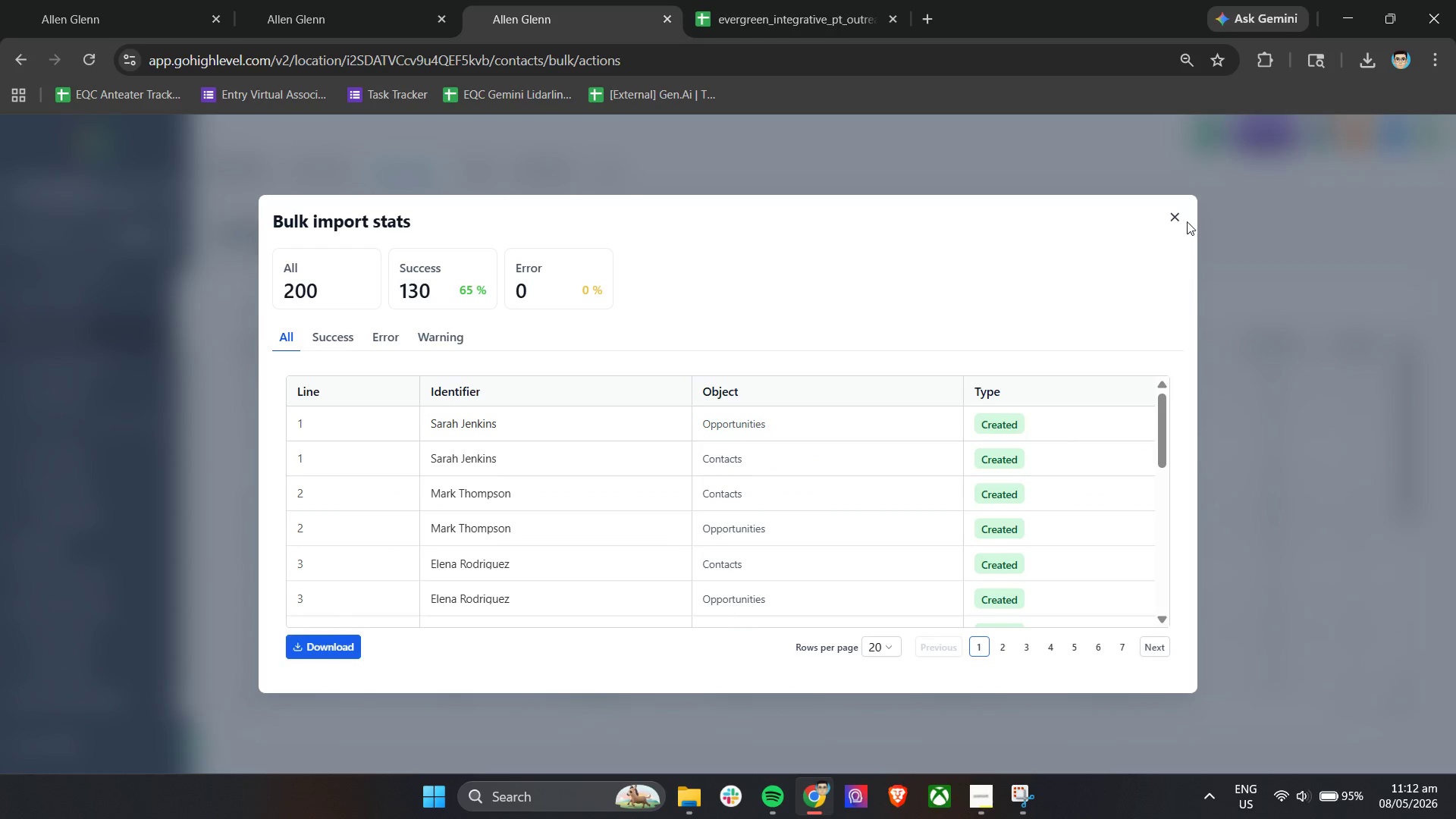 
left_click([1175, 215])
 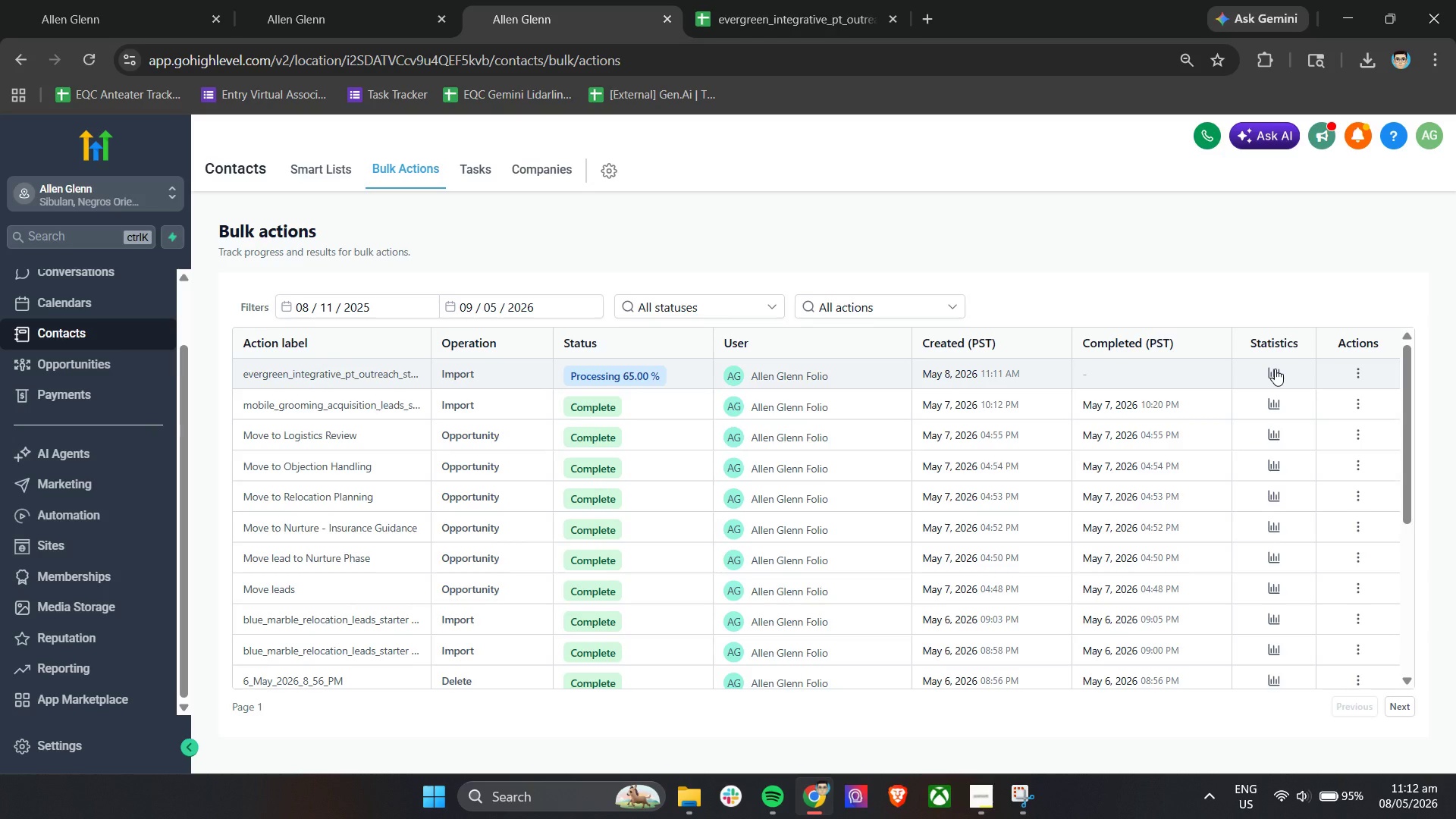 
wait(7.86)
 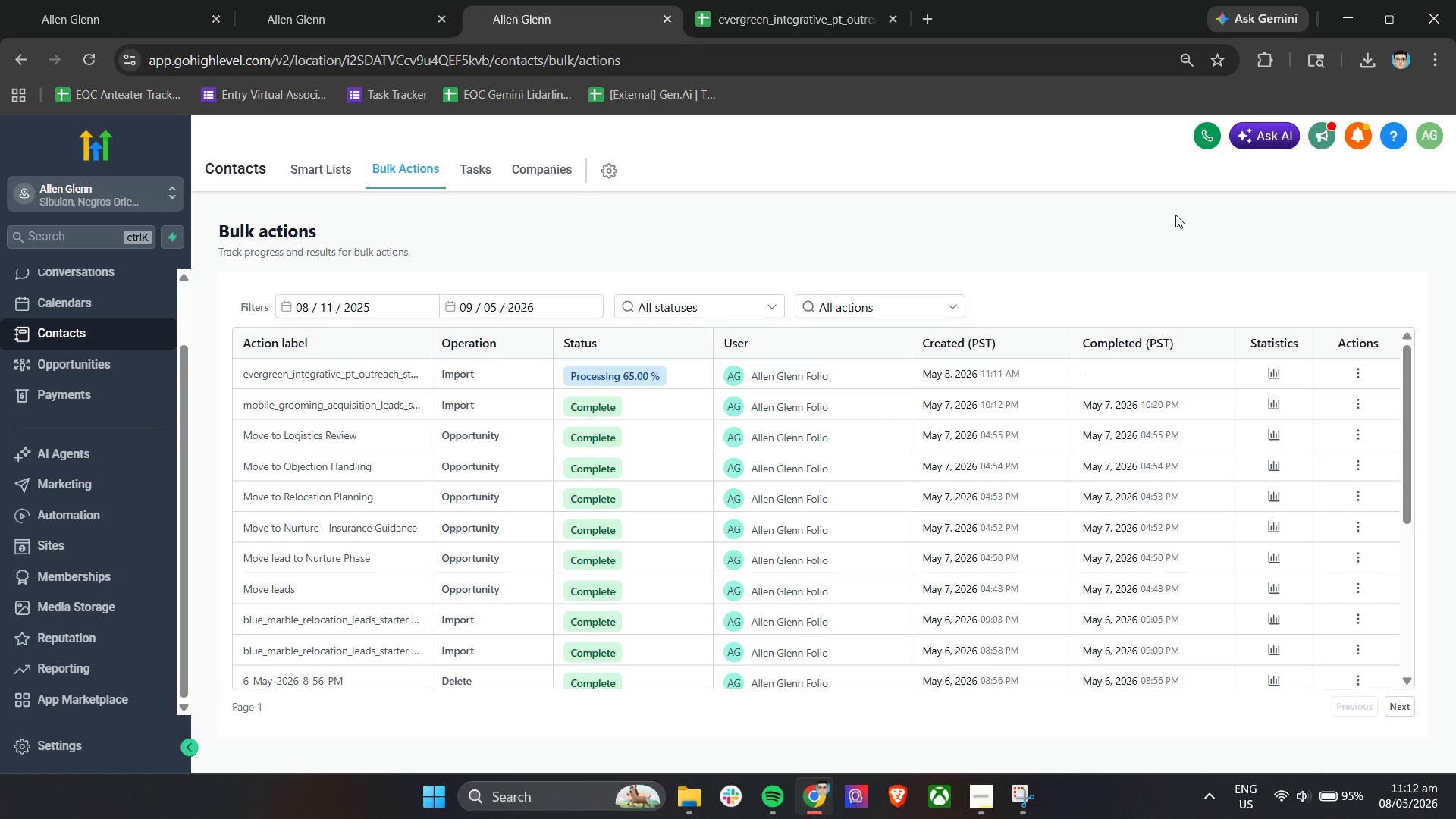 
left_click([1275, 369])
 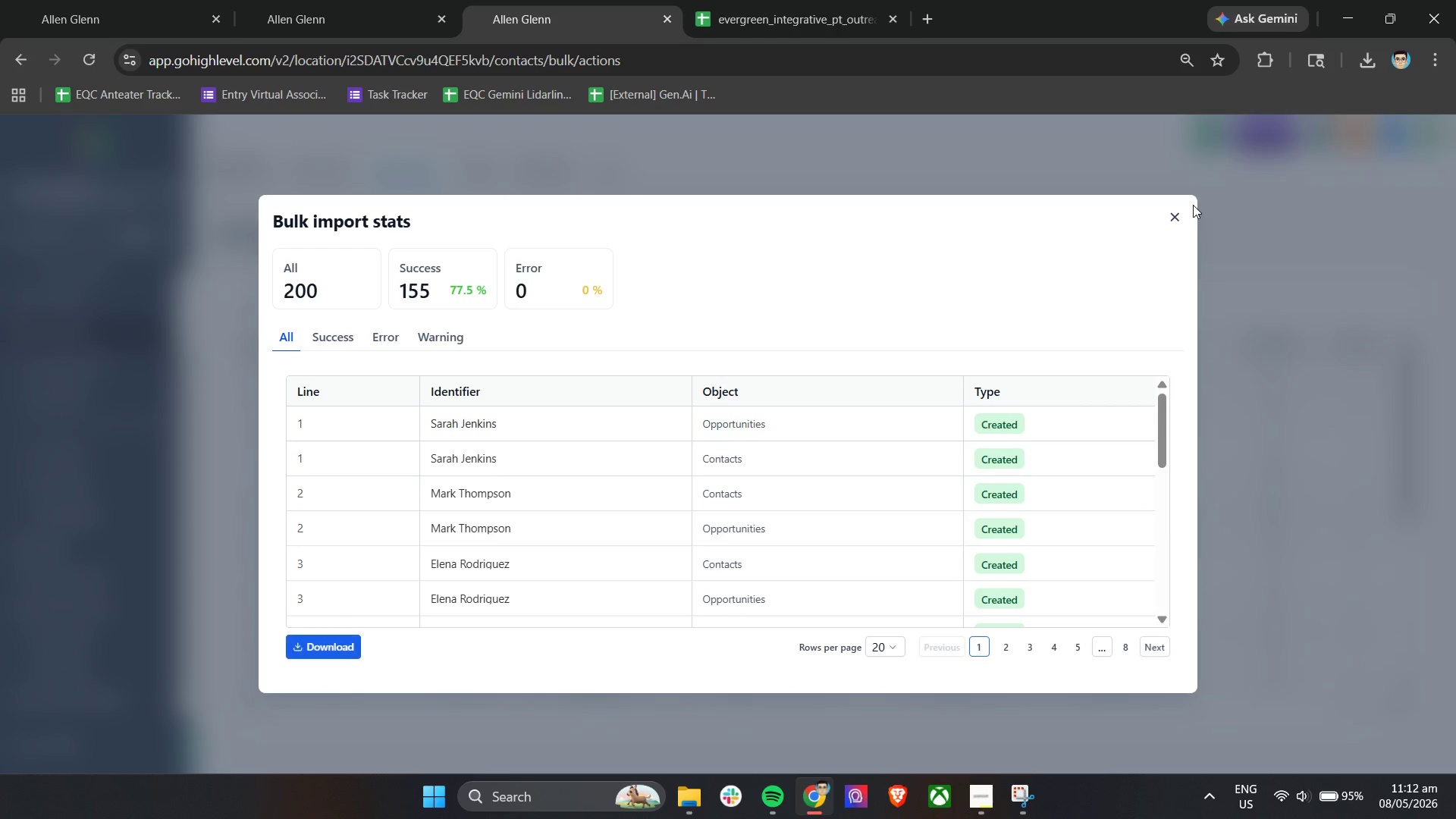 
left_click([1176, 214])
 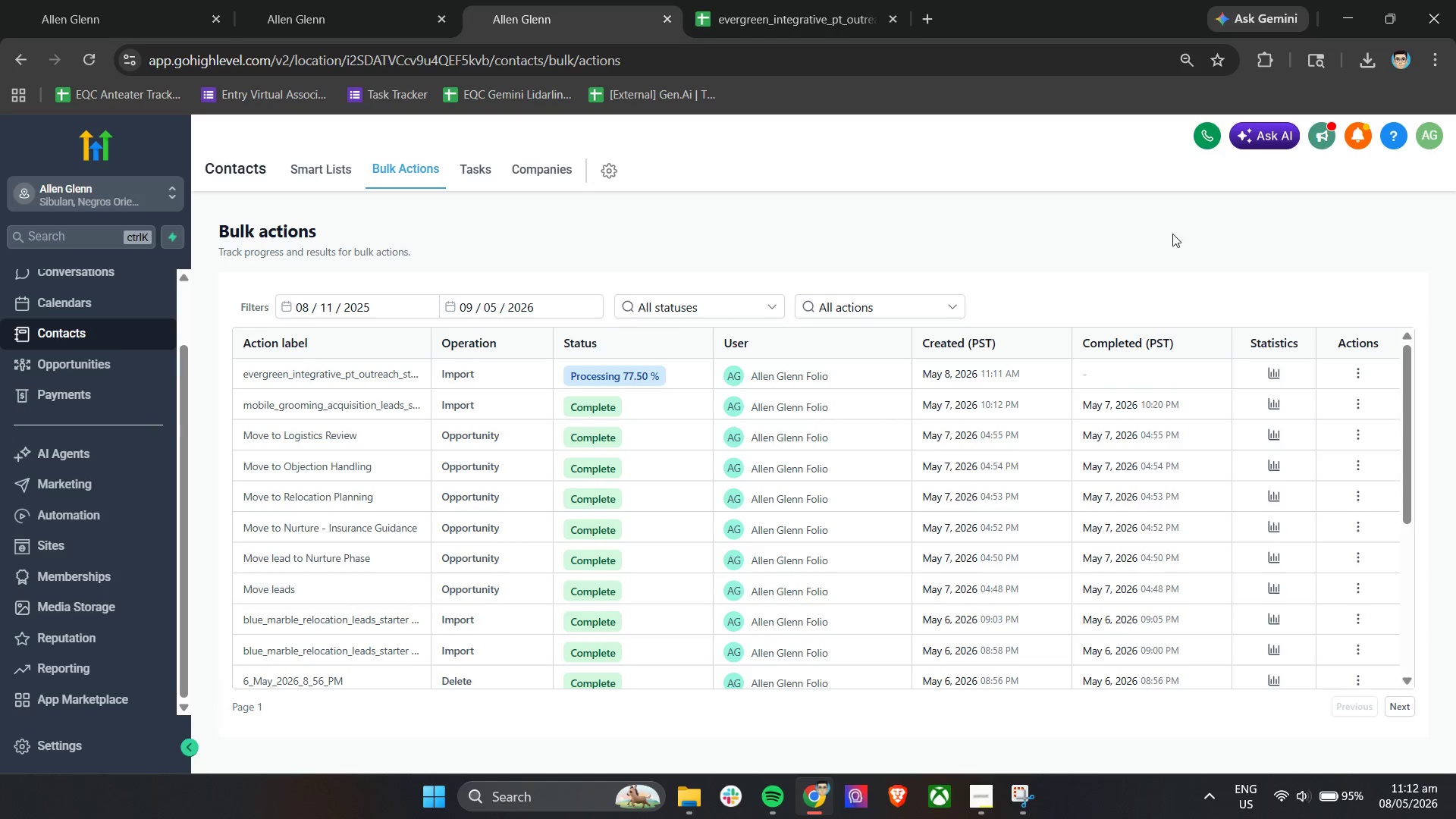 
left_click([1274, 369])
 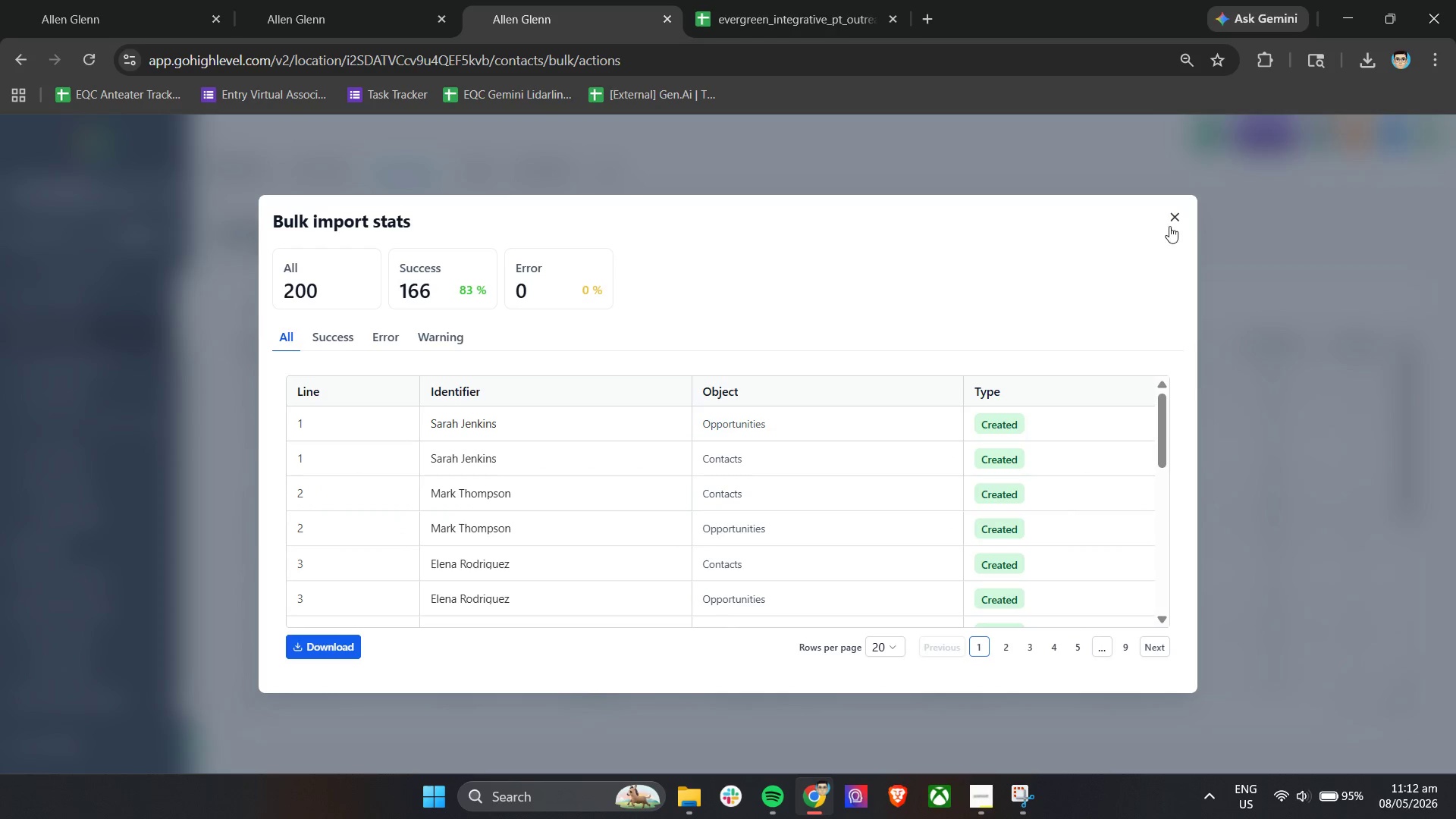 
wait(5.08)
 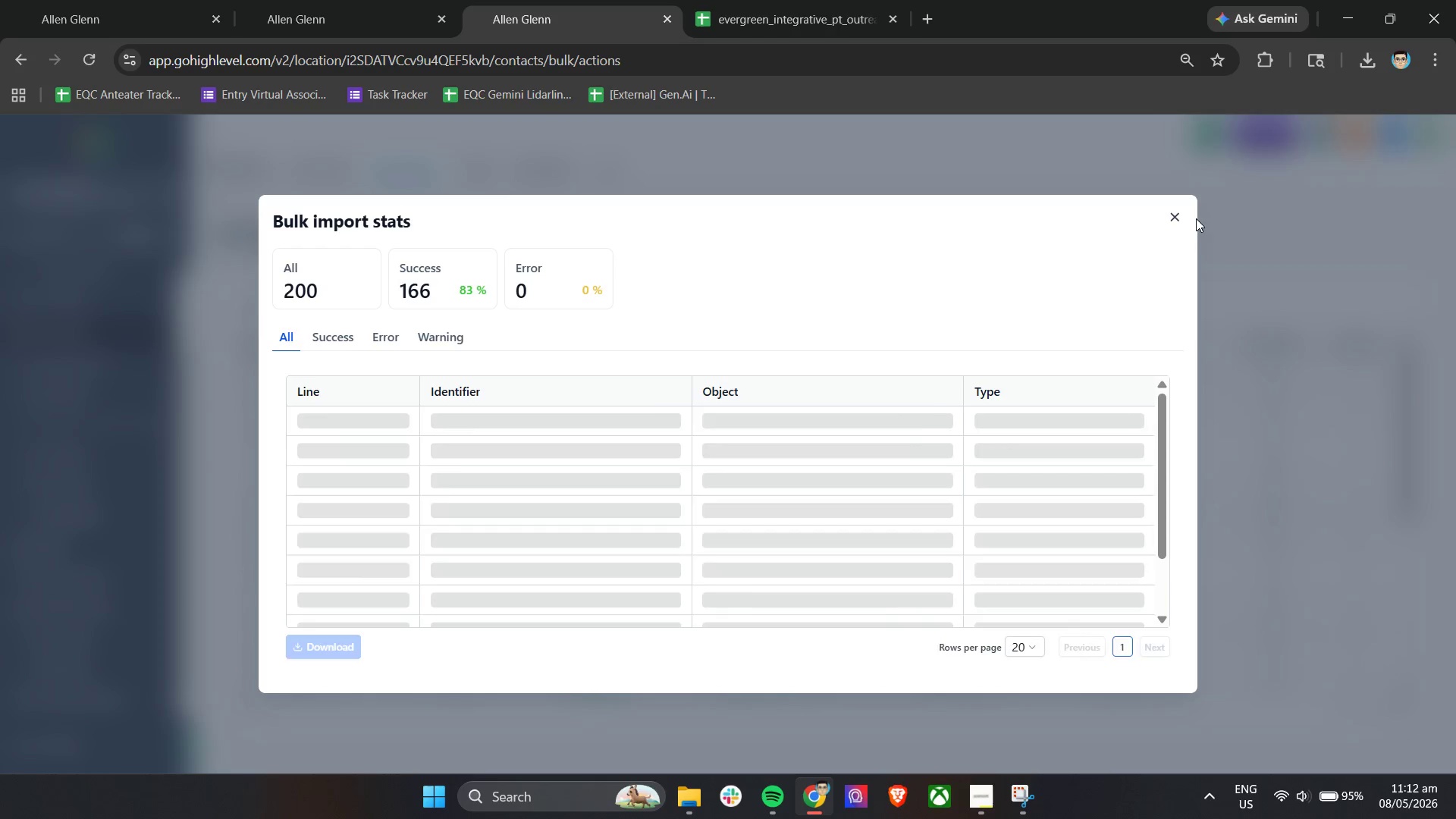 
left_click([1175, 215])
 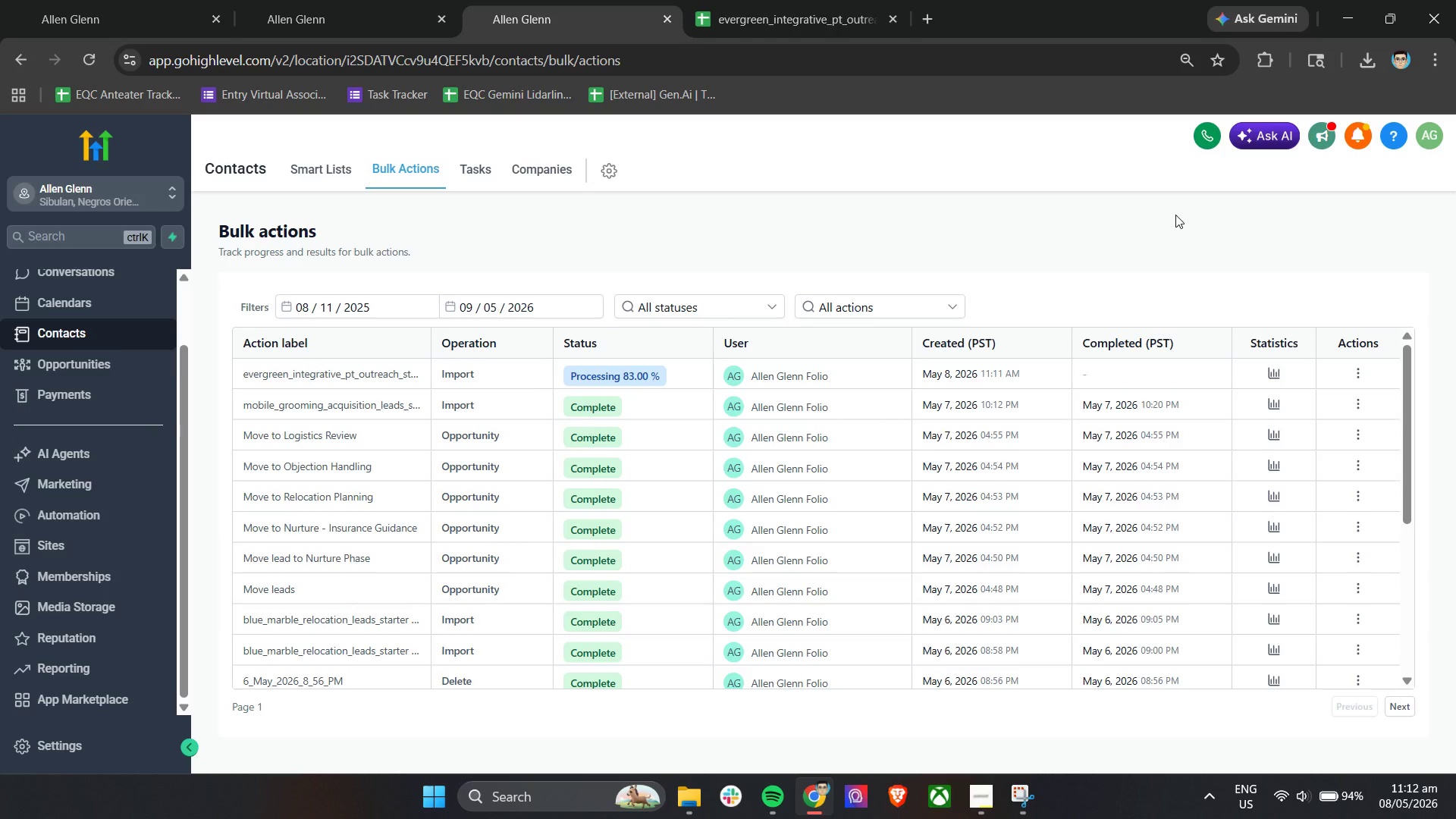 
wait(10.14)
 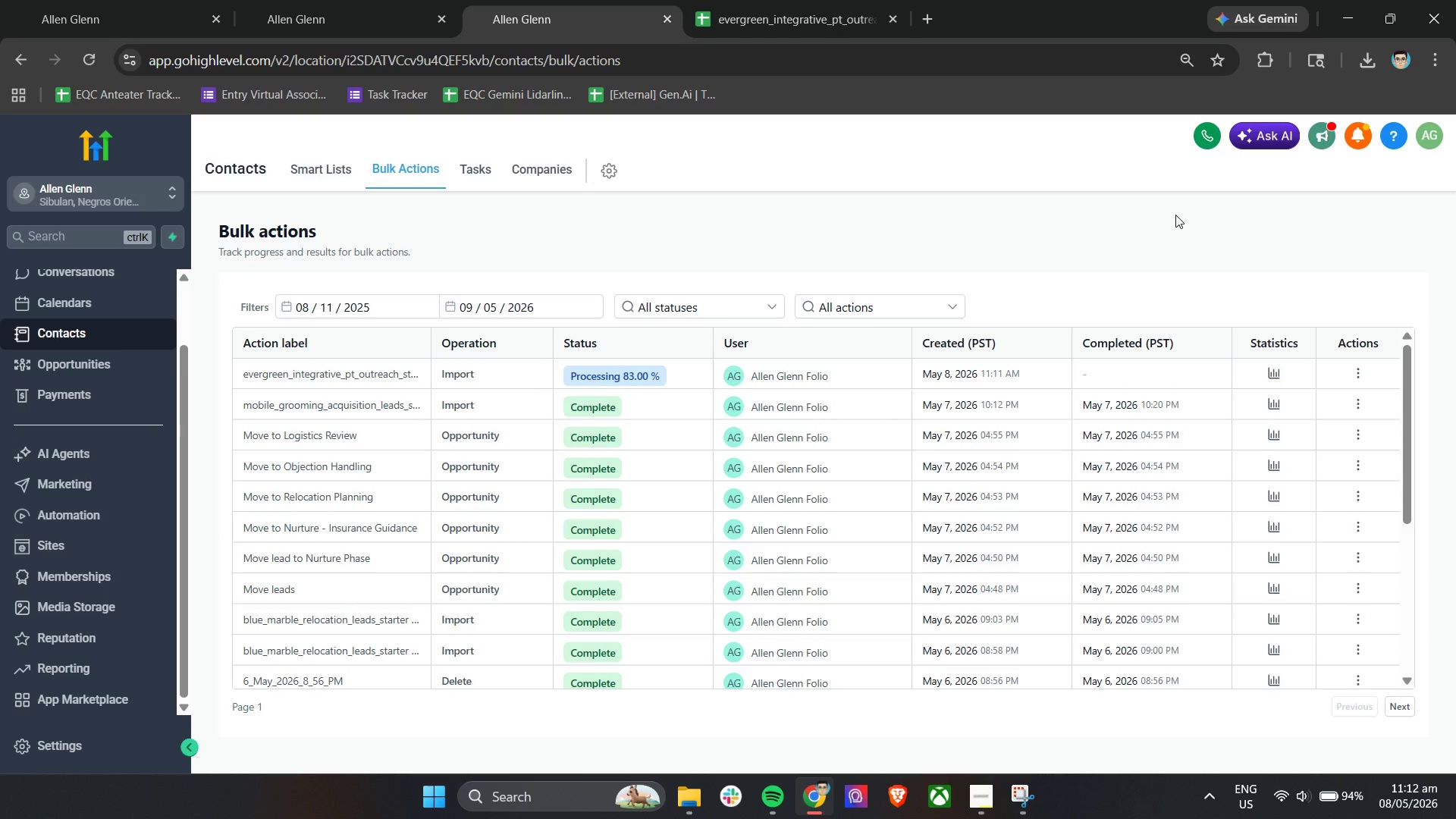 
left_click([1272, 372])
 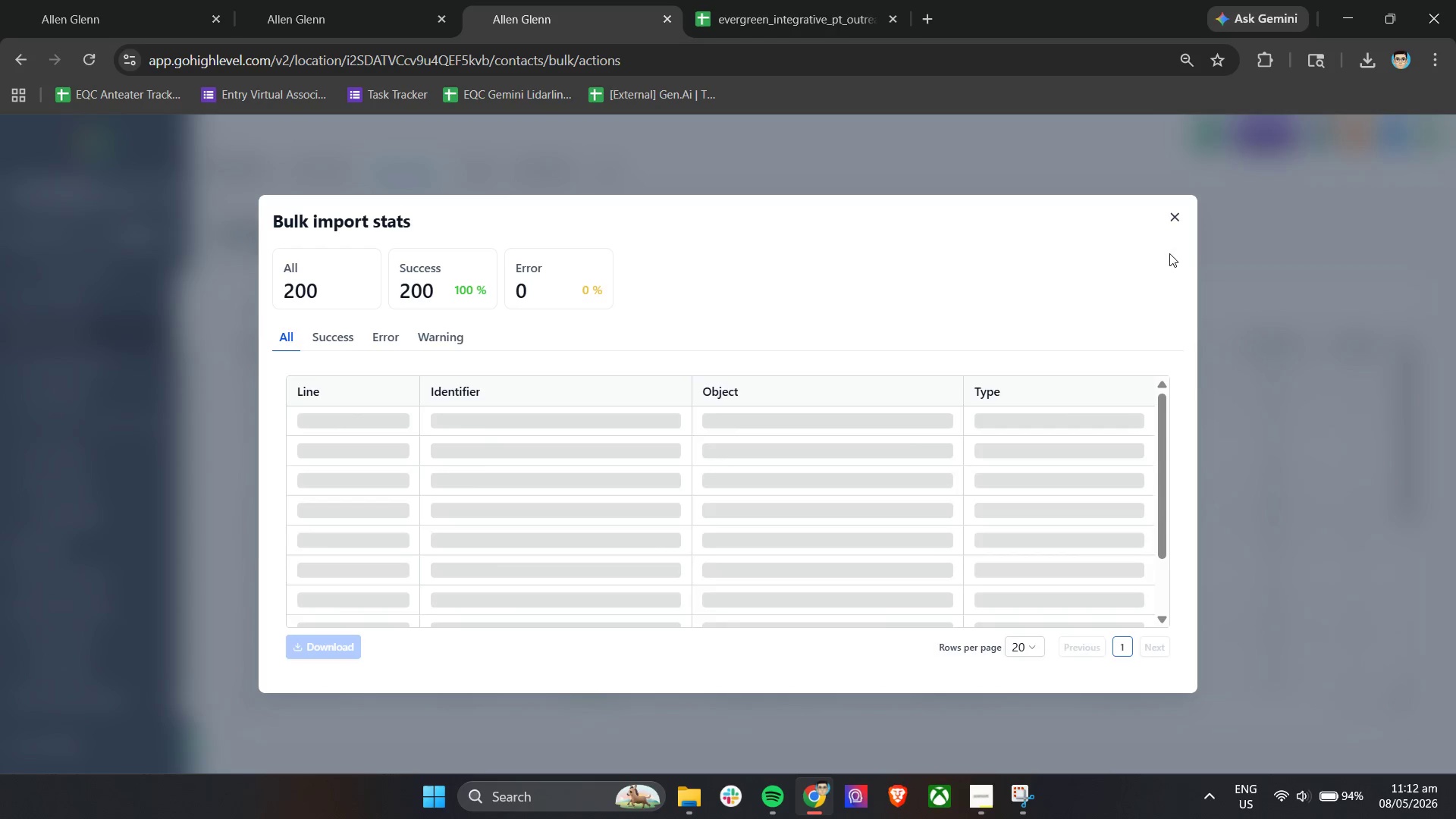 
left_click([1172, 218])
 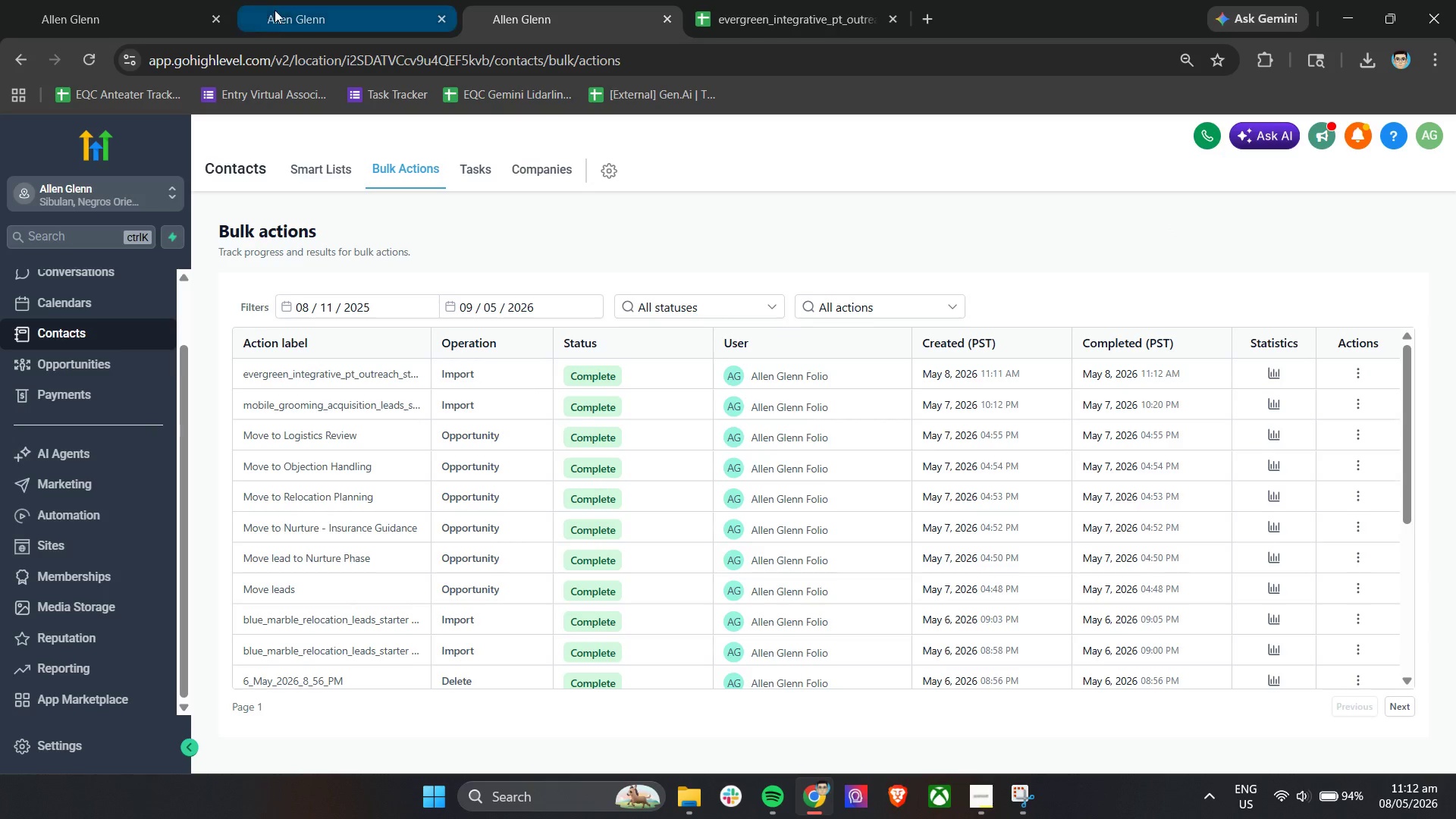 
left_click([136, 0])
 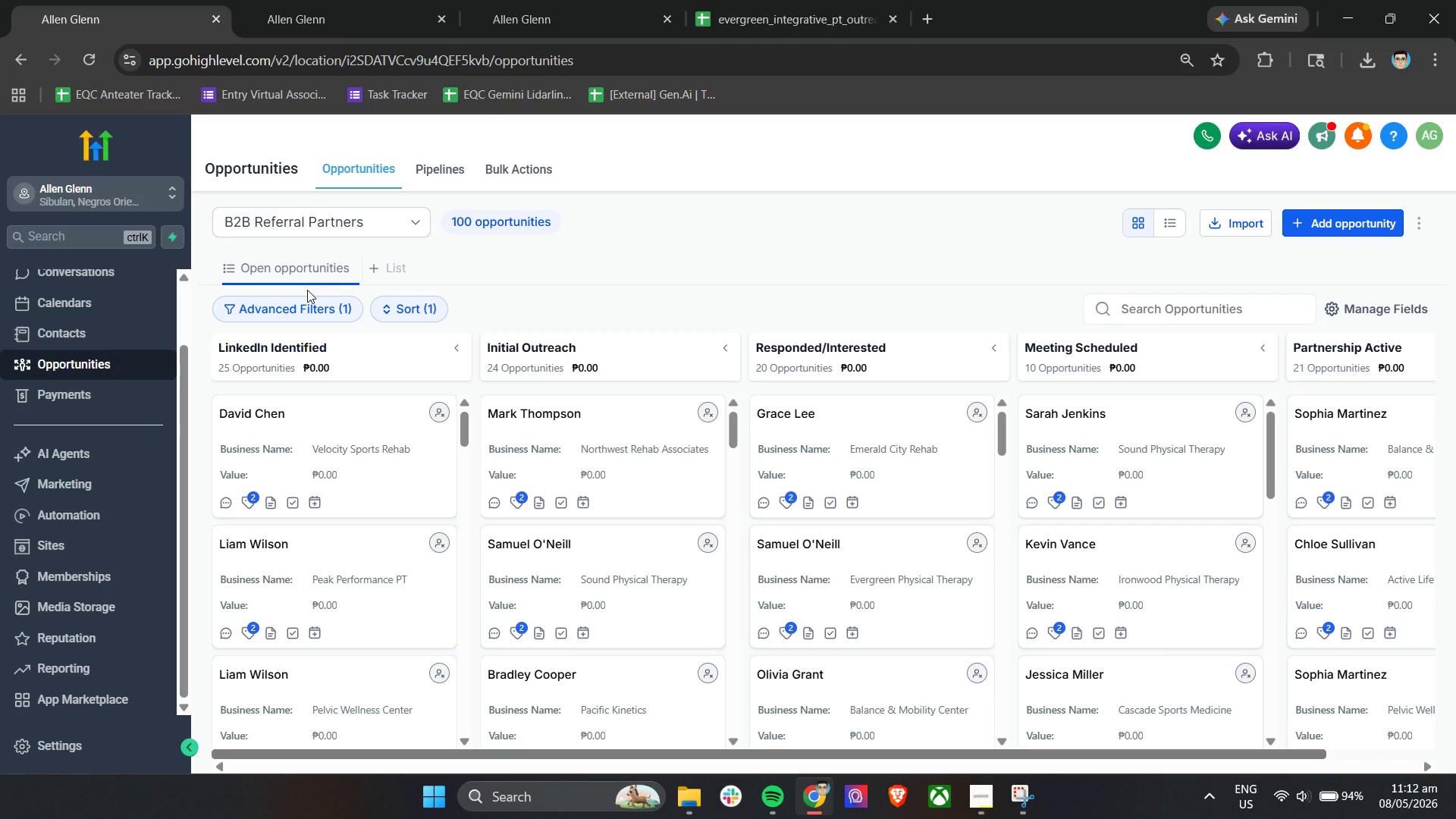 
wait(9.94)
 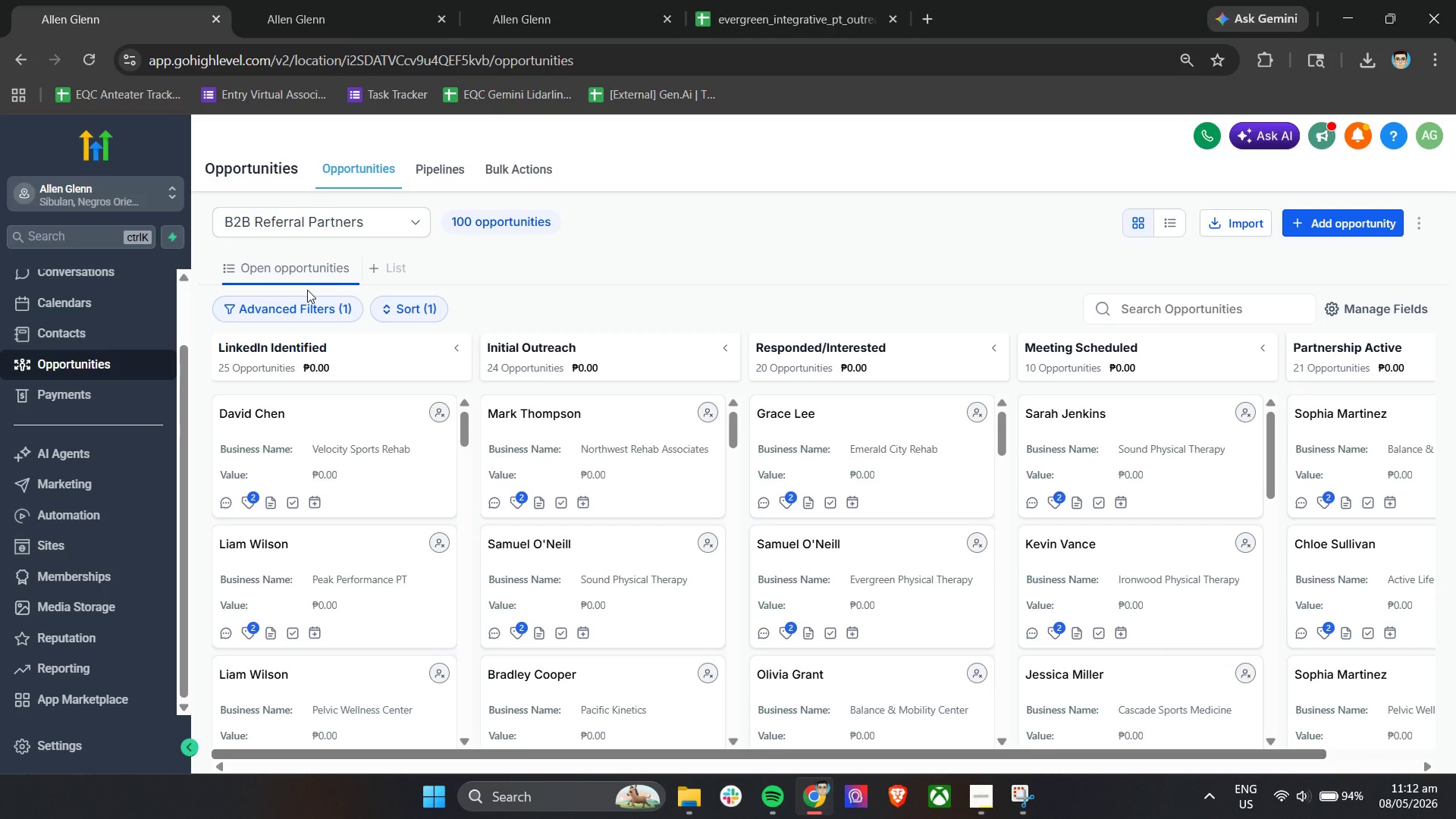 
scroll: coordinate [923, 527], scroll_direction: down, amount: 2.0
 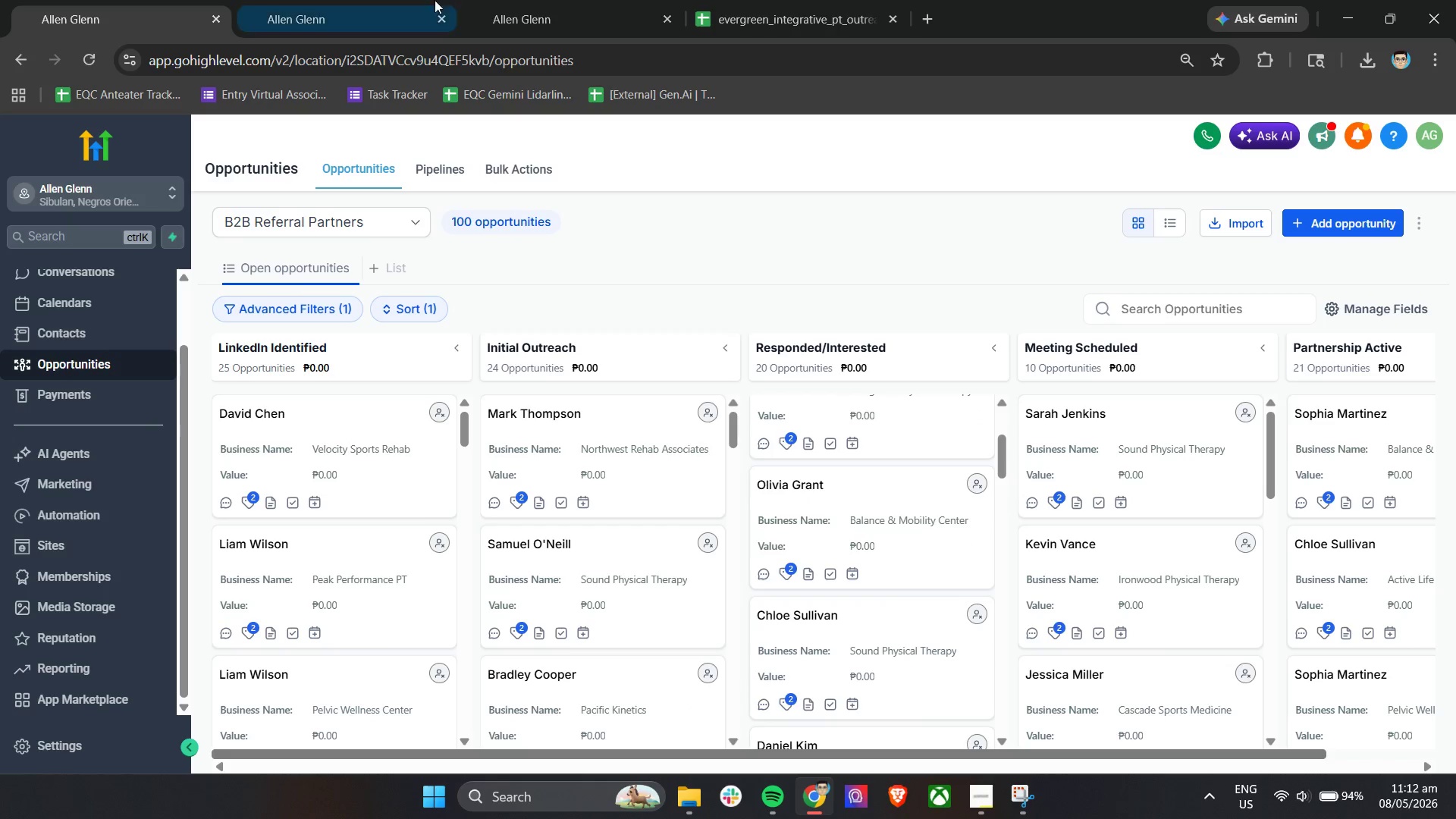 
left_click([510, 0])
 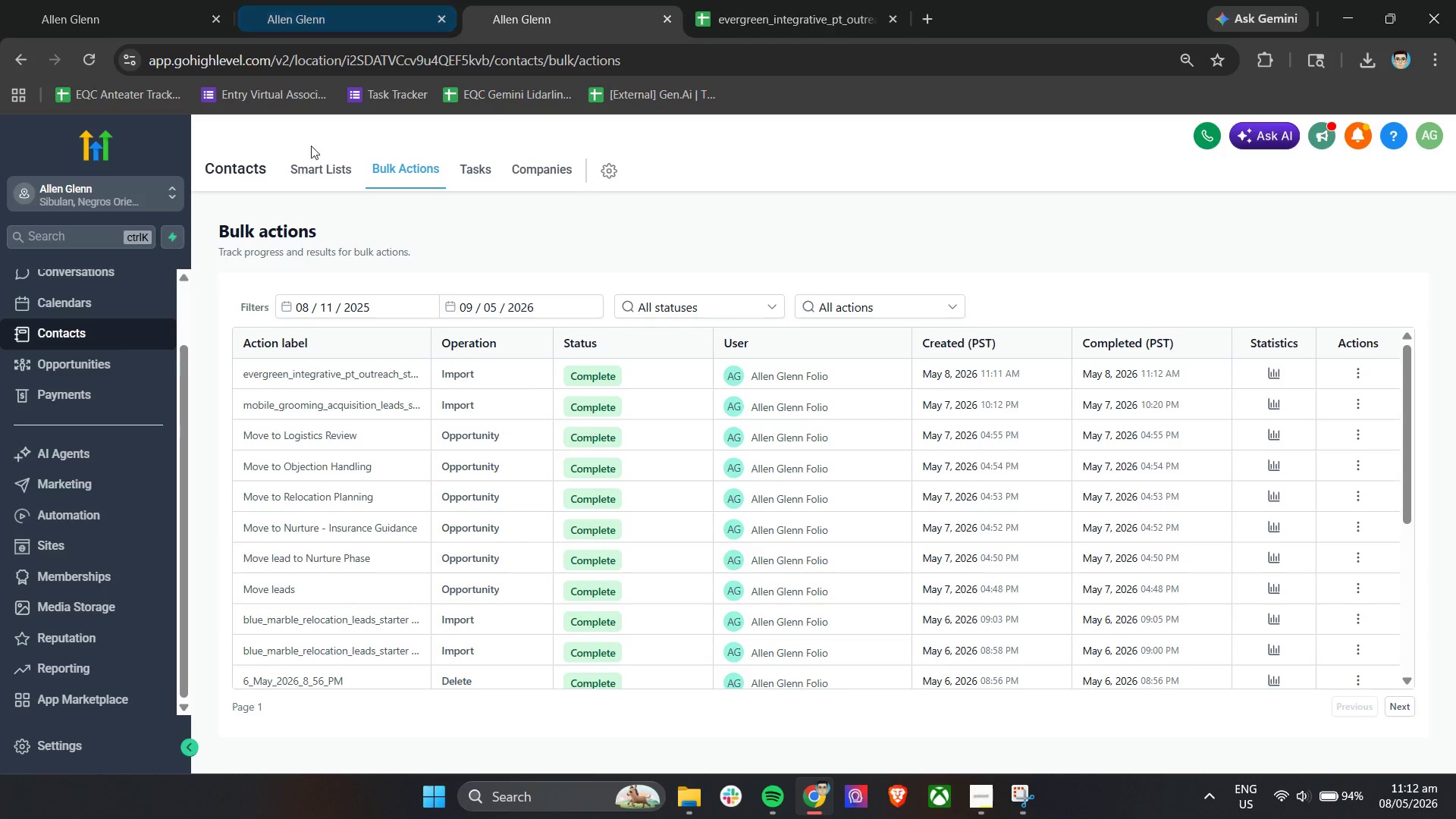 
left_click([317, 165])
 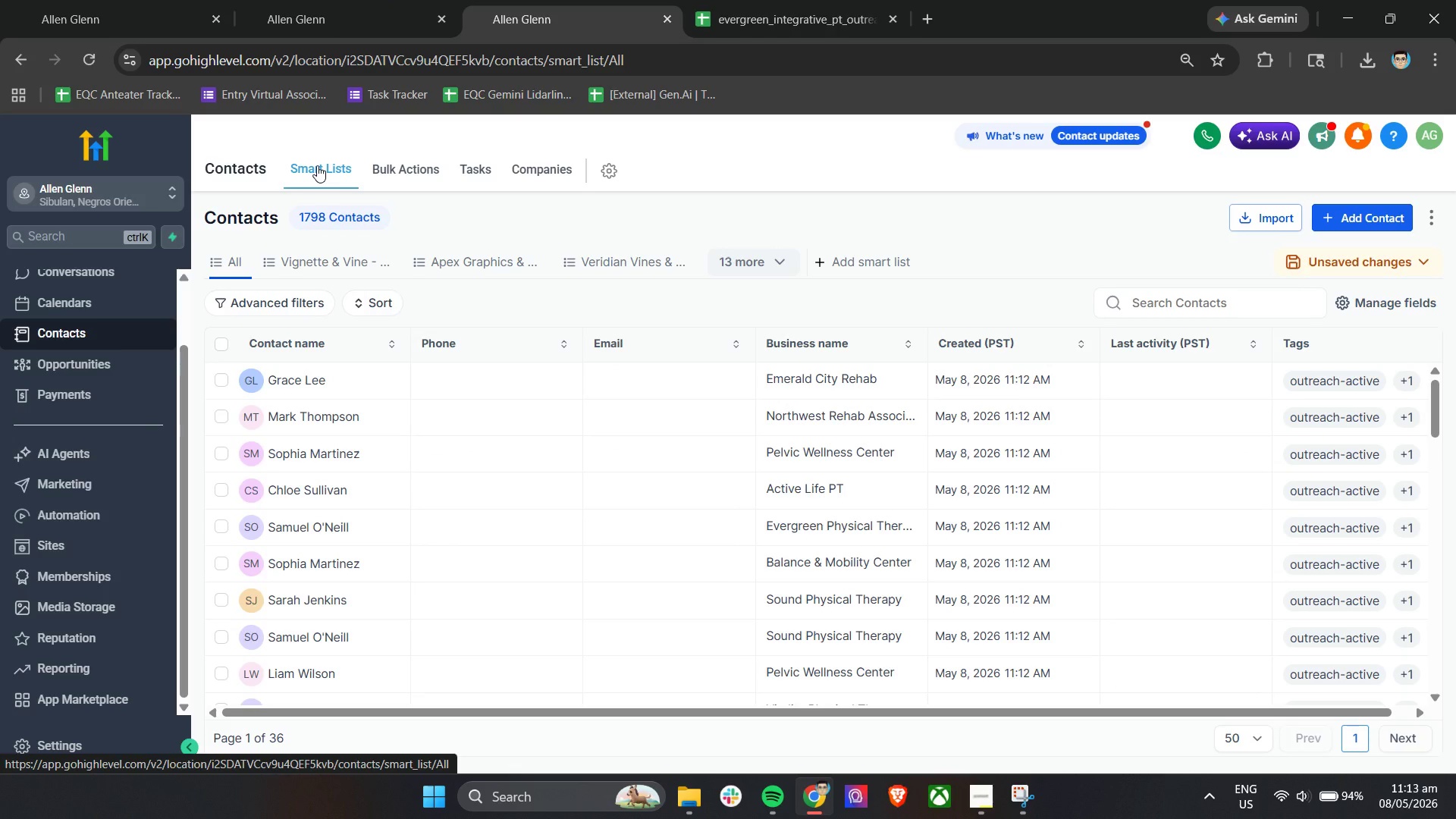 
wait(14.33)
 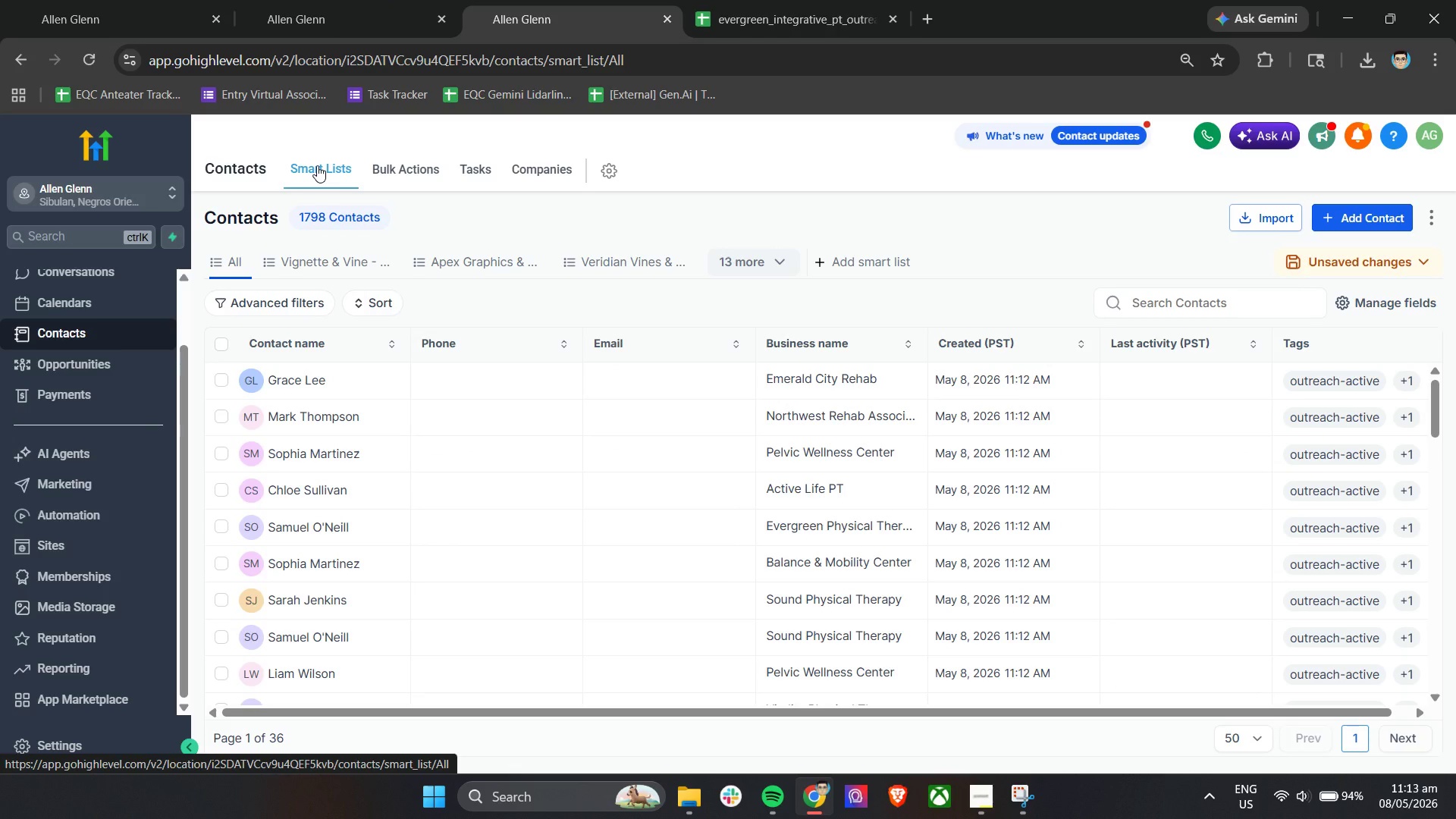 
left_click([777, 262])
 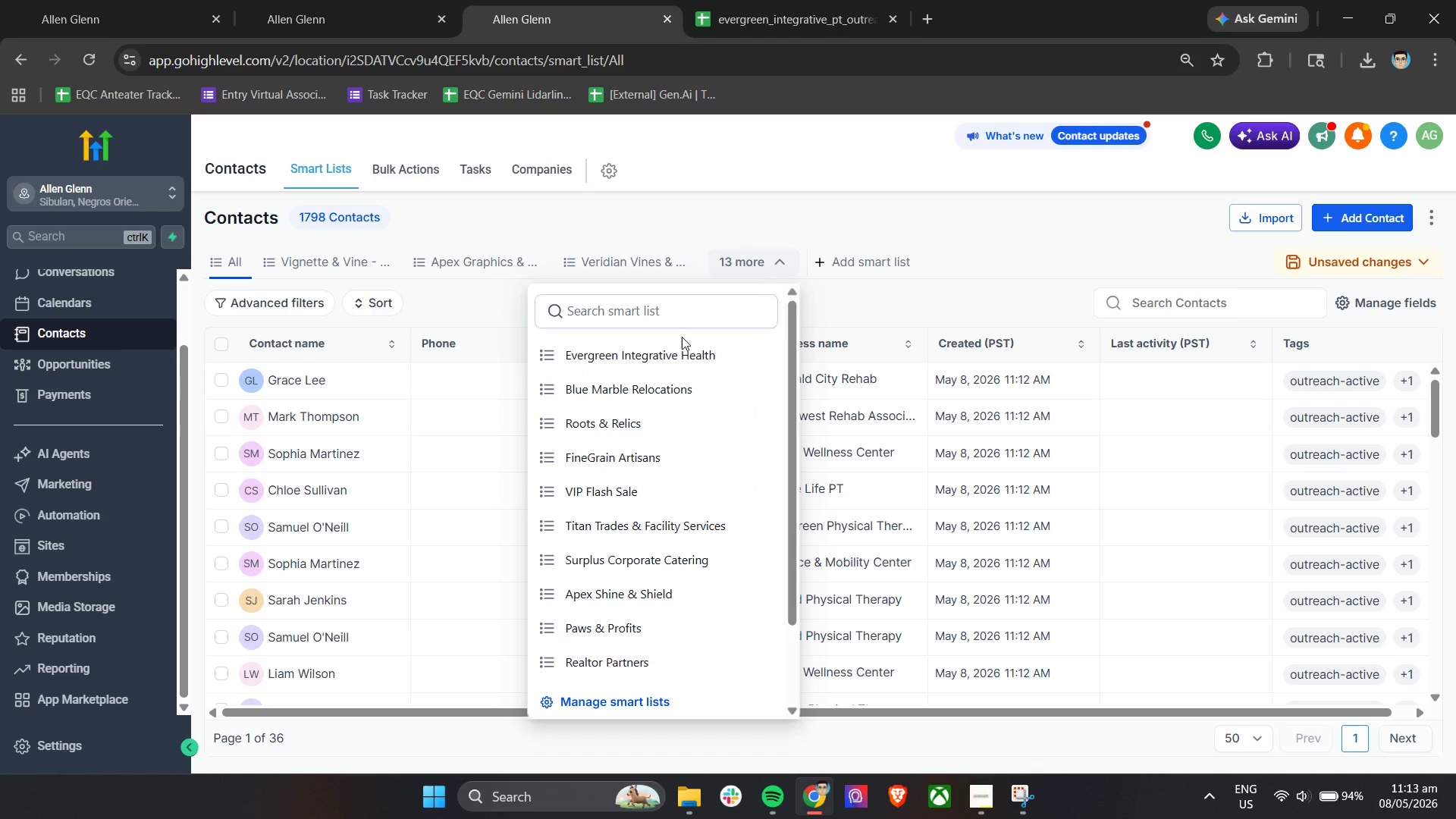 
left_click([661, 358])
 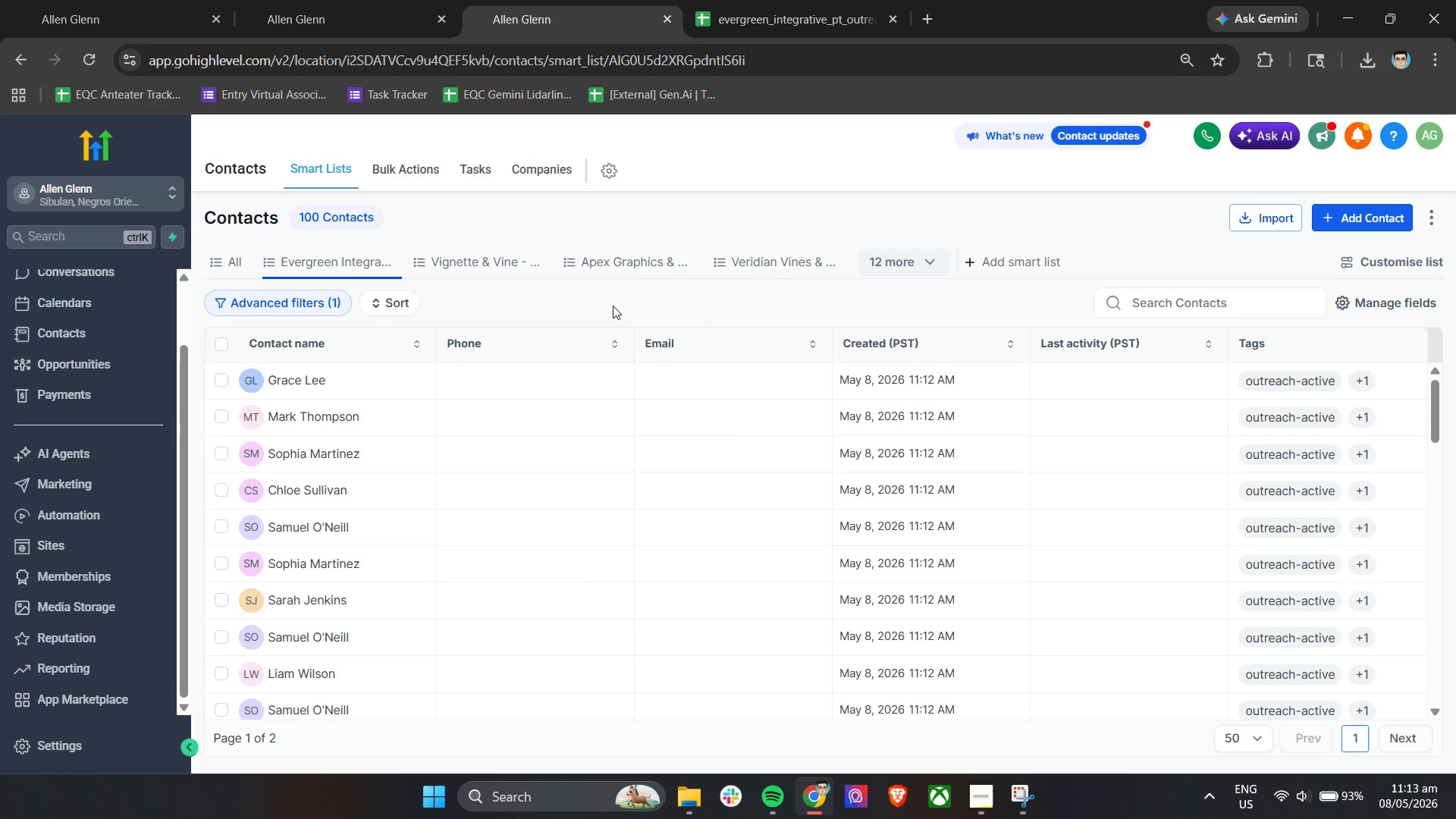 
left_click([615, 302])
 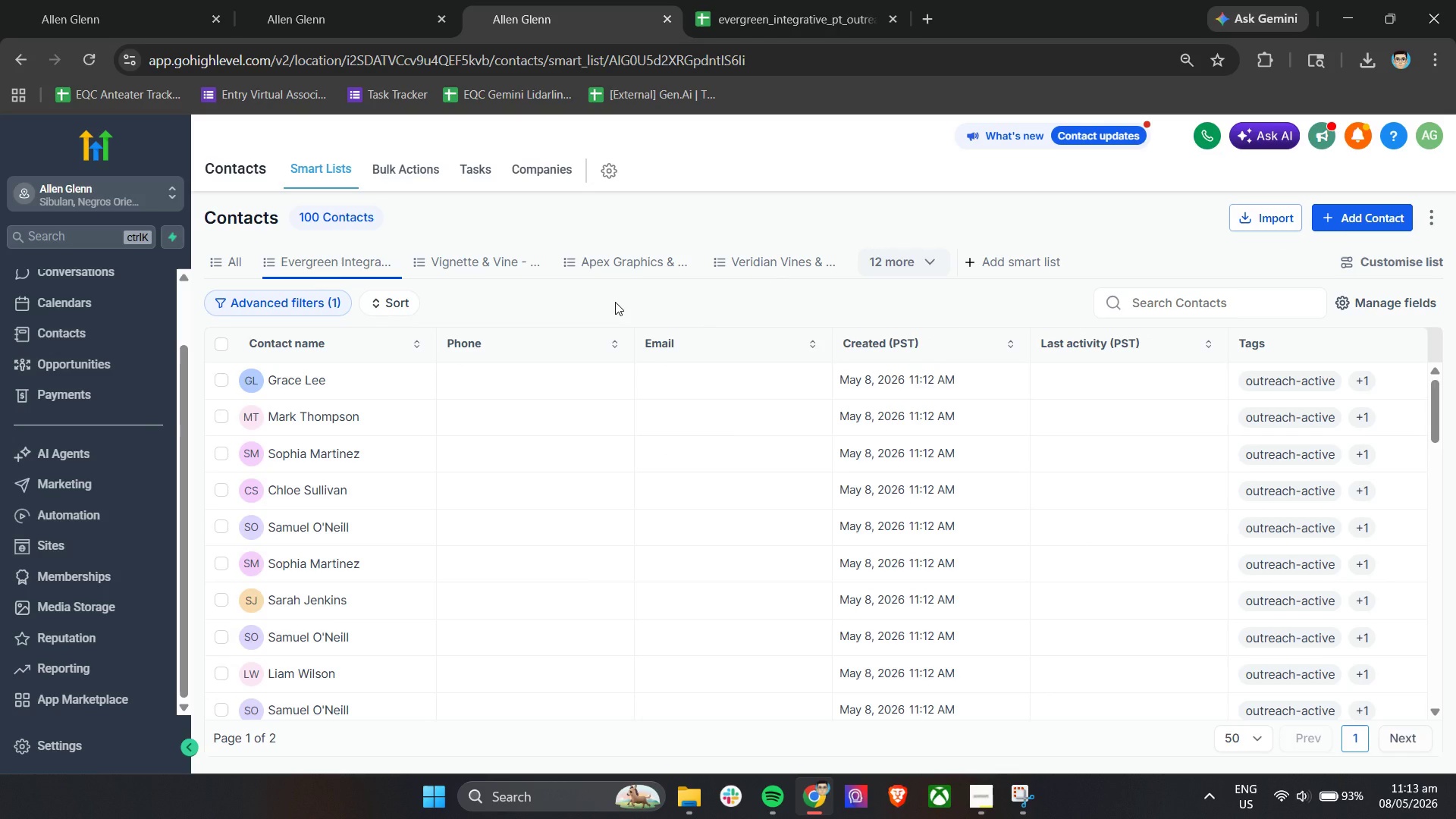 
wait(14.8)
 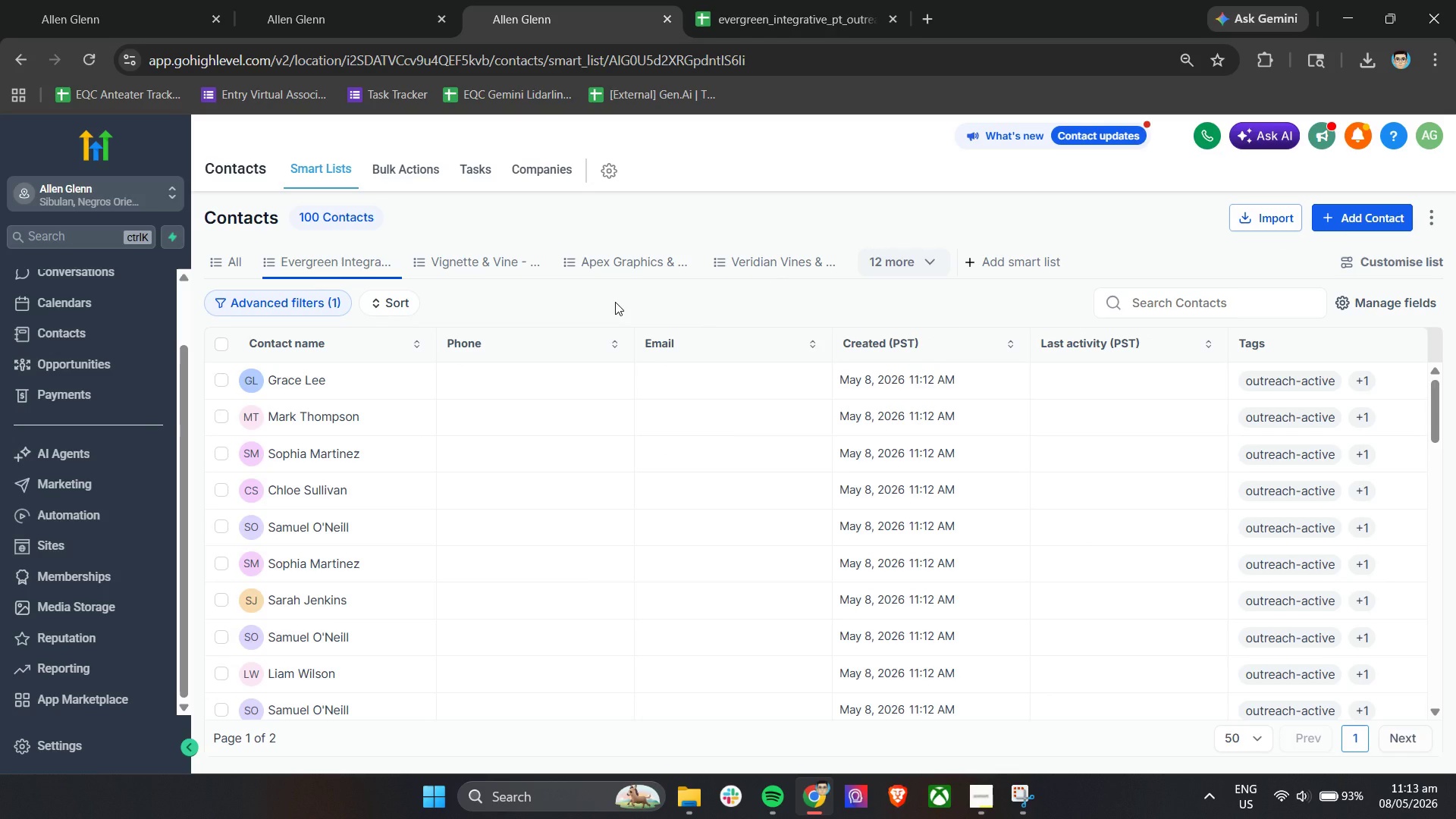 
double_click([1378, 296])
 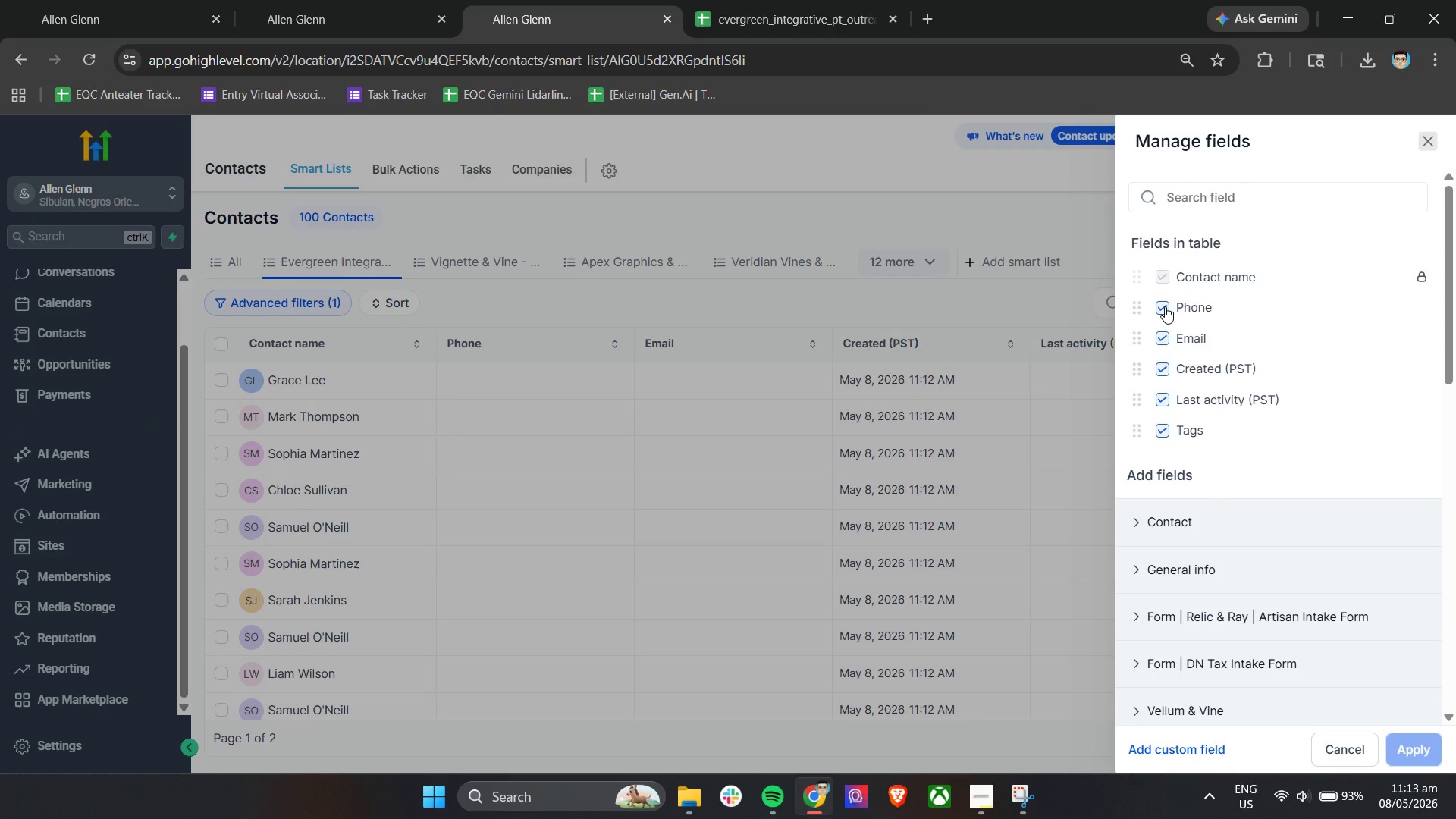 
double_click([1165, 306])
 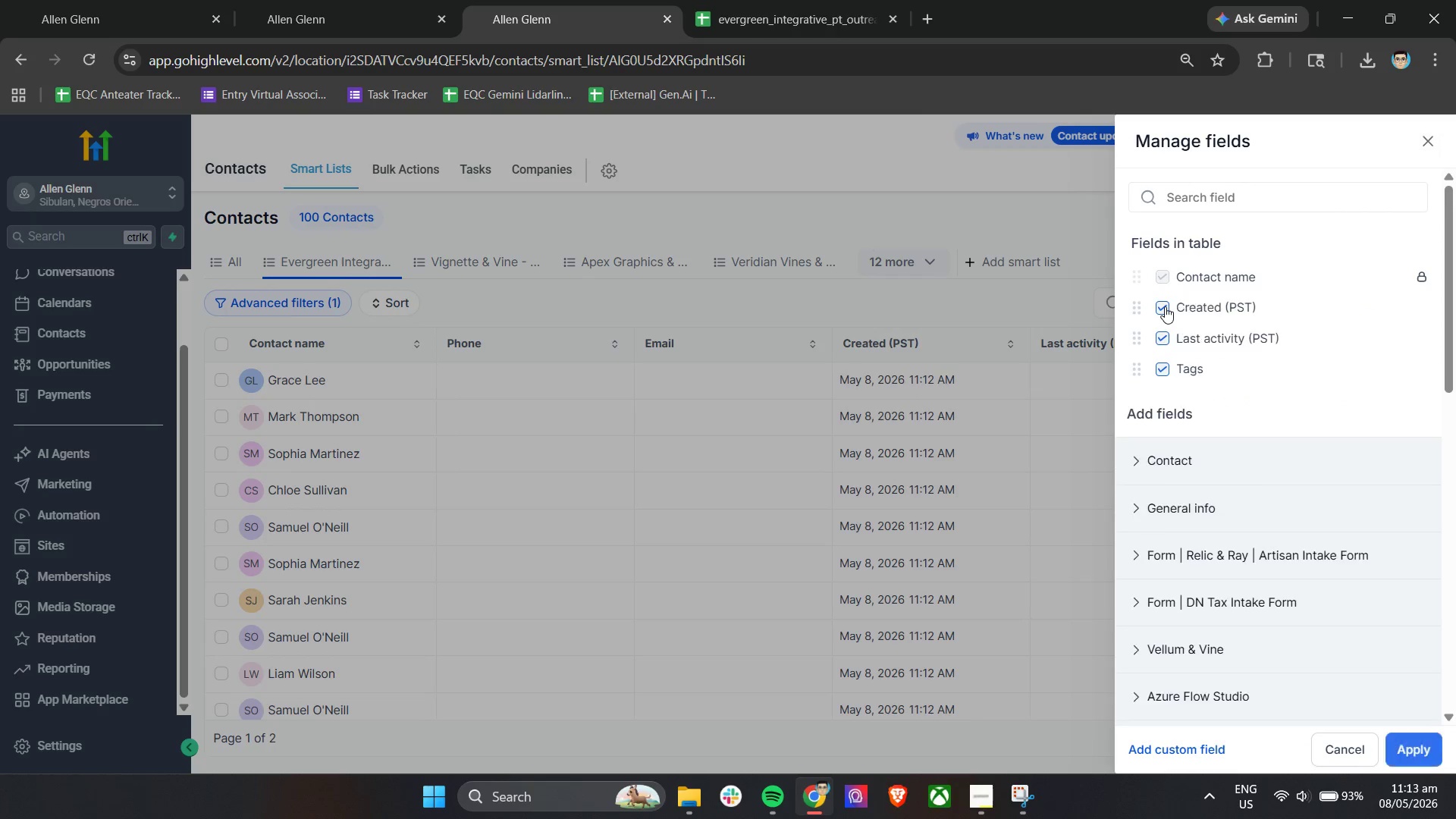 
triple_click([1165, 306])
 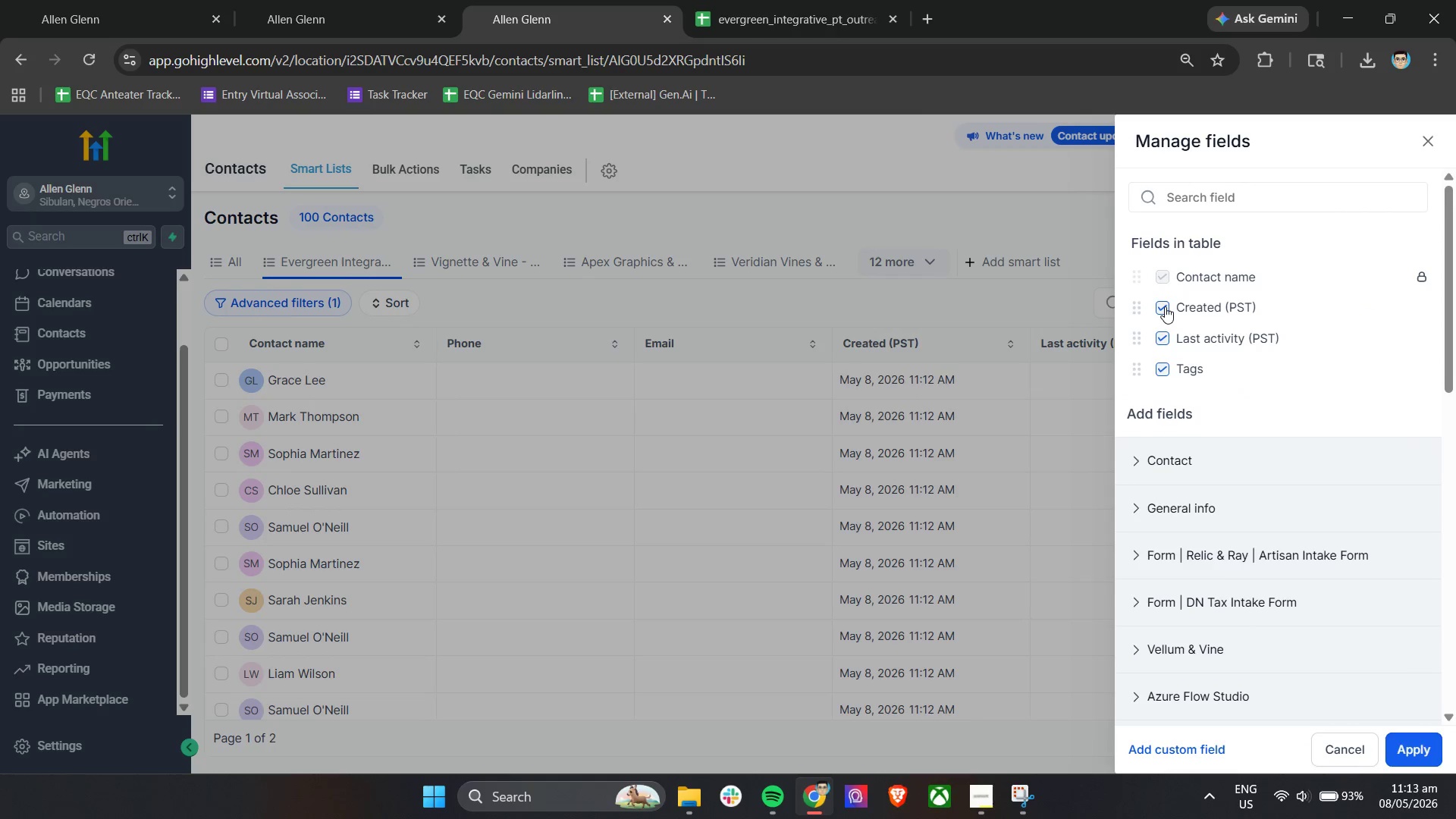 
triple_click([1165, 306])
 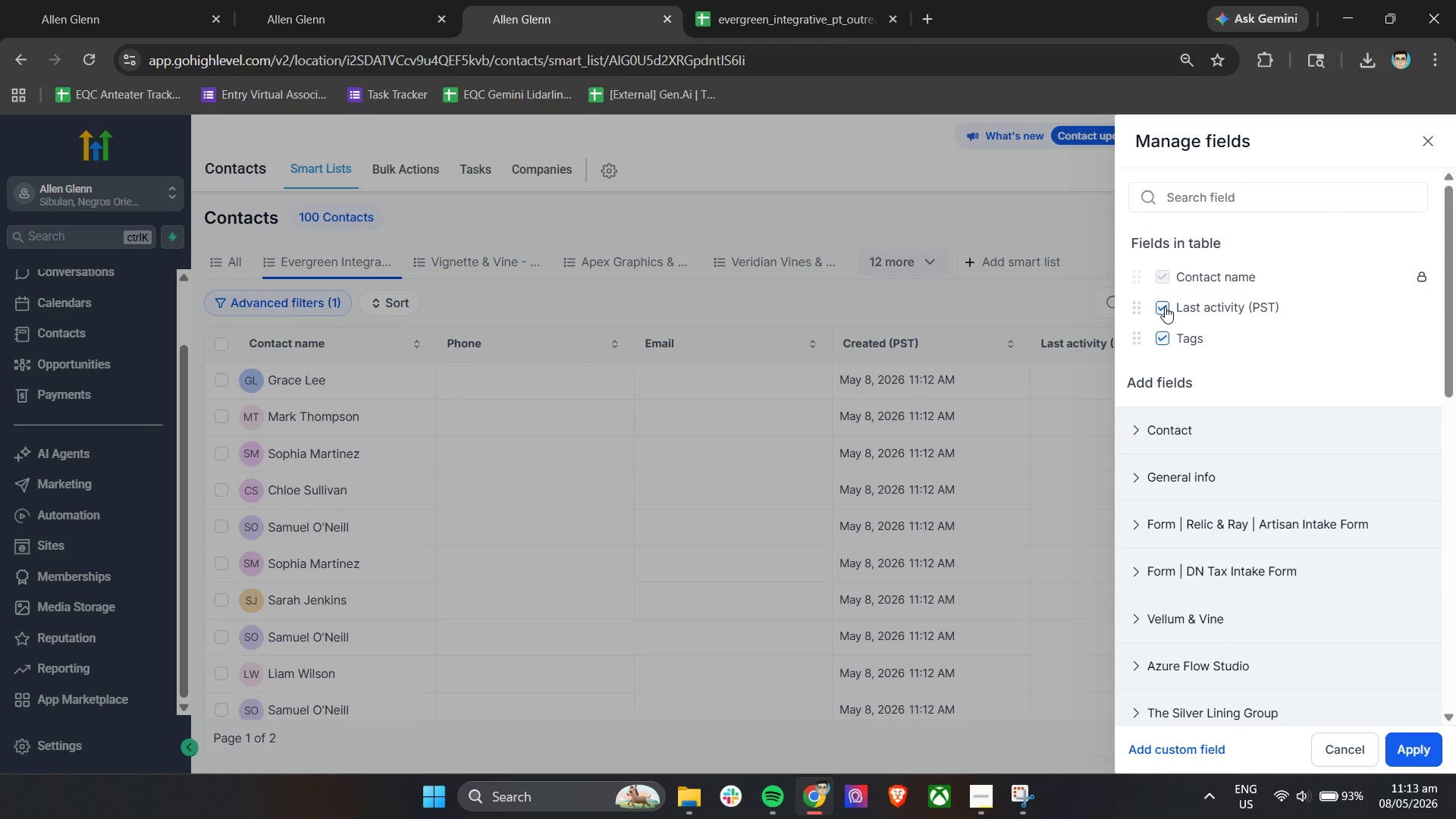 
triple_click([1165, 306])
 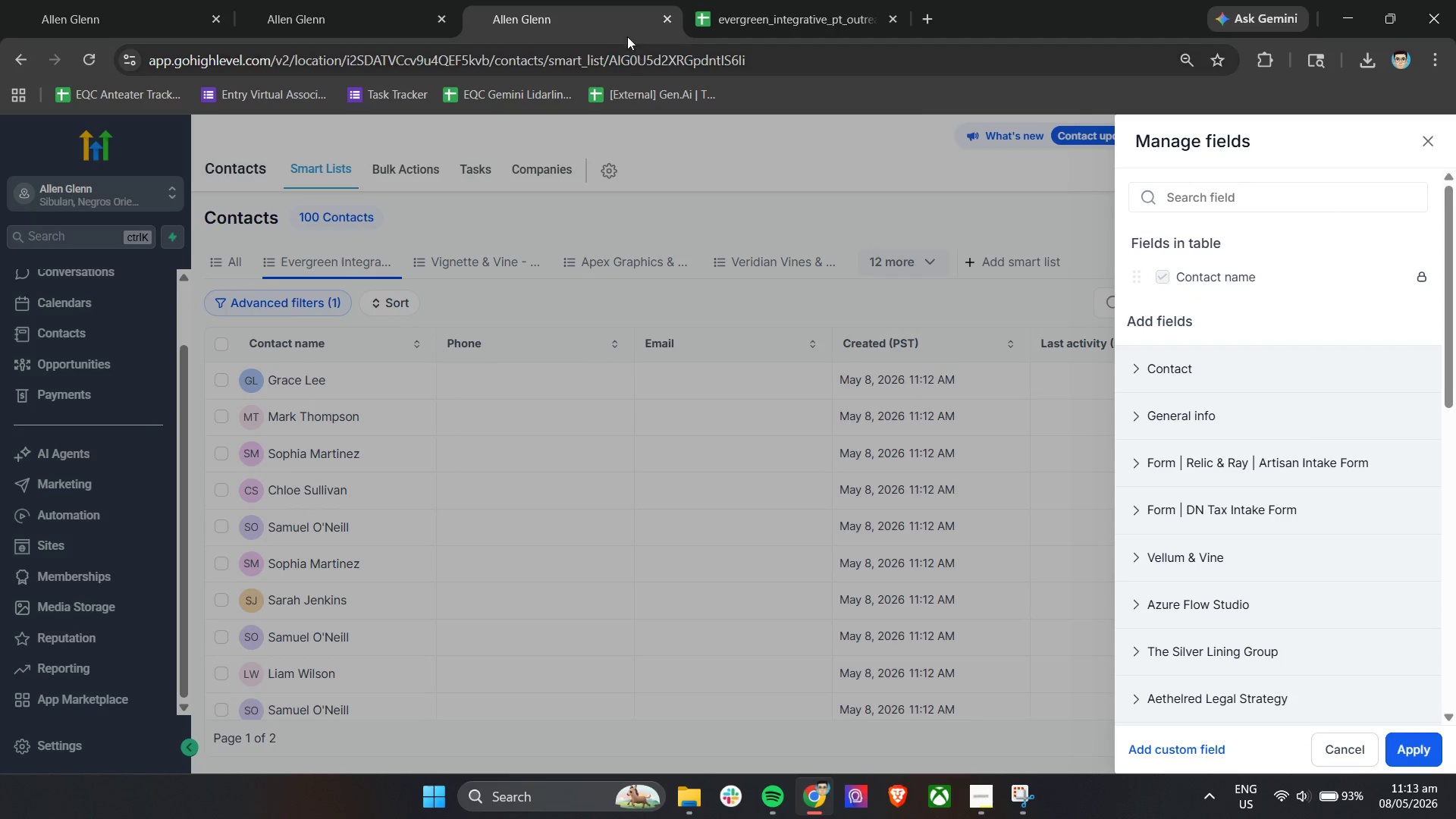 
left_click([753, 0])
 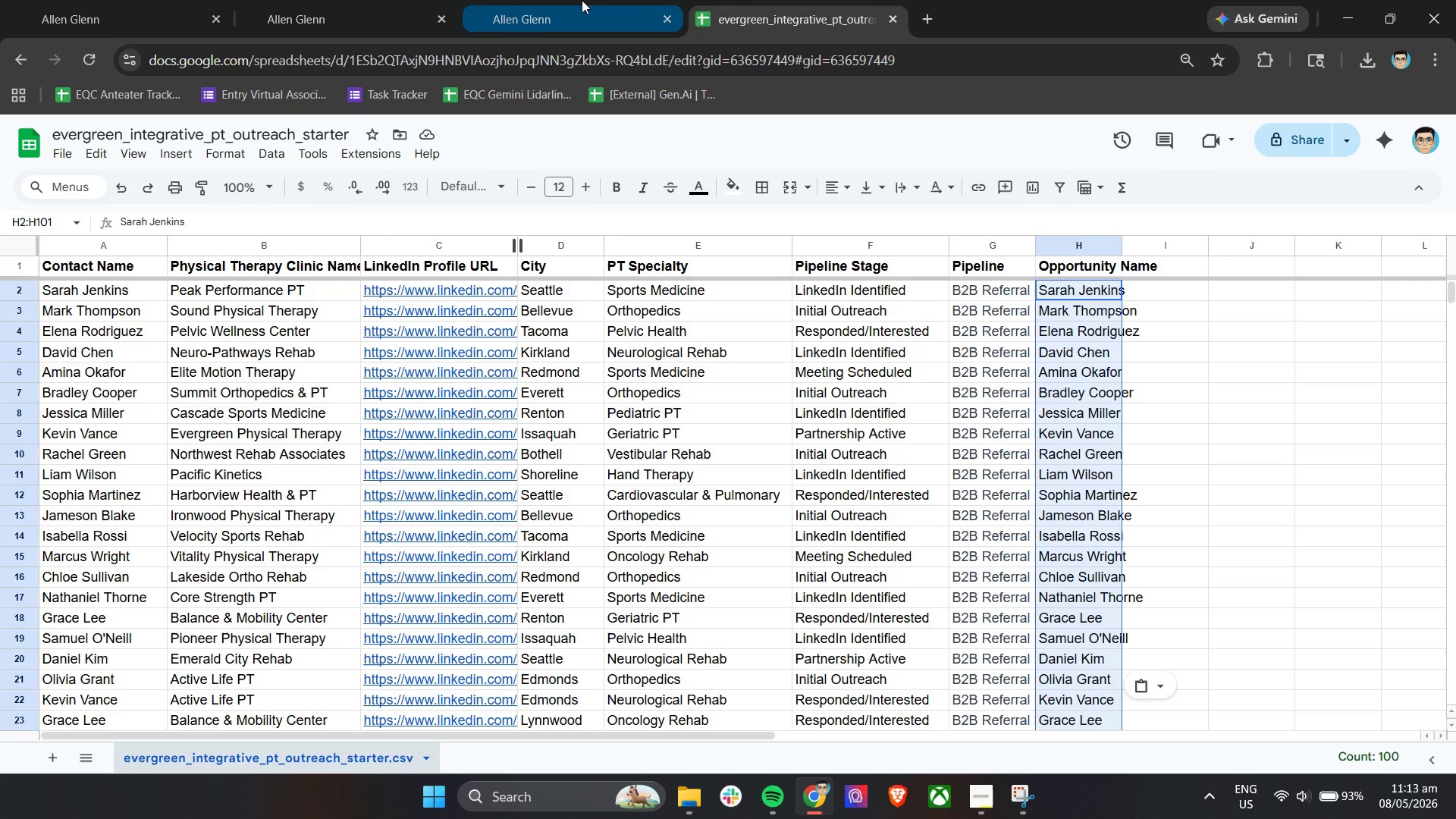 
left_click([582, 0])
 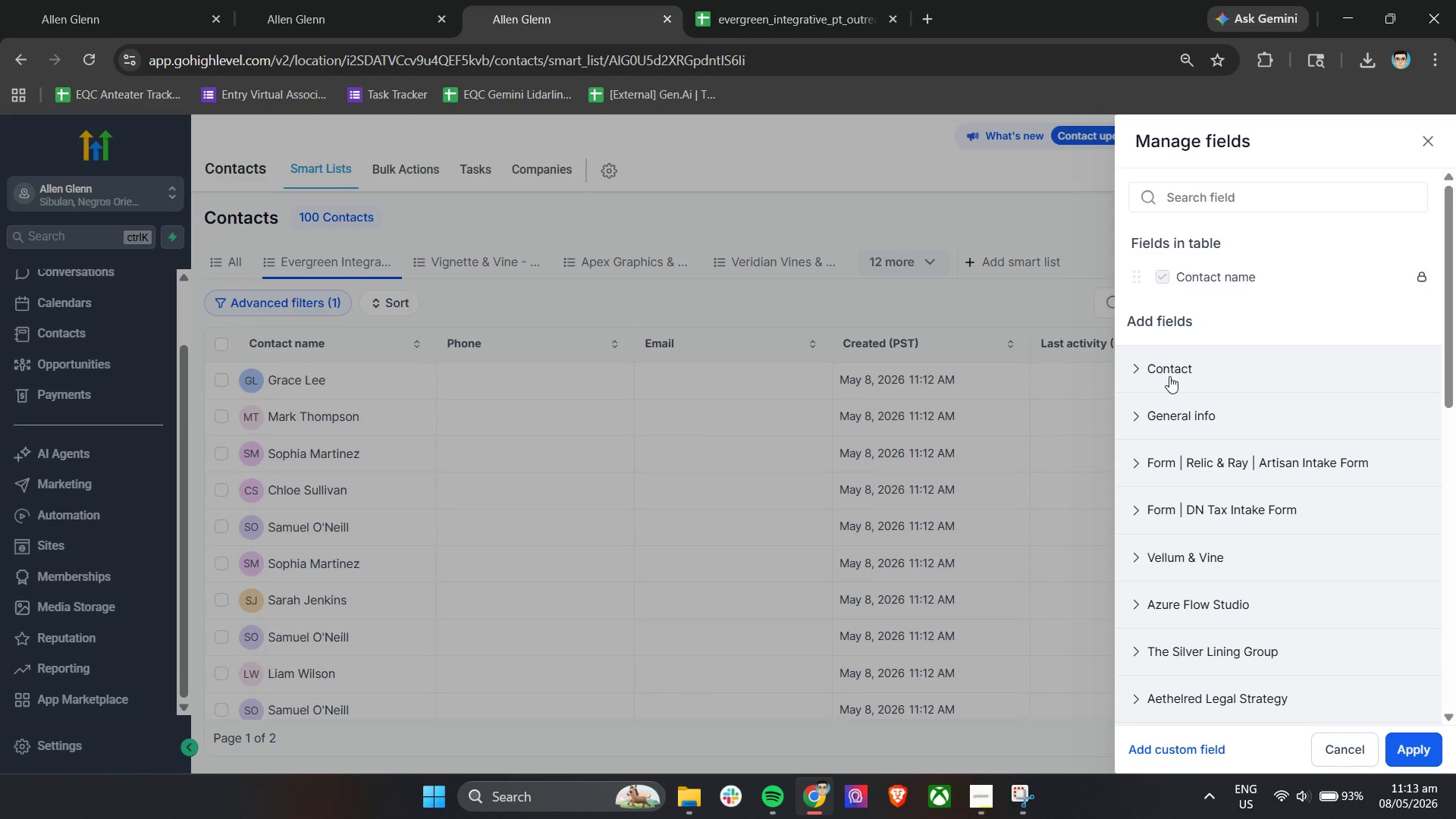 
left_click([1142, 372])
 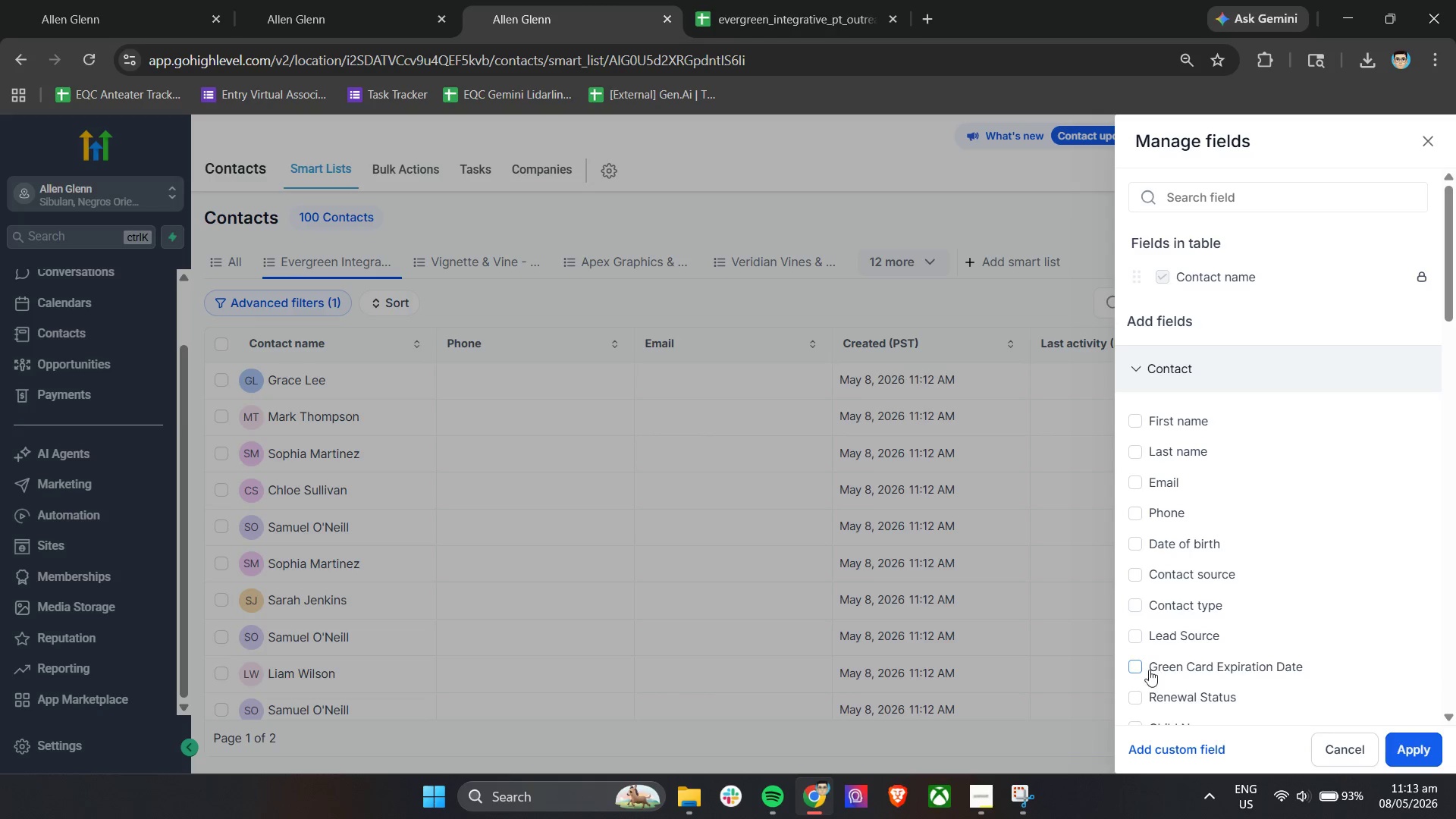 
left_click([1125, 364])
 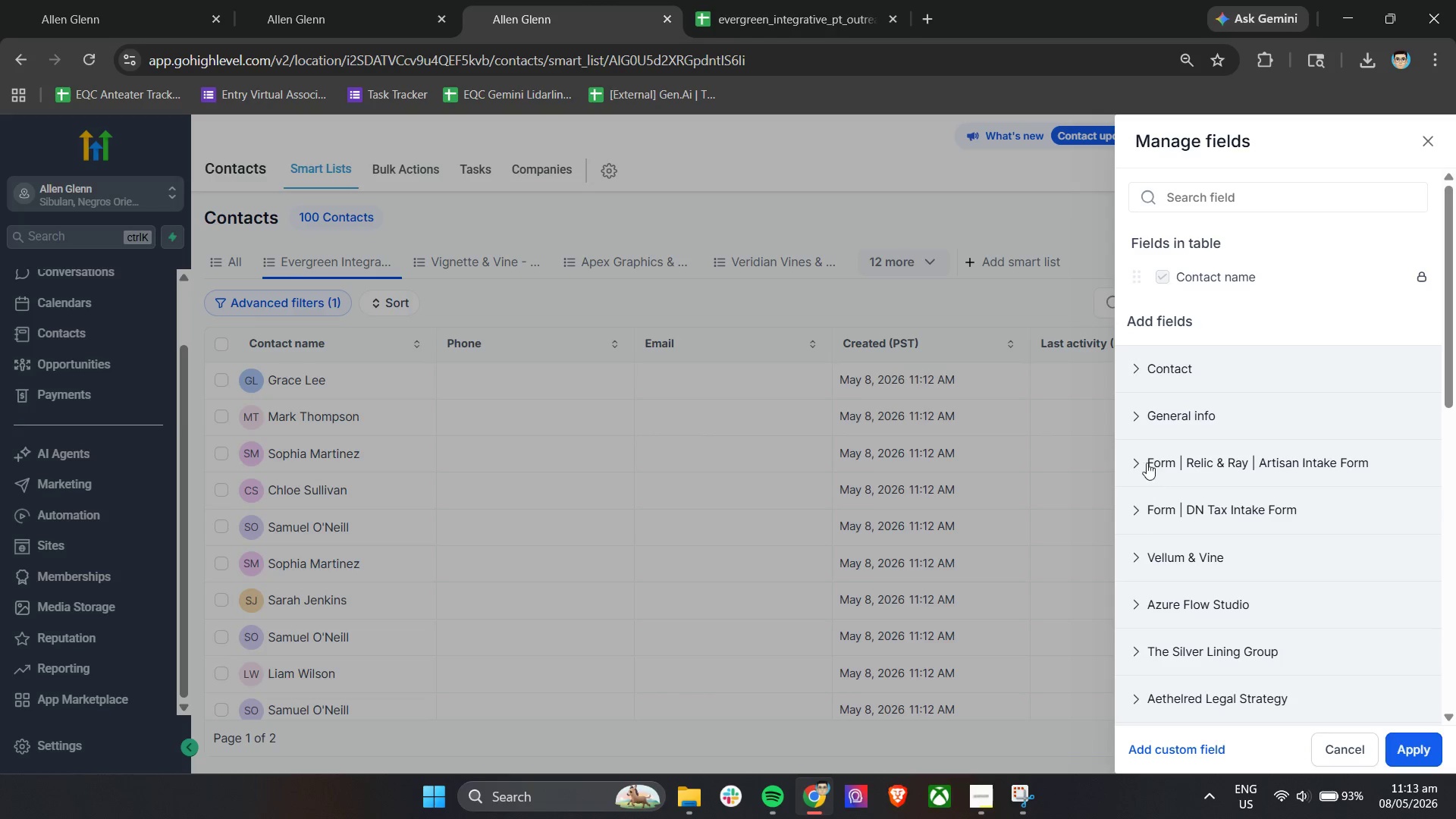 
left_click([1144, 416])
 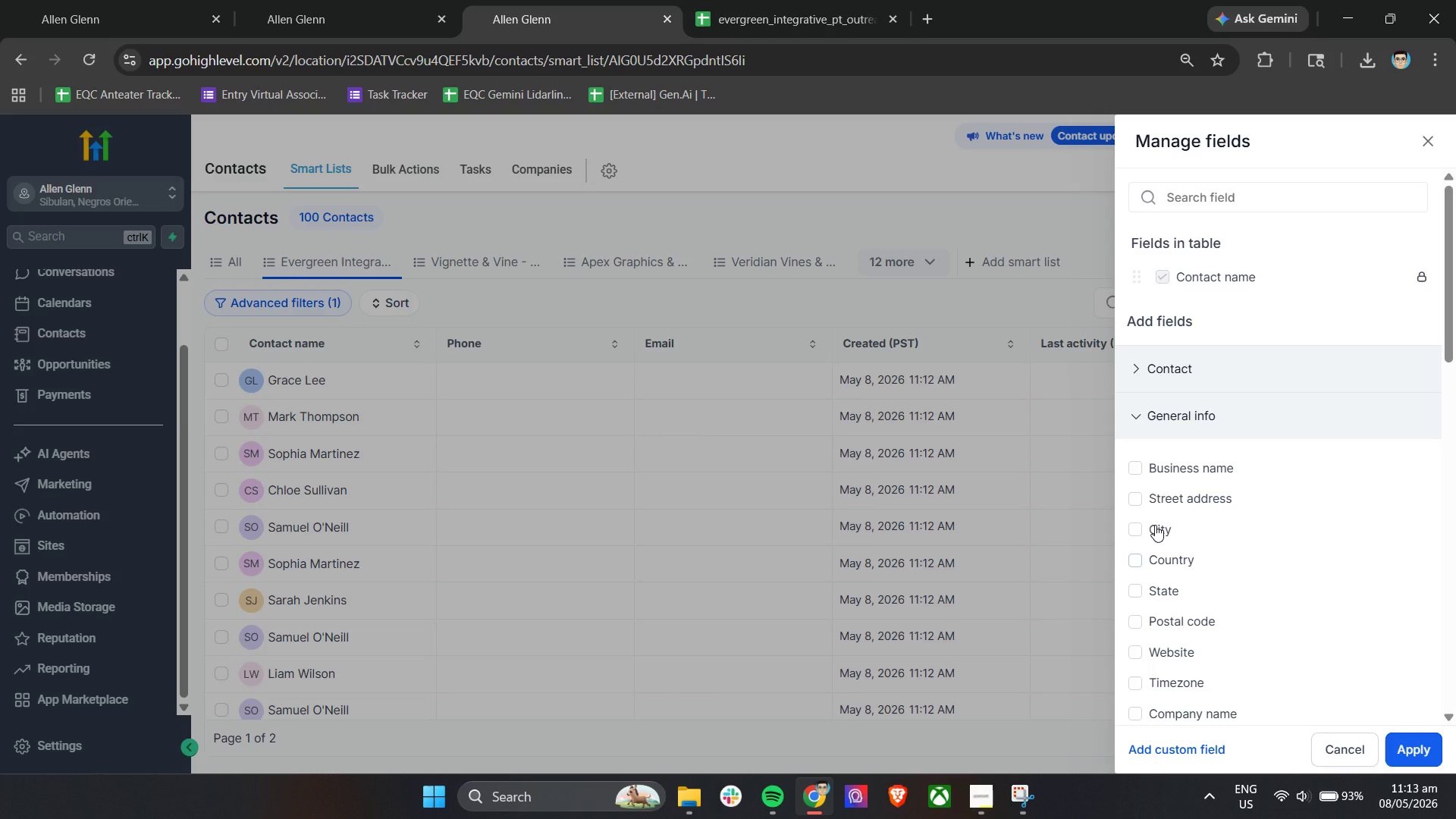 
left_click([1156, 471])
 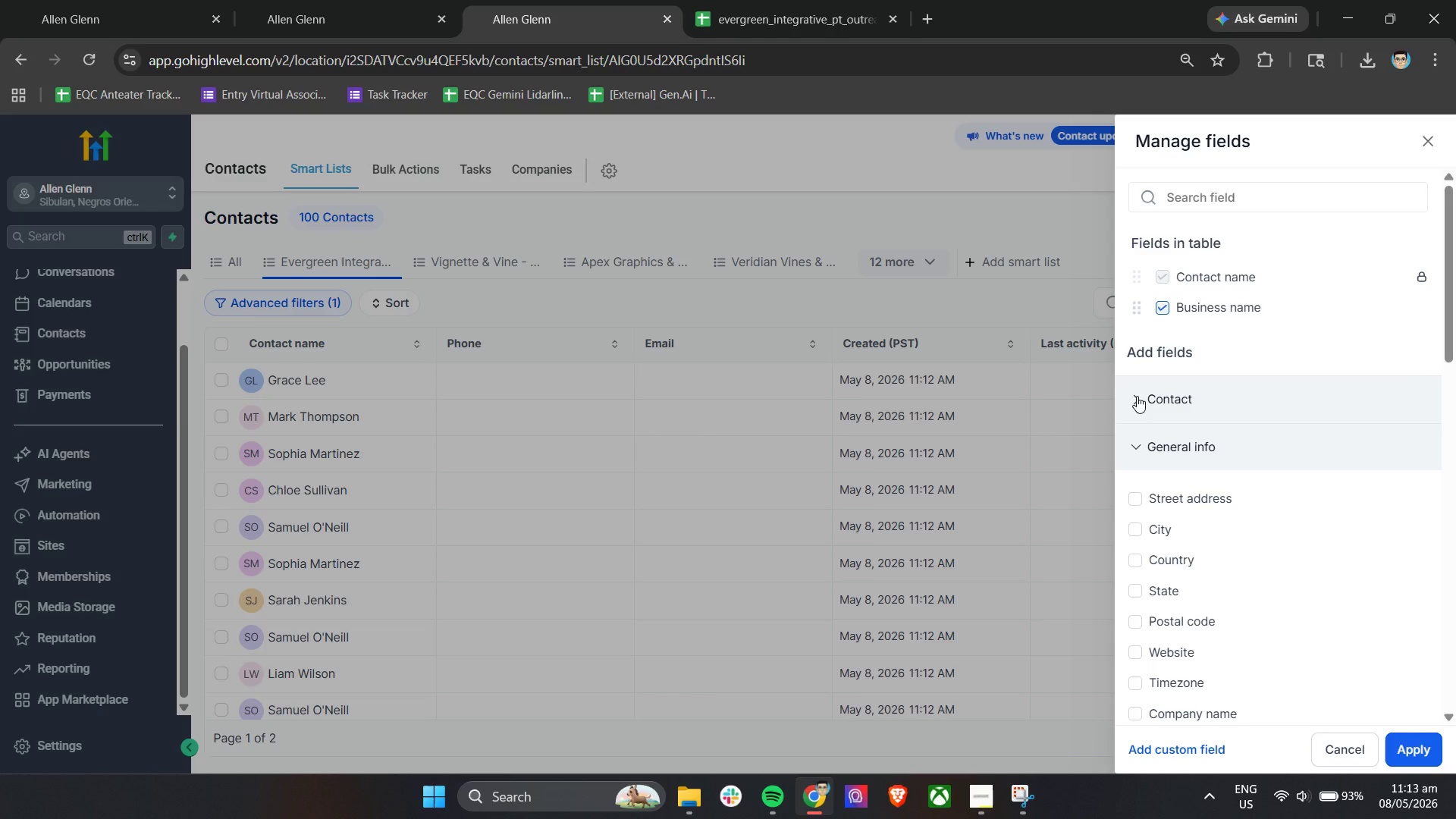 
left_click([758, 0])
 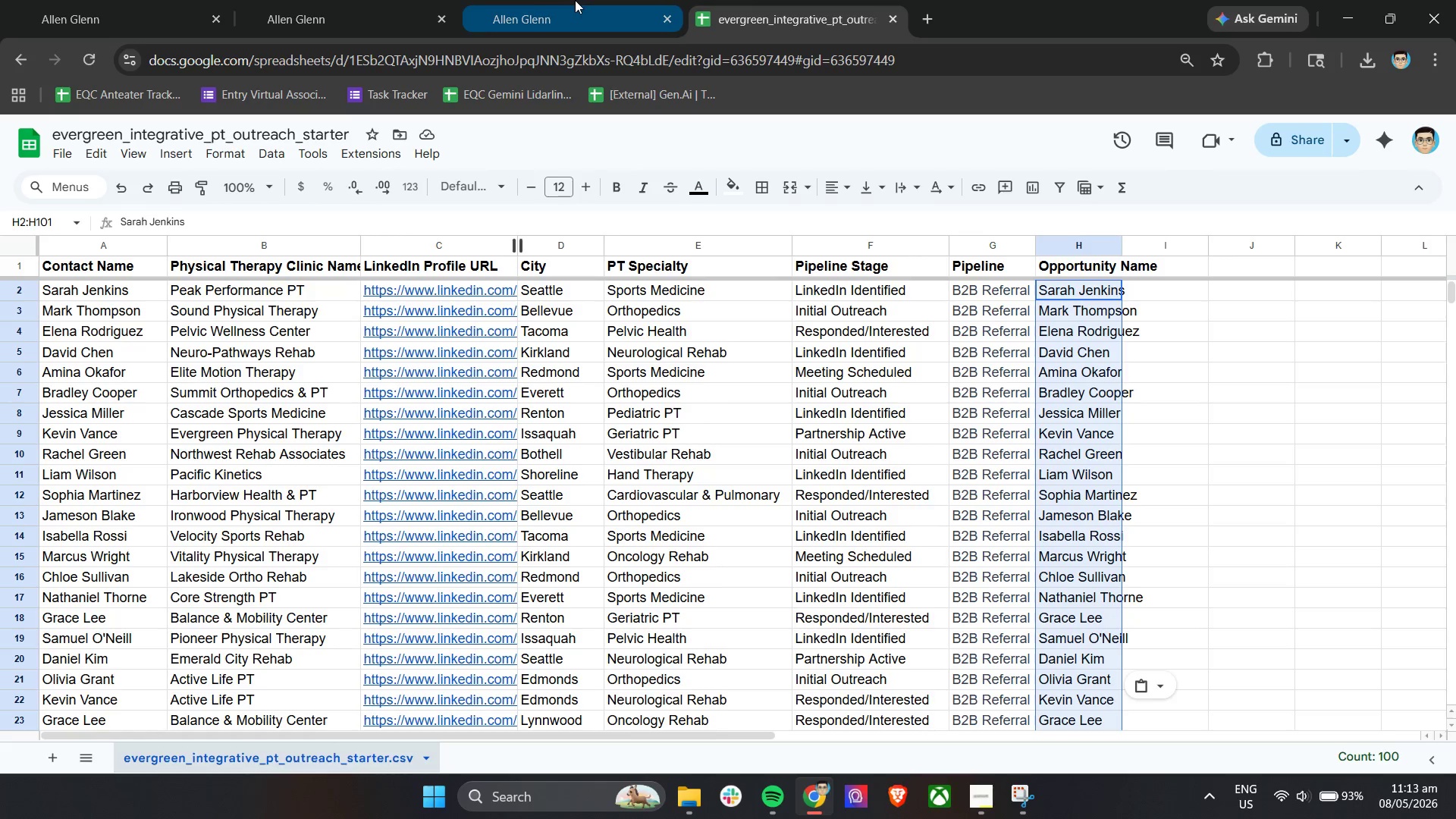 
left_click([575, 0])
 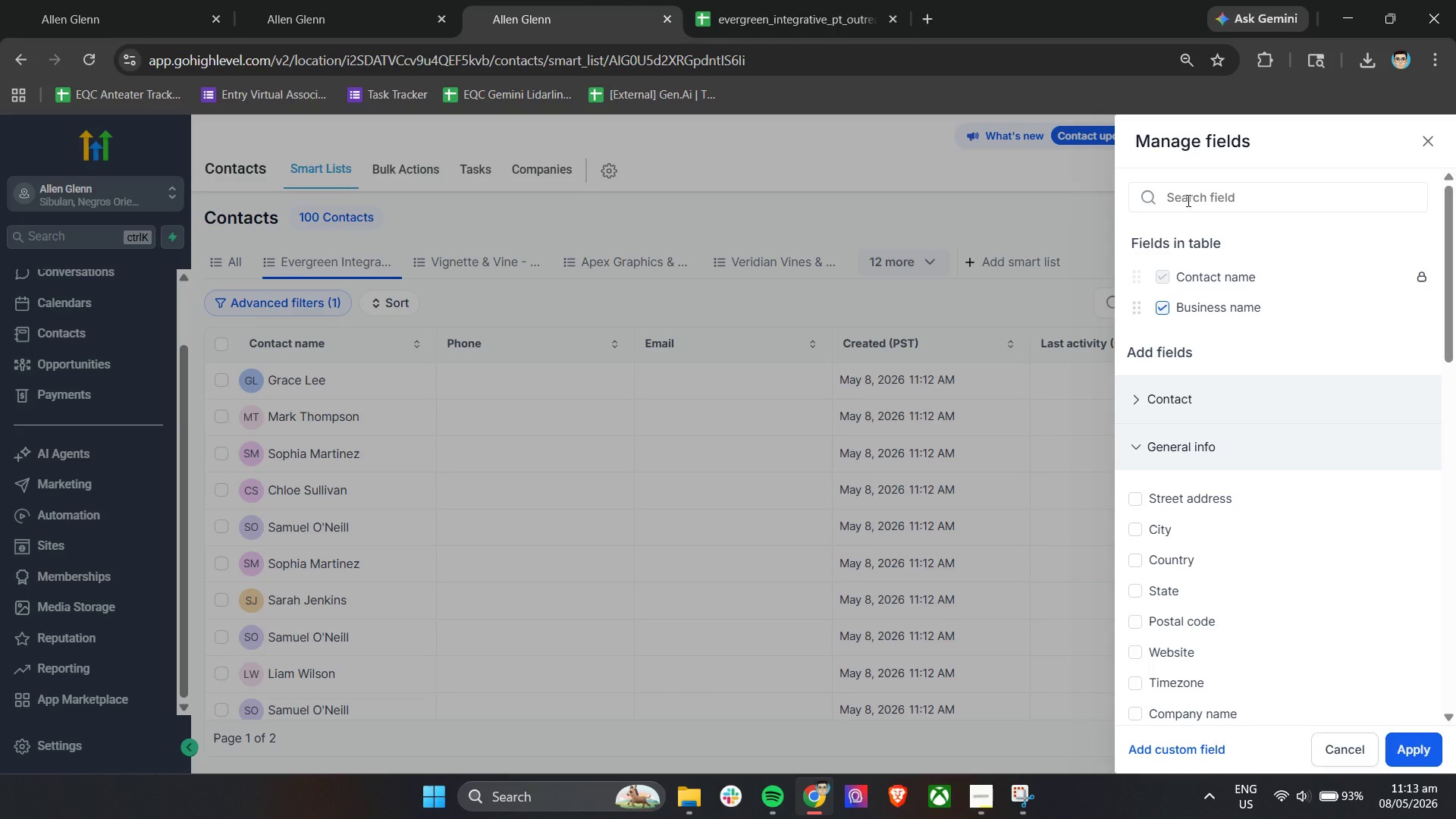 
left_click([1193, 197])
 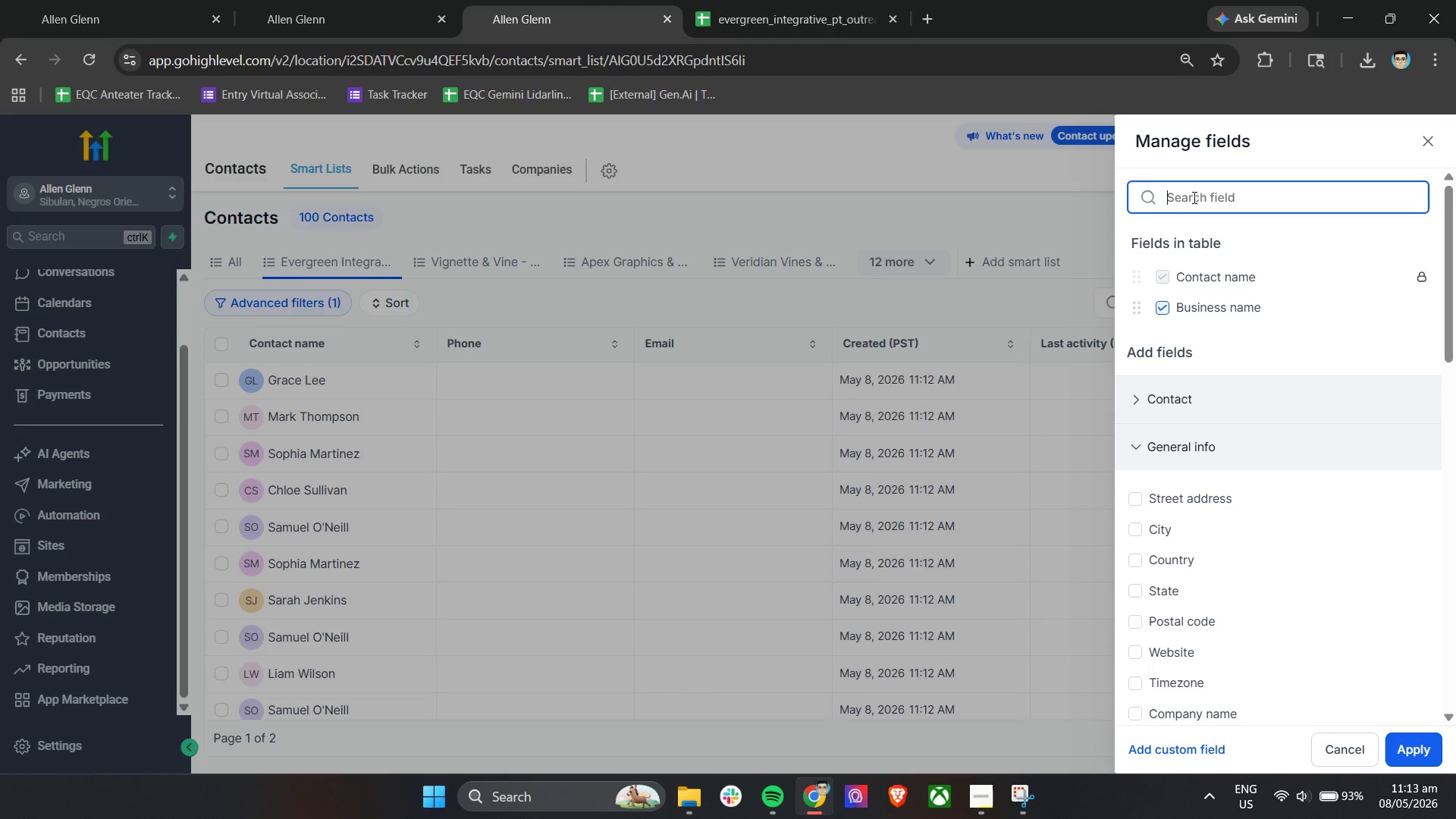 
type(link)
 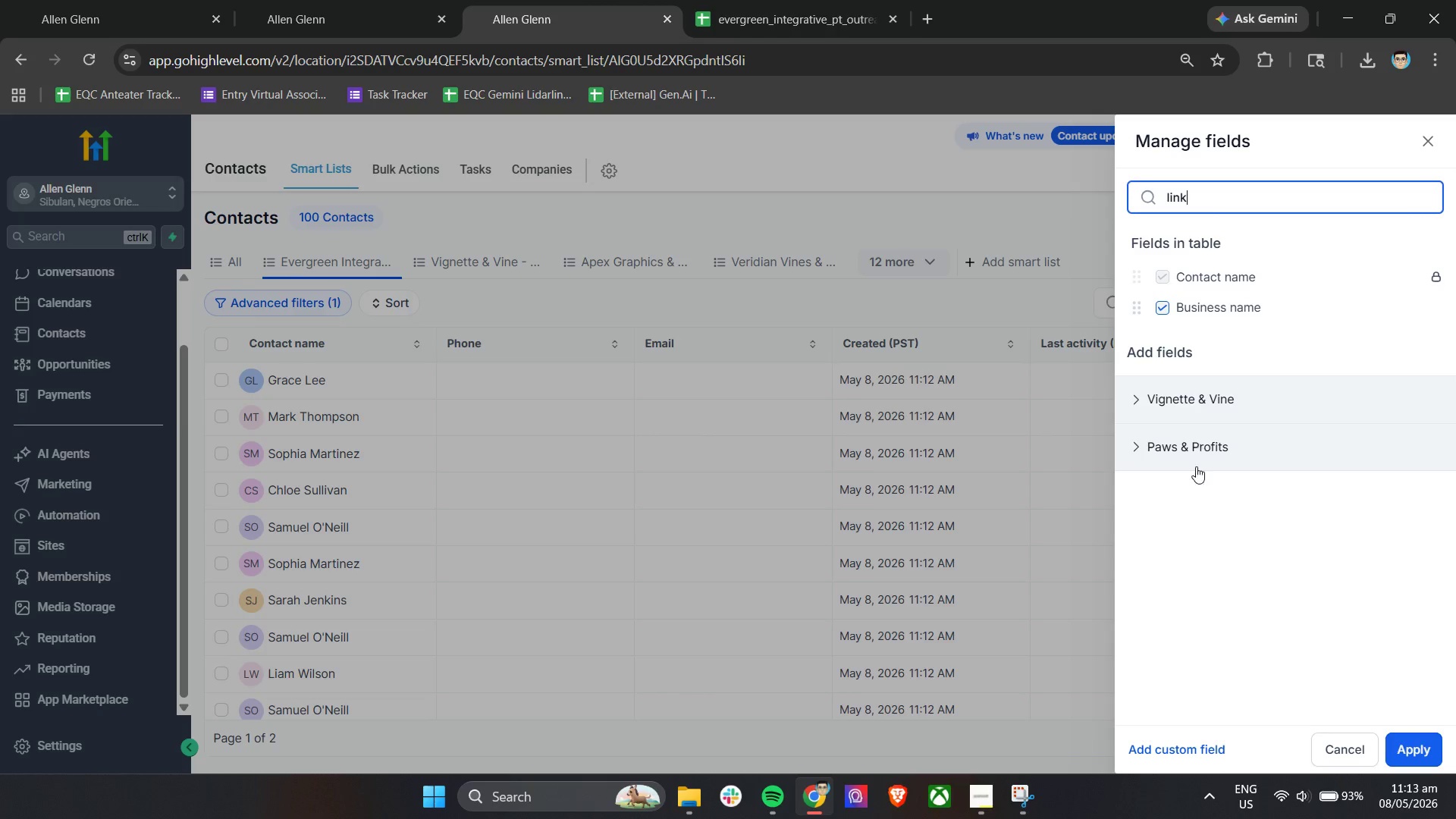 
left_click([1145, 436])
 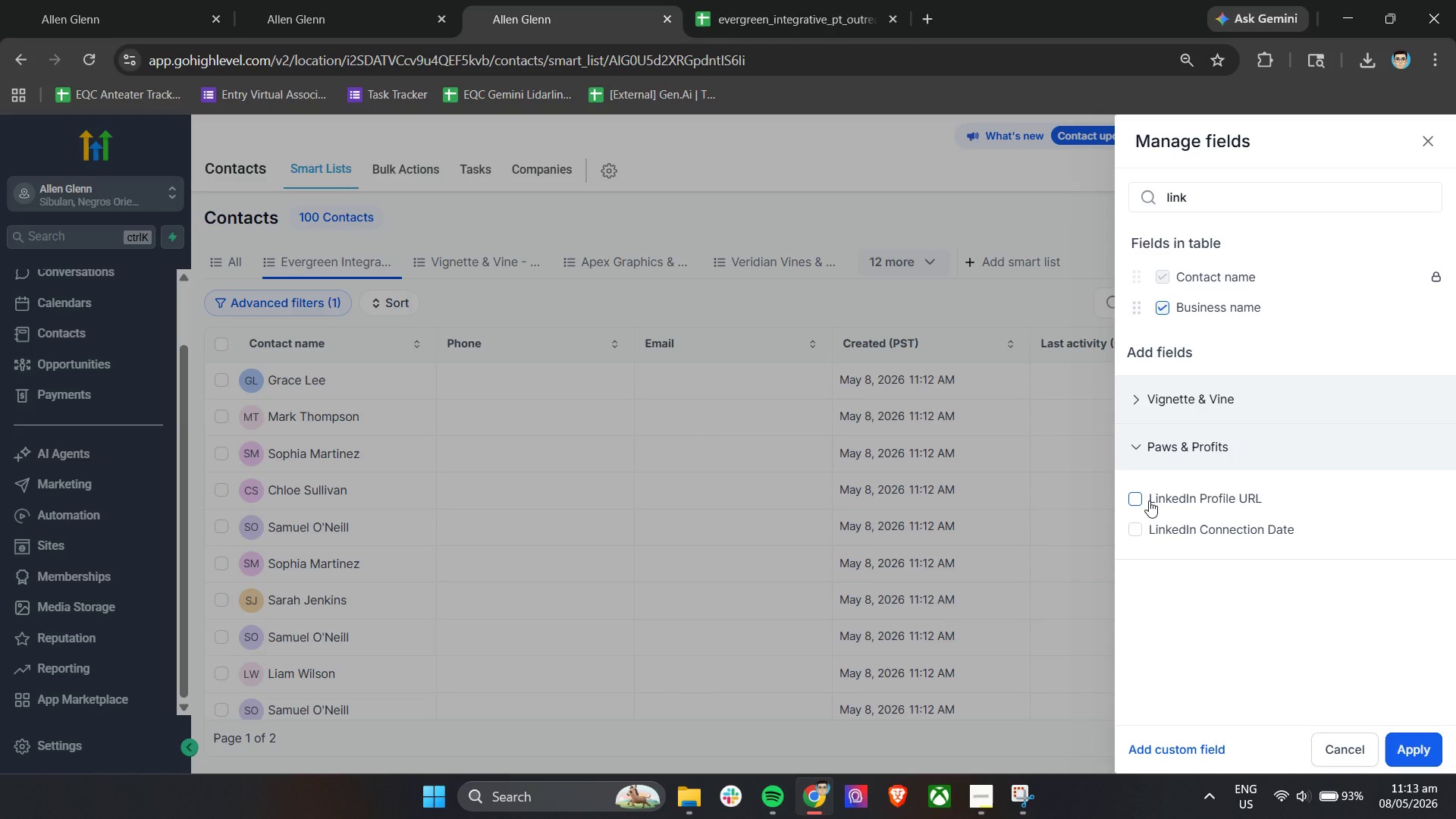 
left_click([1149, 500])
 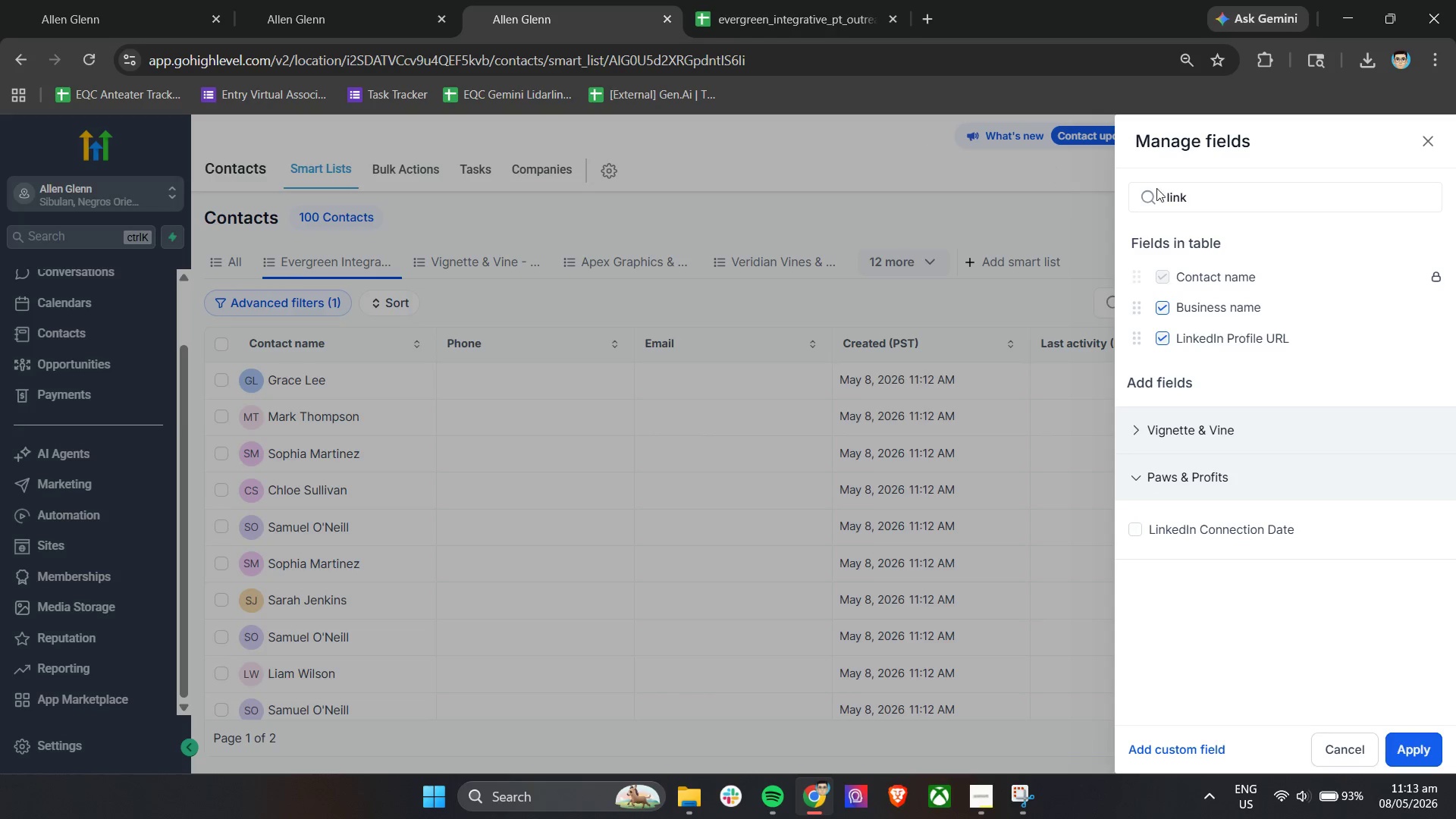 
double_click([1204, 192])
 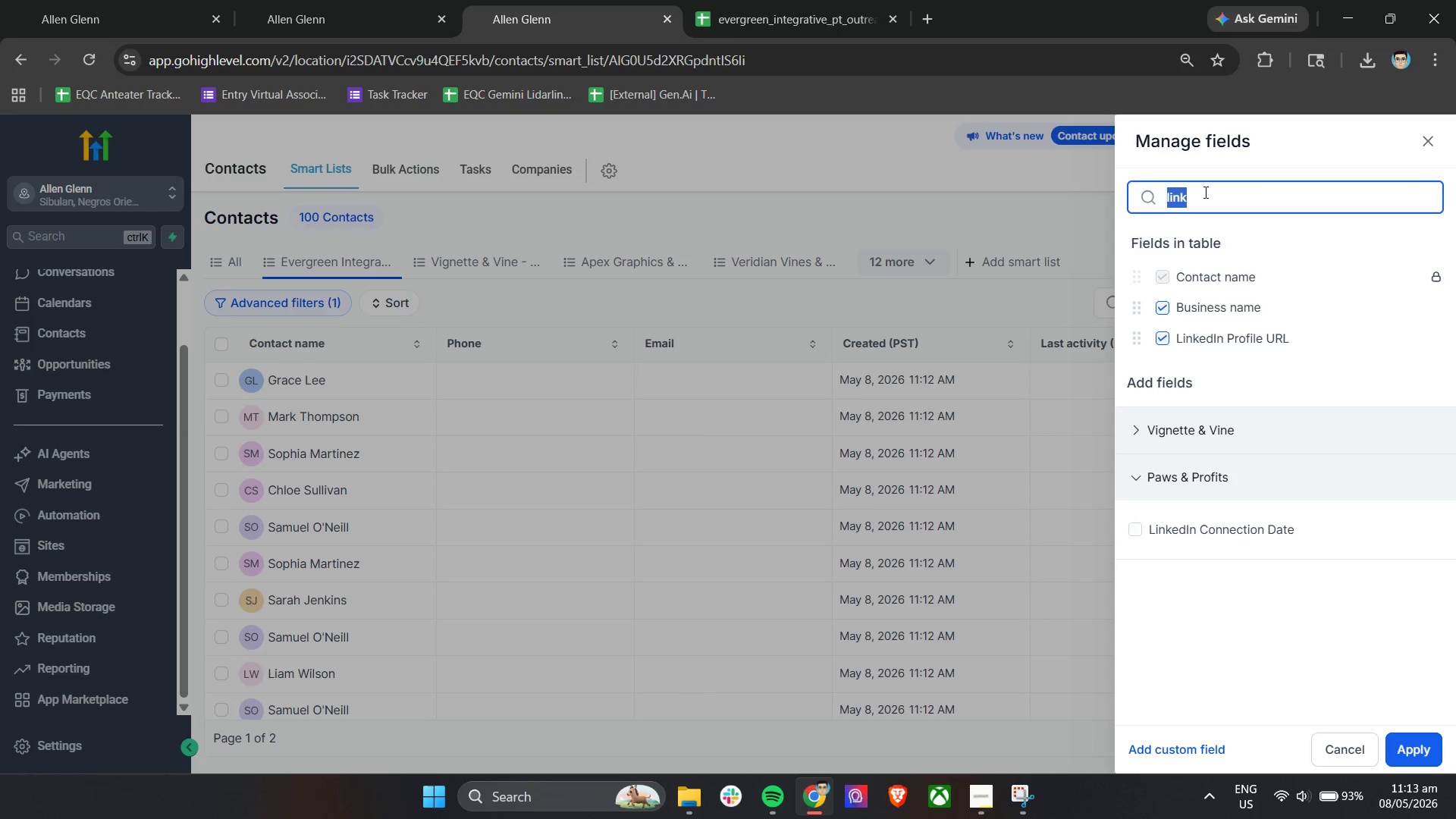 
triple_click([1204, 192])
 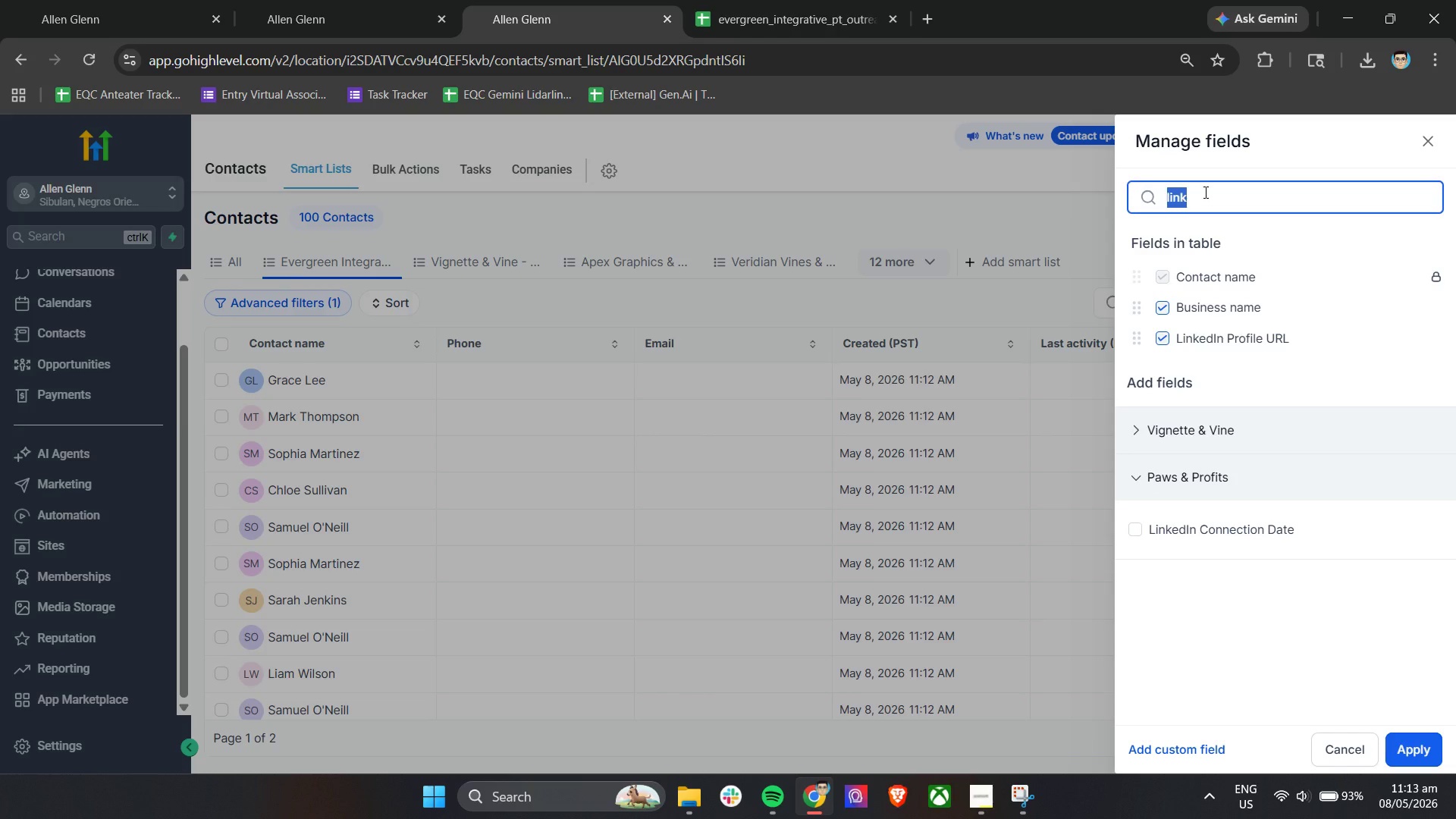 
key(Backspace)
 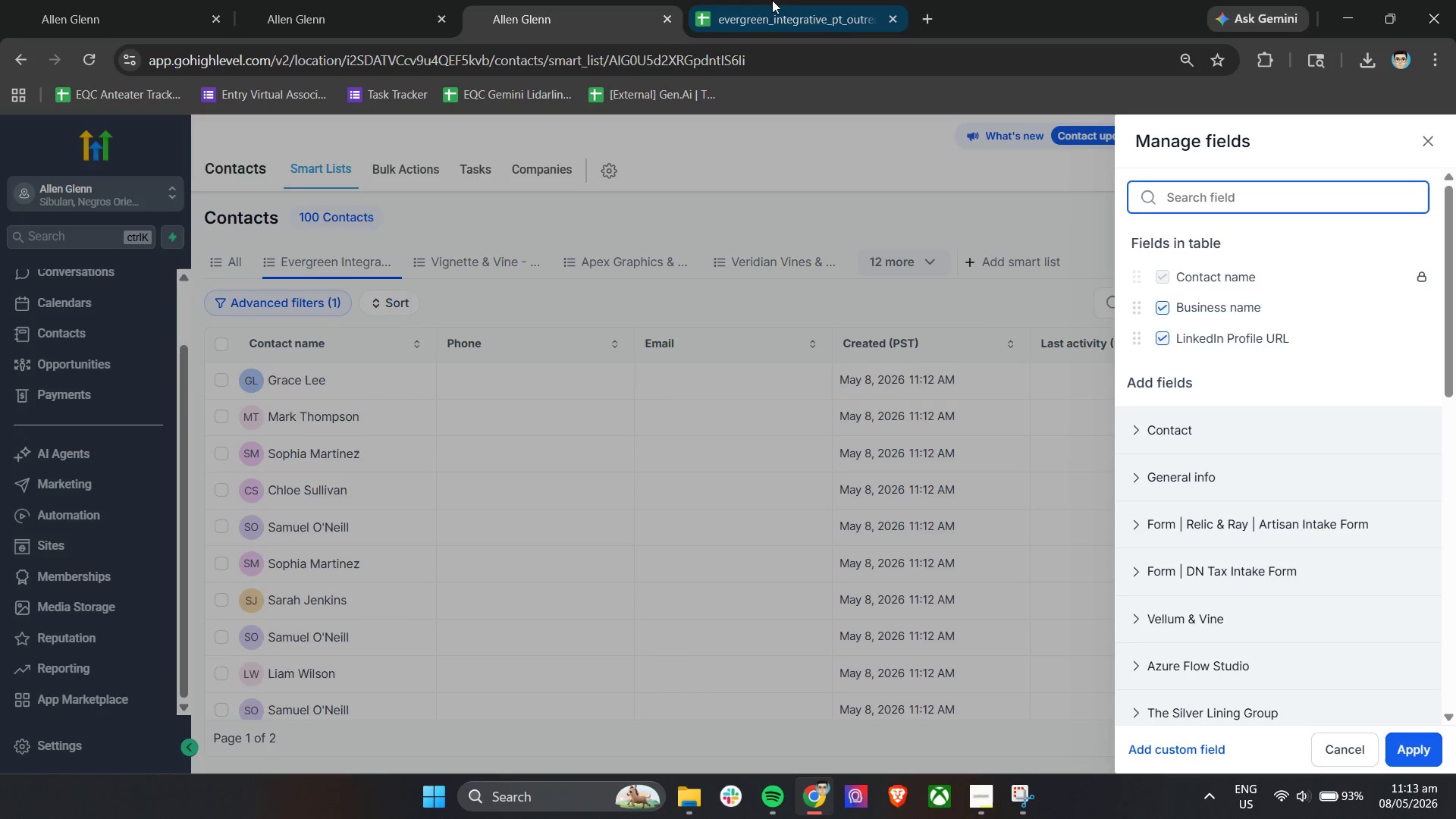 
left_click([779, 0])
 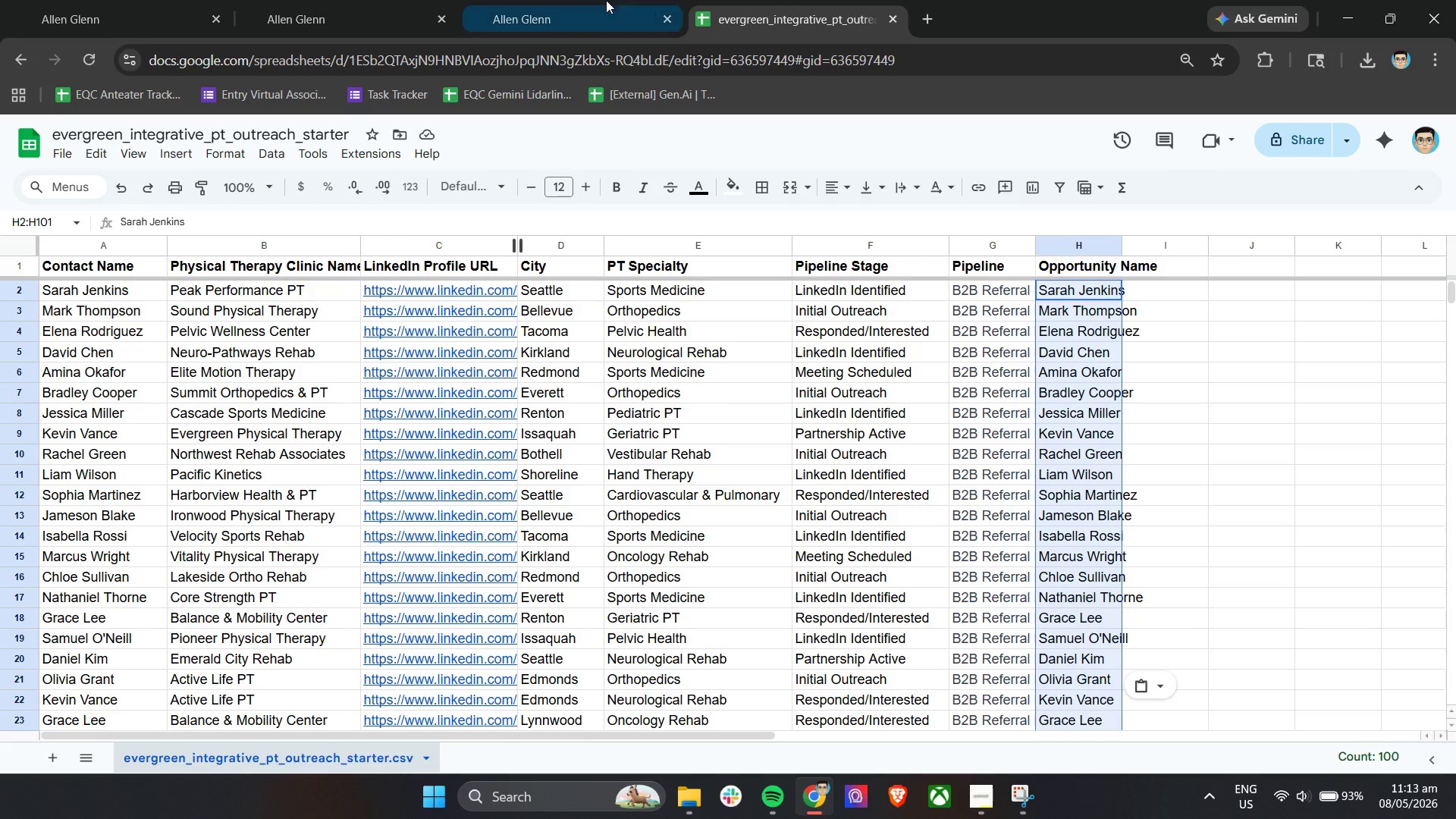 
left_click([569, 0])
 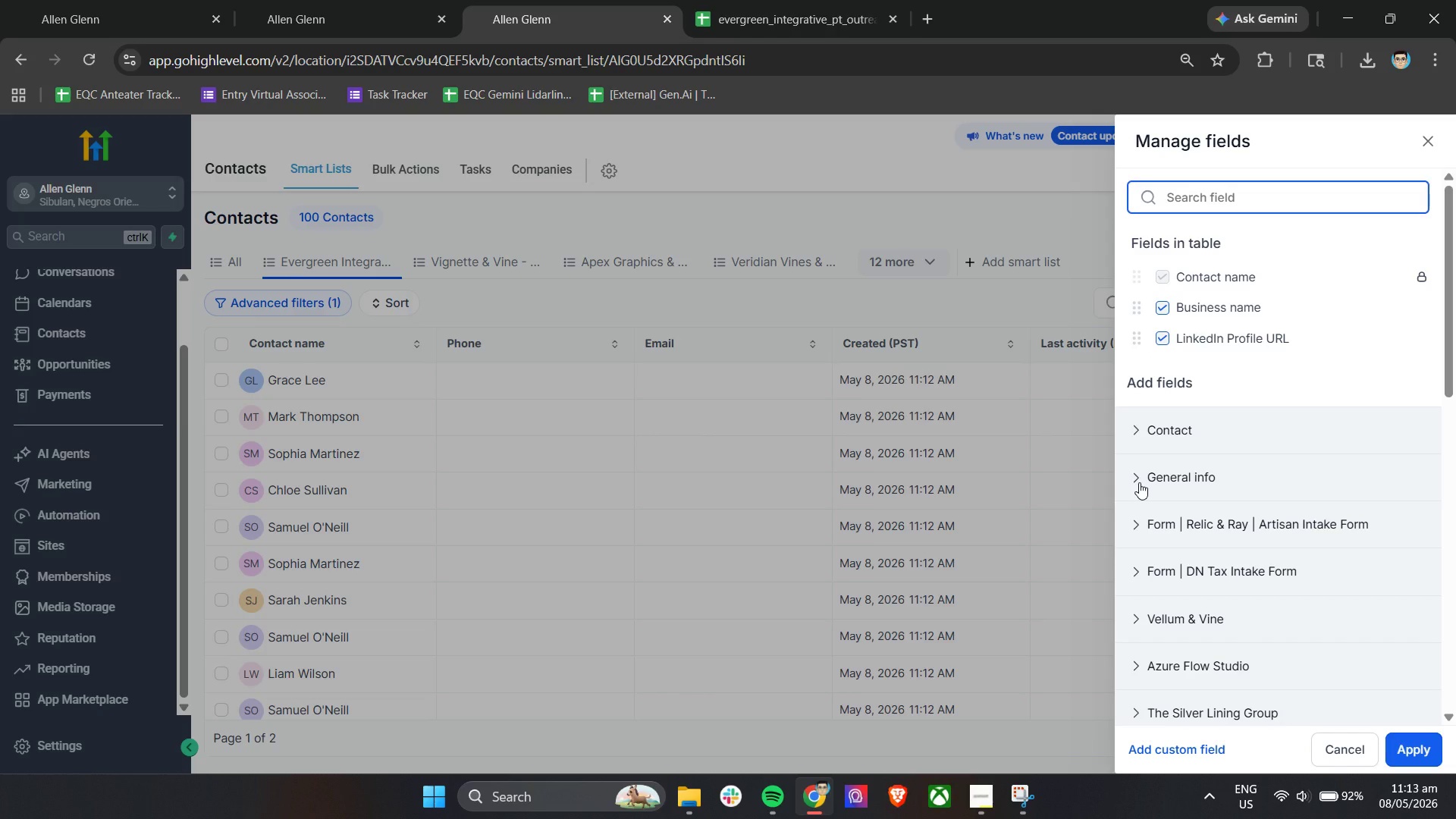 
left_click([1139, 482])
 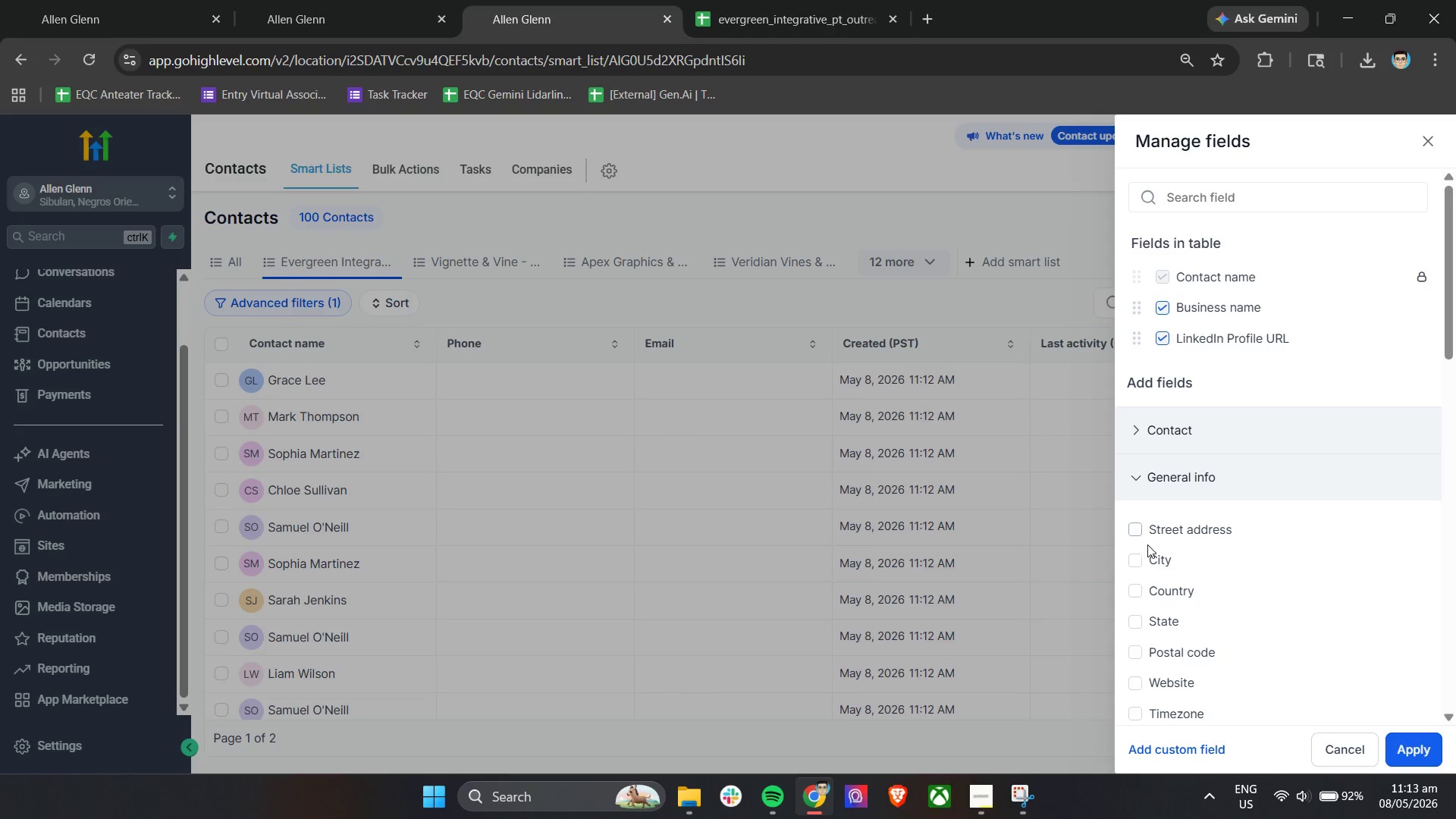 
left_click([1142, 558])
 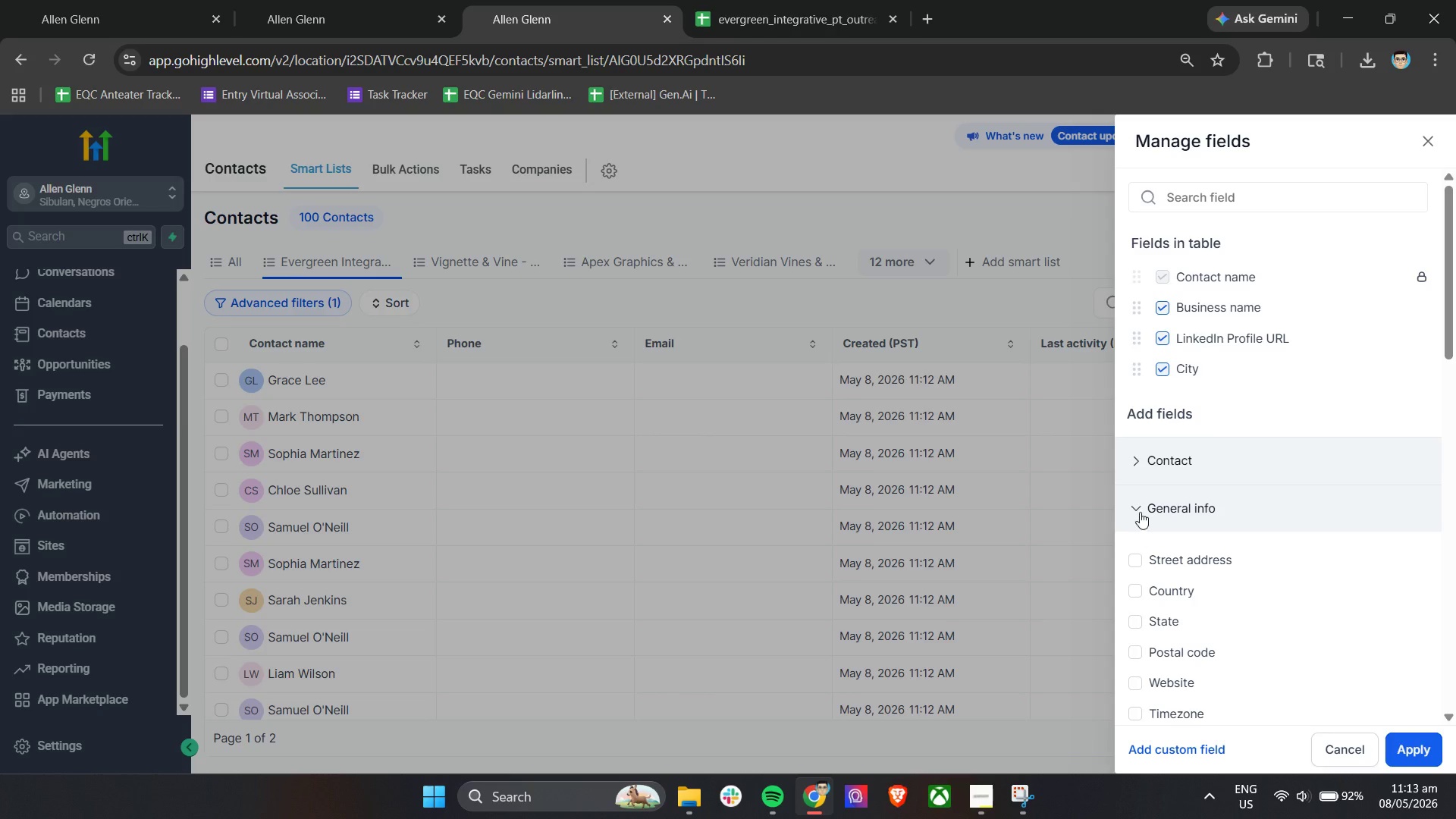 
left_click([1140, 507])
 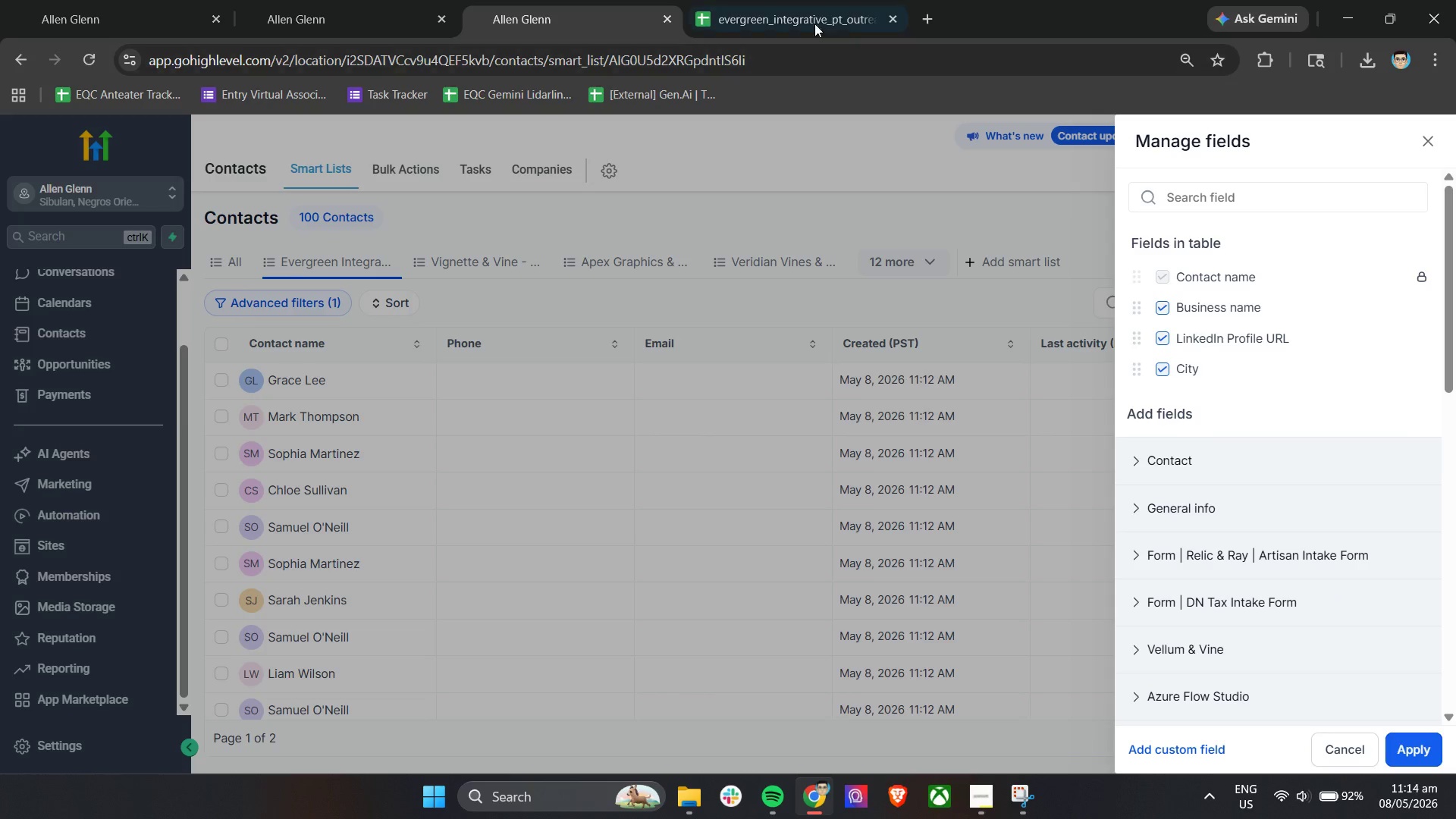 
left_click([808, 0])
 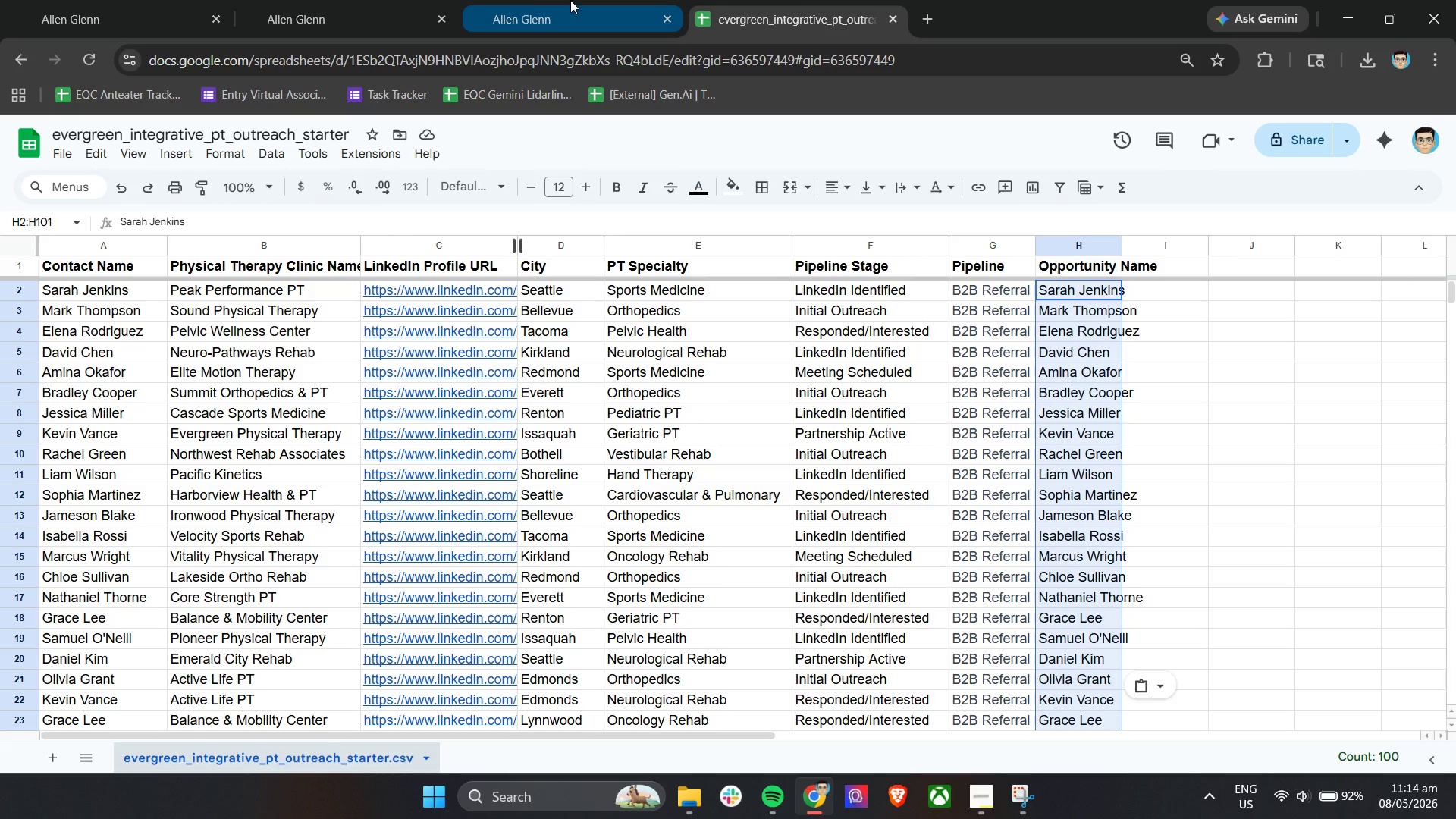 
left_click([570, 0])
 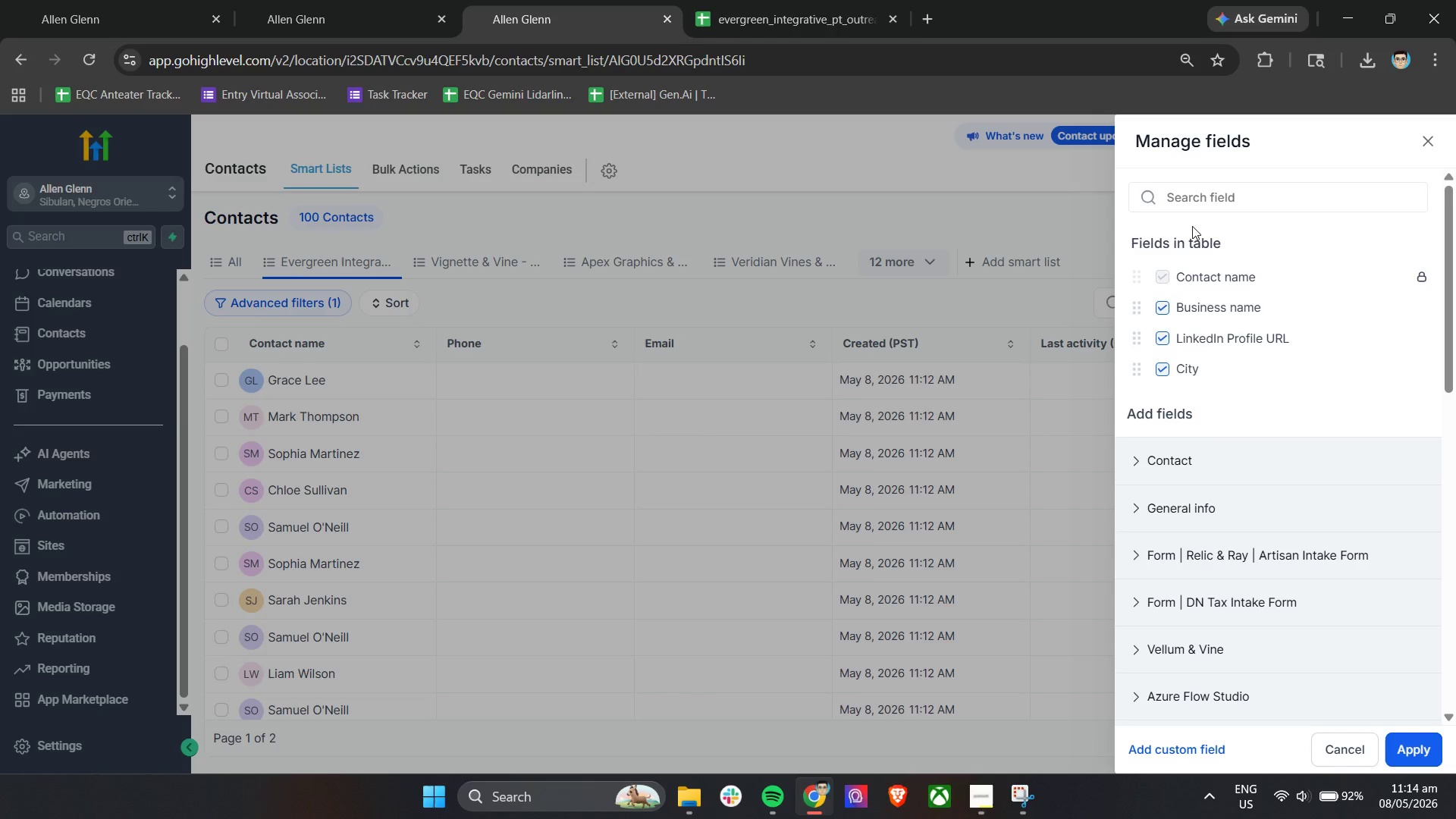 
left_click([1200, 201])
 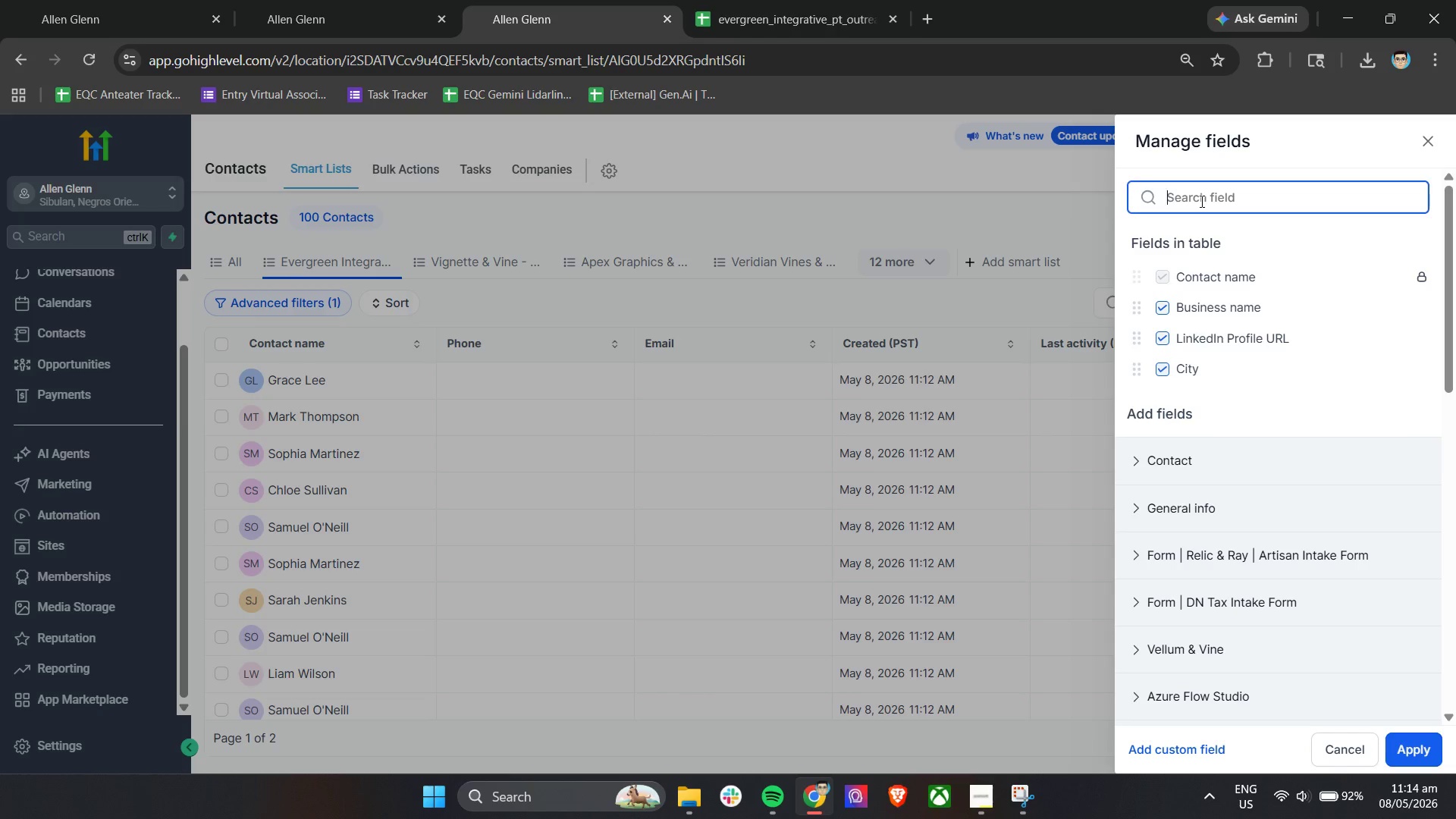 
type(Pt)
 